 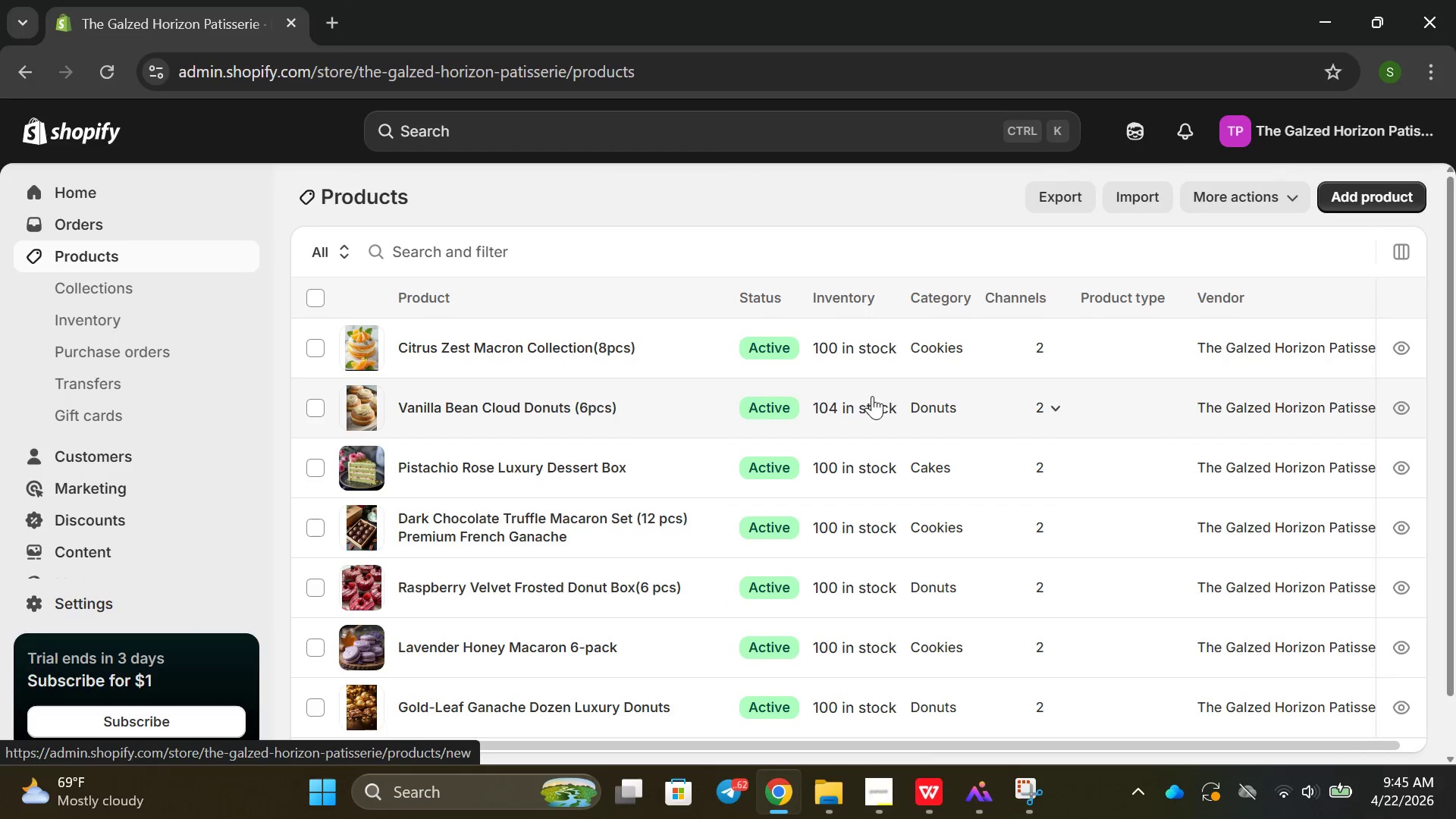 
left_click([606, 294])
 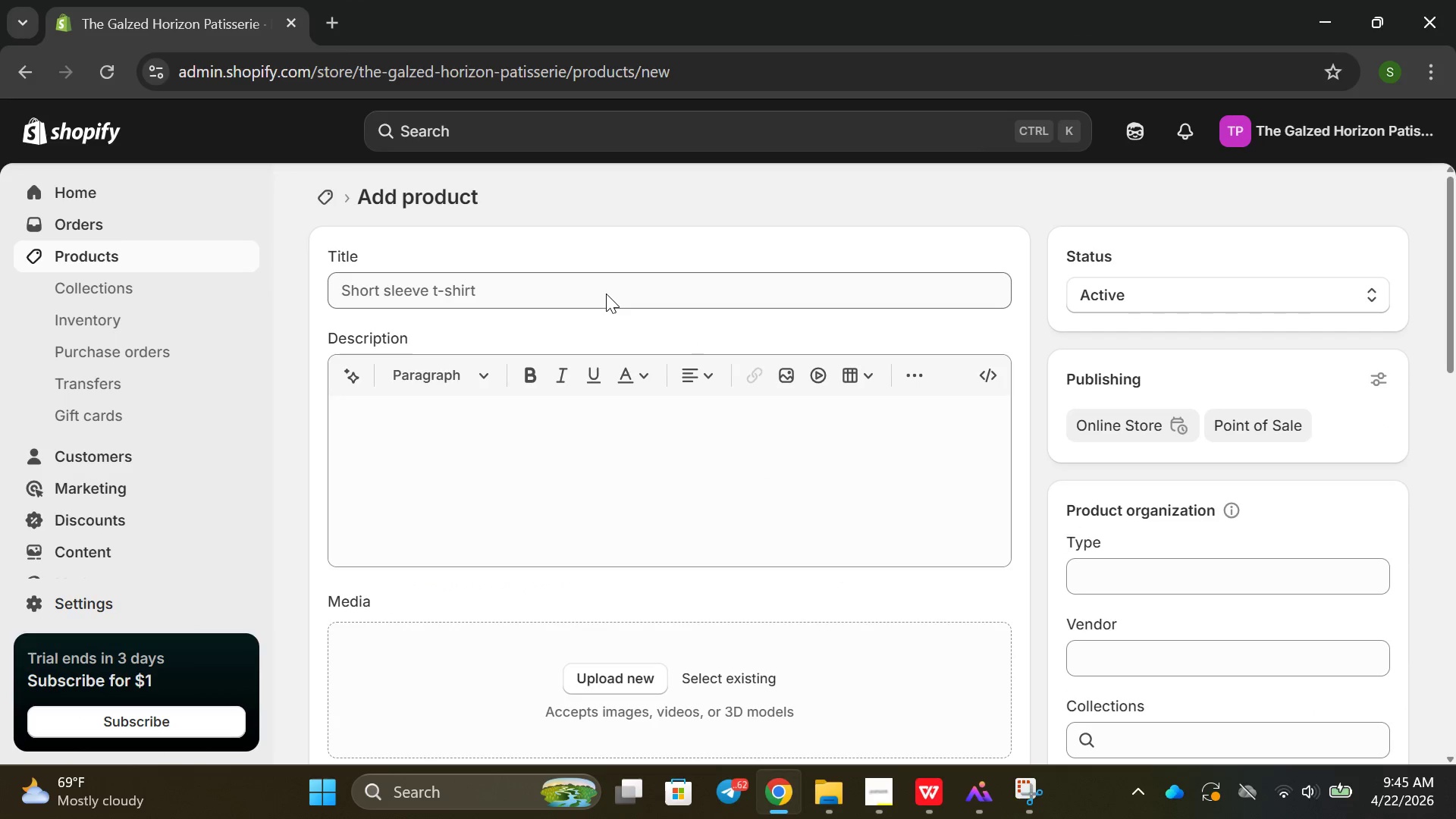 
type(Midd)
 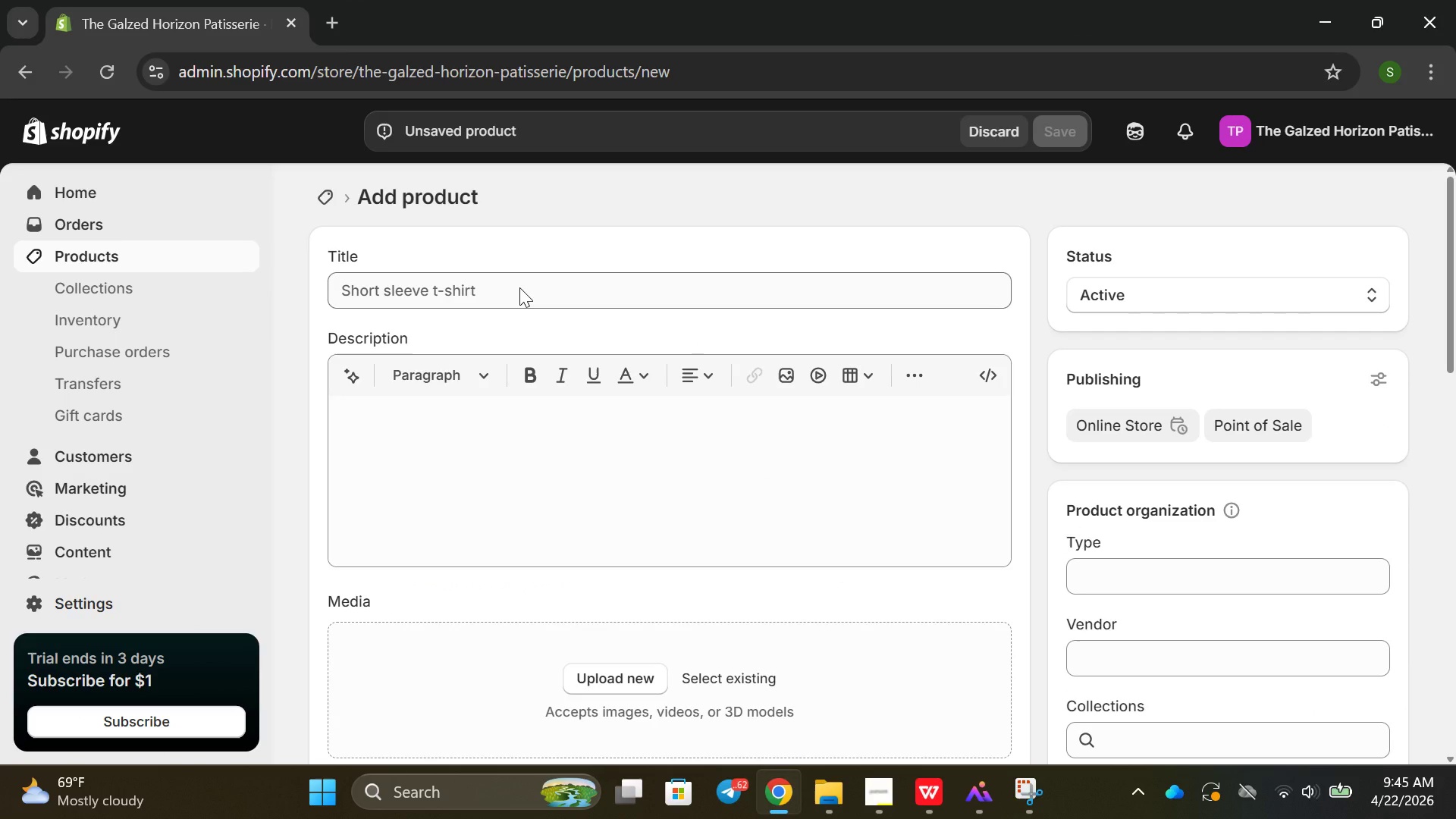 
left_click([519, 287])
 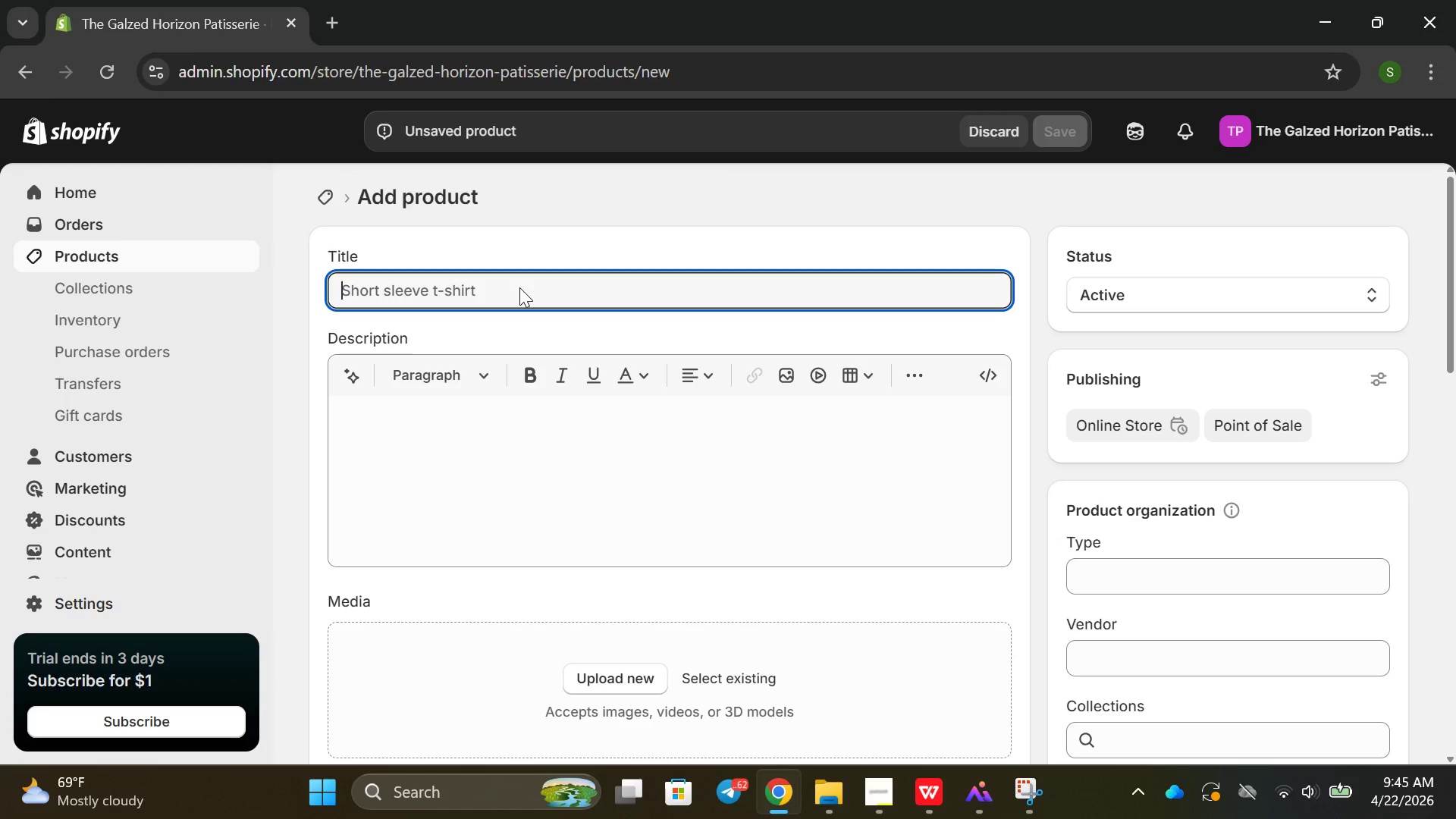 
type(Mid nogh)
key(Backspace)
key(Backspace)
key(Backspace)
type(ight )
key(Backspace)
key(Backspace)
key(Backspace)
key(Backspace)
key(Backspace)
key(Backspace)
key(Backspace)
type(noght)
key(Backspace)
key(Backspace)
key(Backspace)
key(Backspace)
type(ight expre)
key(Backspace)
key(Backspace)
key(Backspace)
key(Backspace)
key(Backspace)
type(Expresso GAnache)
key(Backspace)
key(Backspace)
key(Backspace)
key(Backspace)
key(Backspace)
key(Backspace)
type(am)
key(Backspace)
type(nache Donurs )
key(Backspace)
key(Backspace)
key(Backspace)
type(ts(4 pcs [r)
key(Backspace)
key(Backspace)
type(premium b)
key(Backspace)
type(Boc)
key(Backspace)
type(x))
 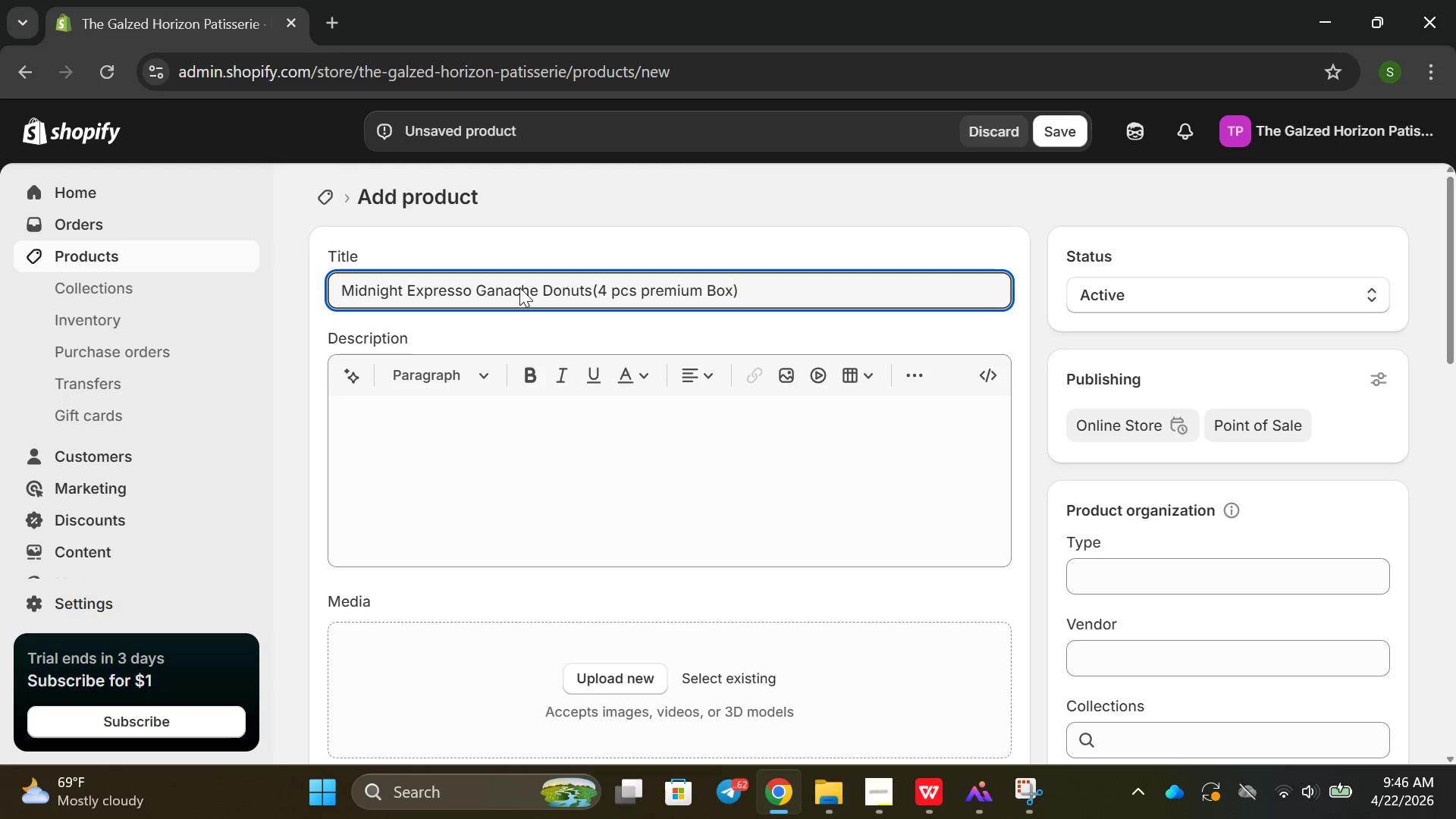 
double_click([500, 298])
 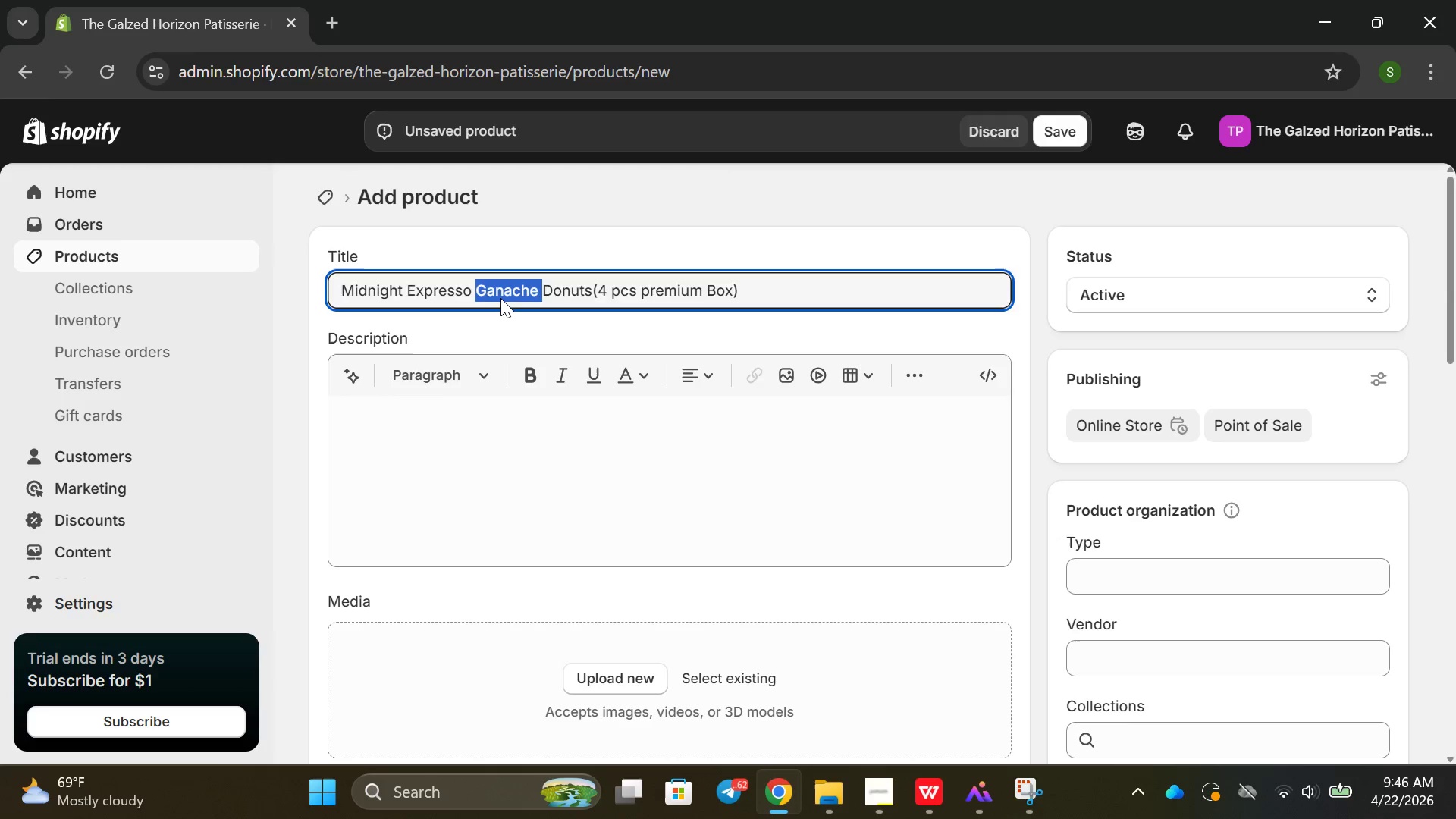 
triple_click([500, 298])
 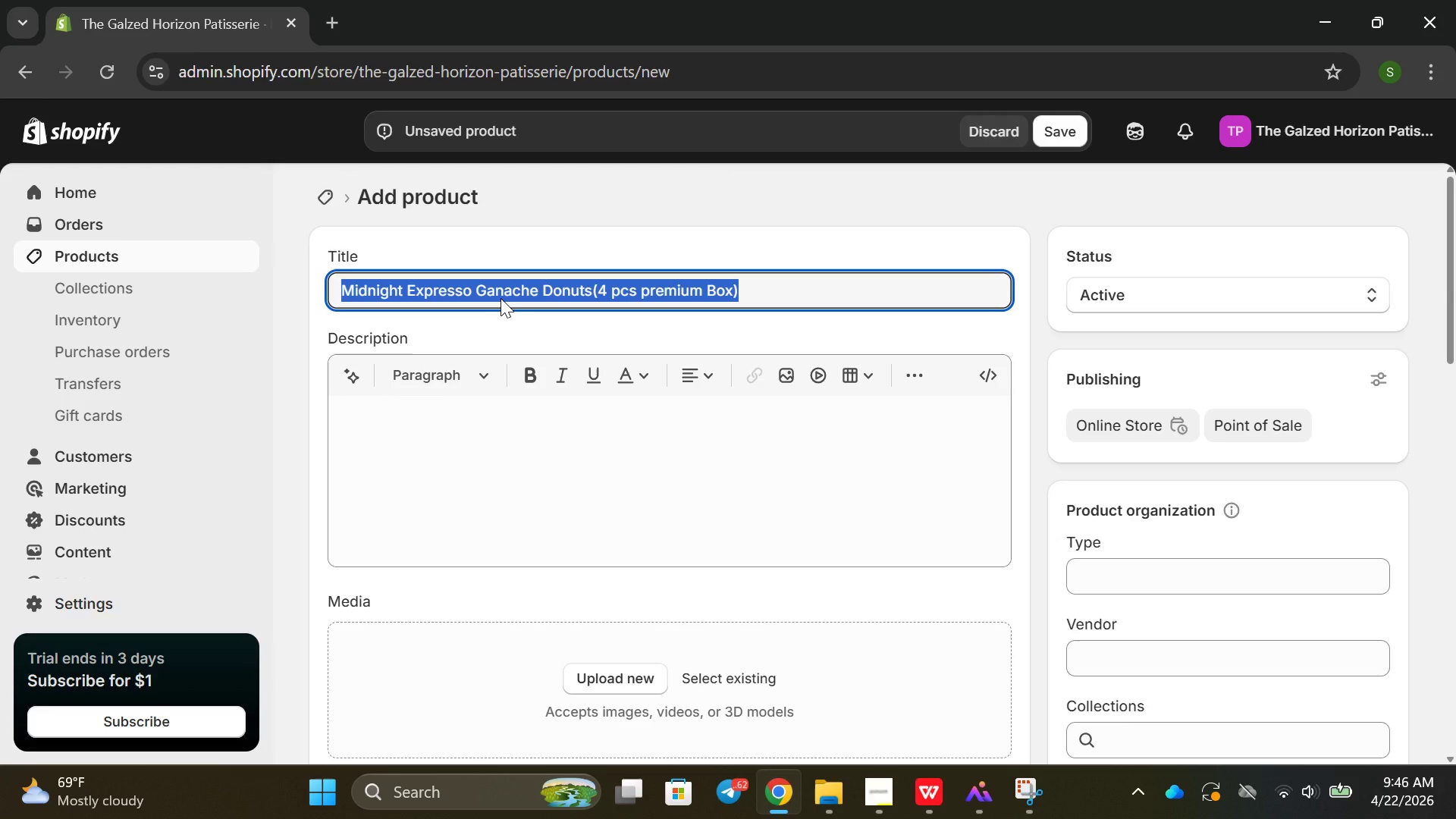 
triple_click([500, 298])
 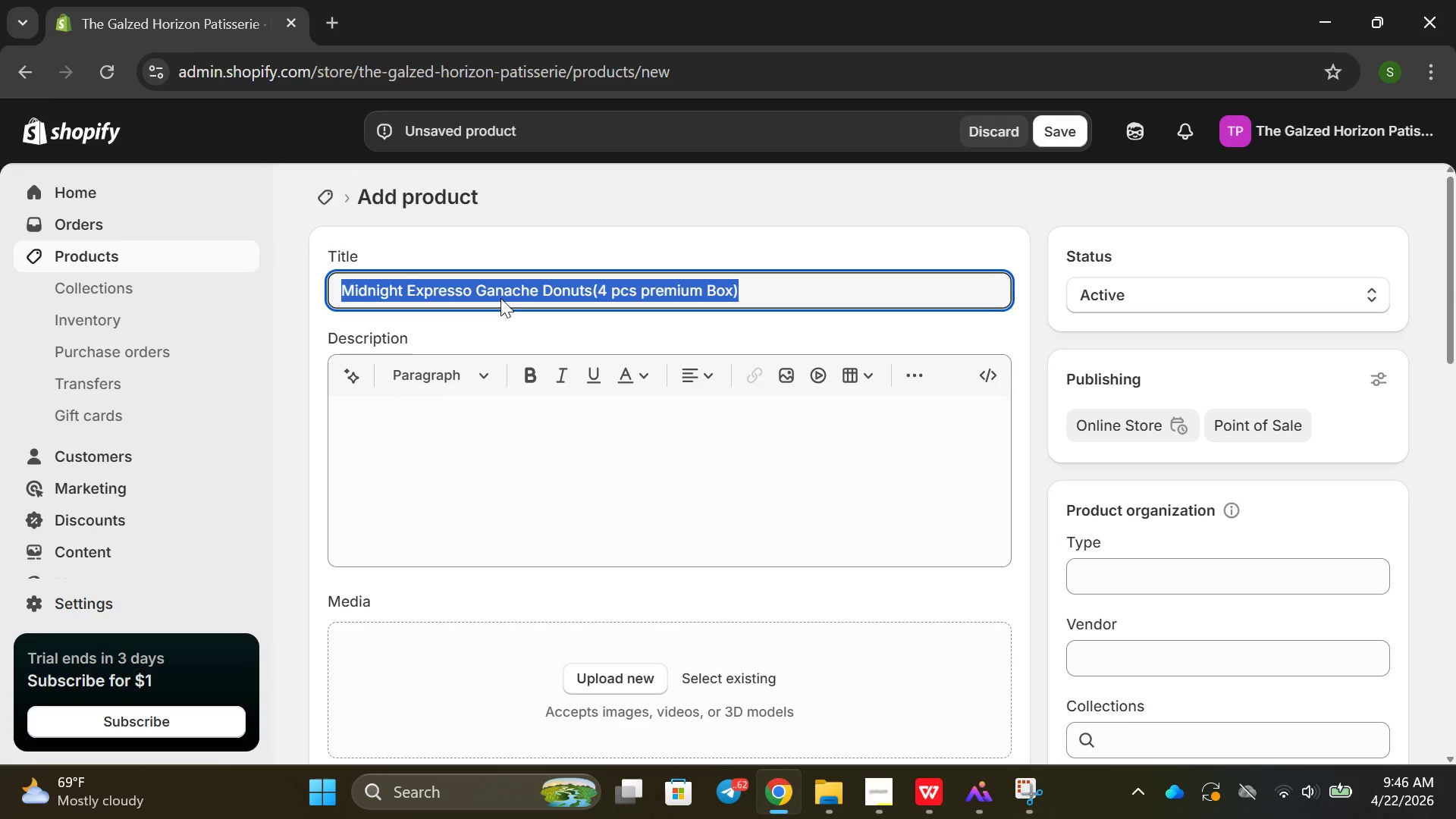 
key(Control+C)
 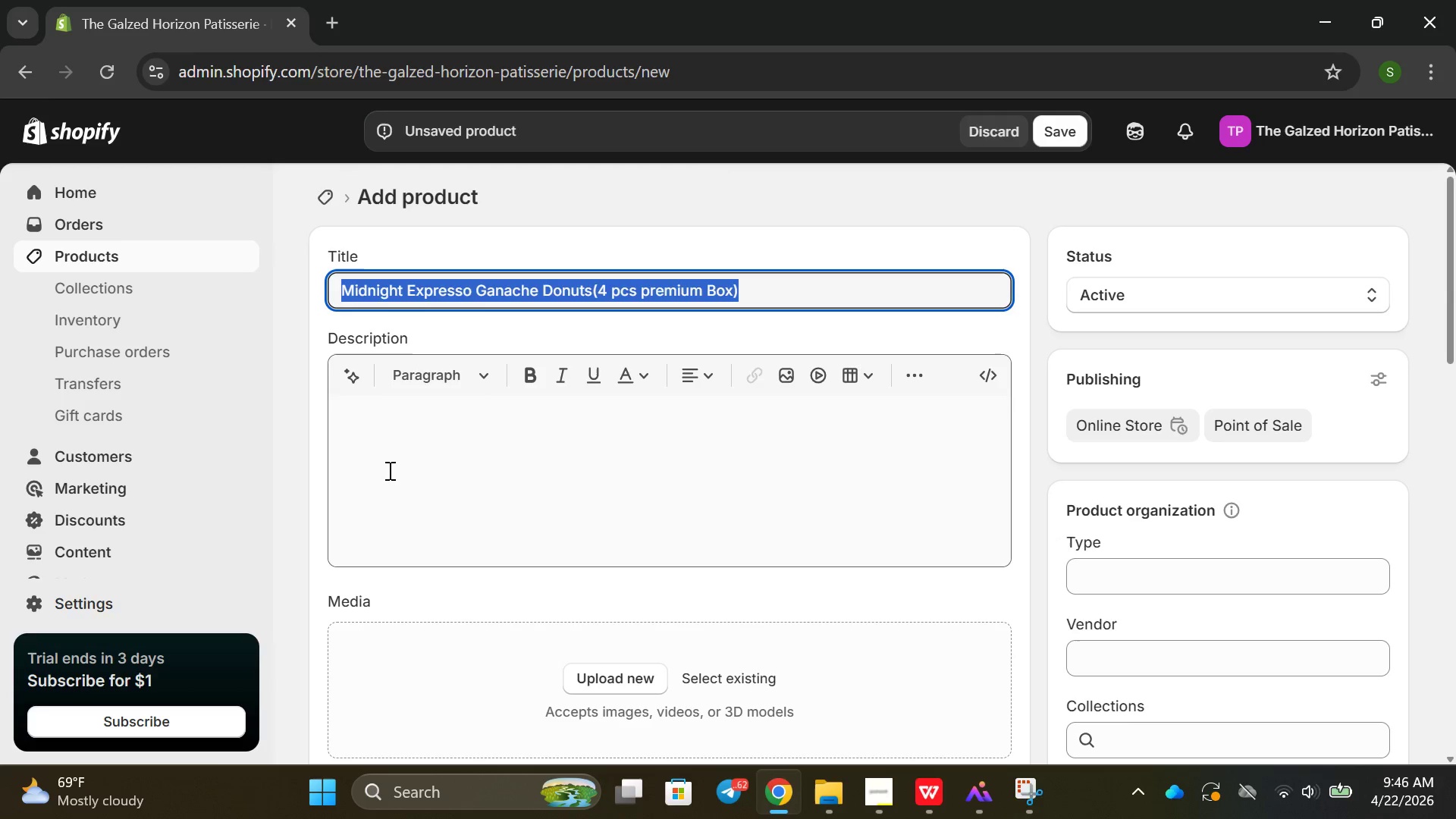 
left_click([388, 470])
 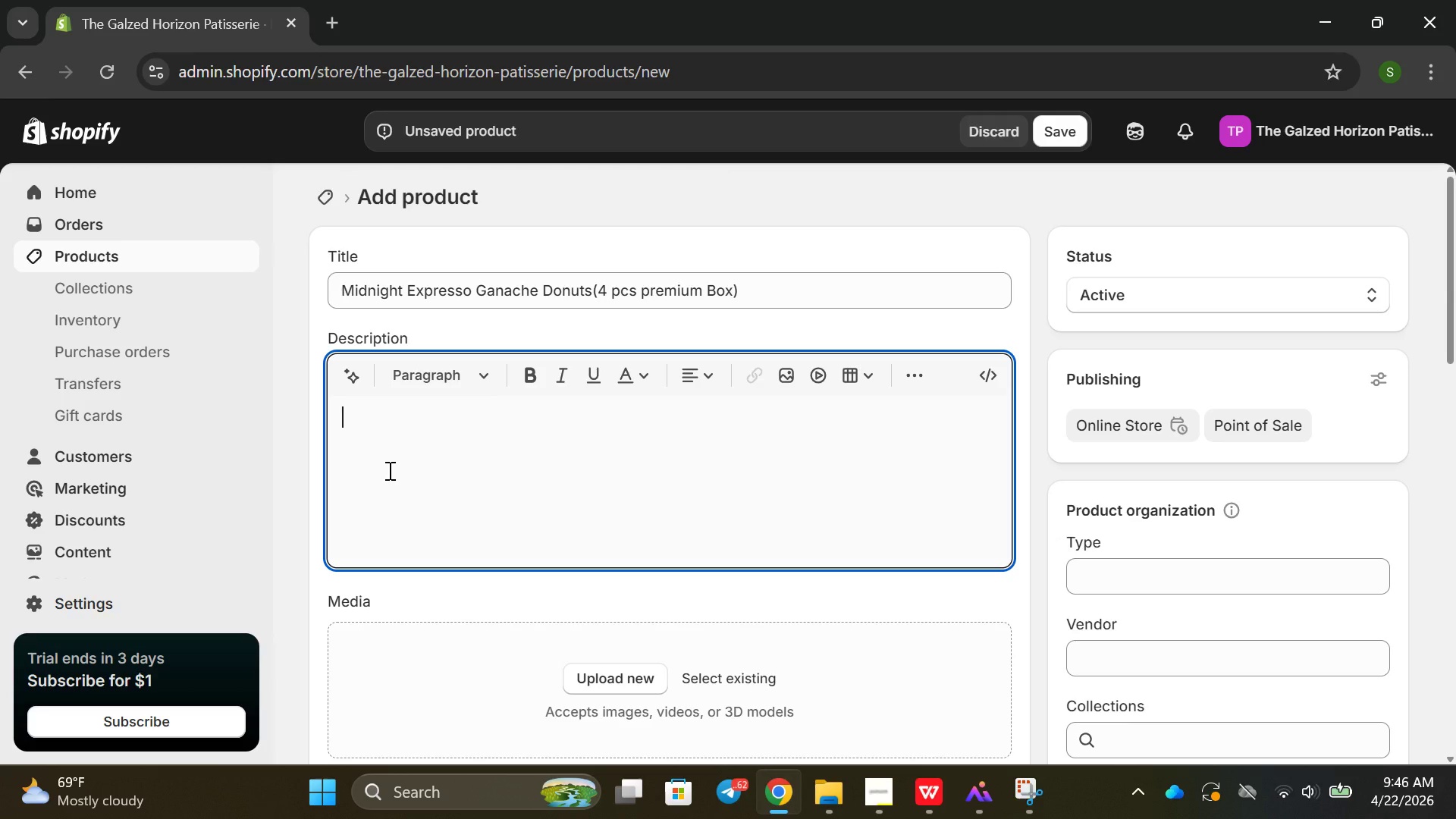 
key(Control+V)
 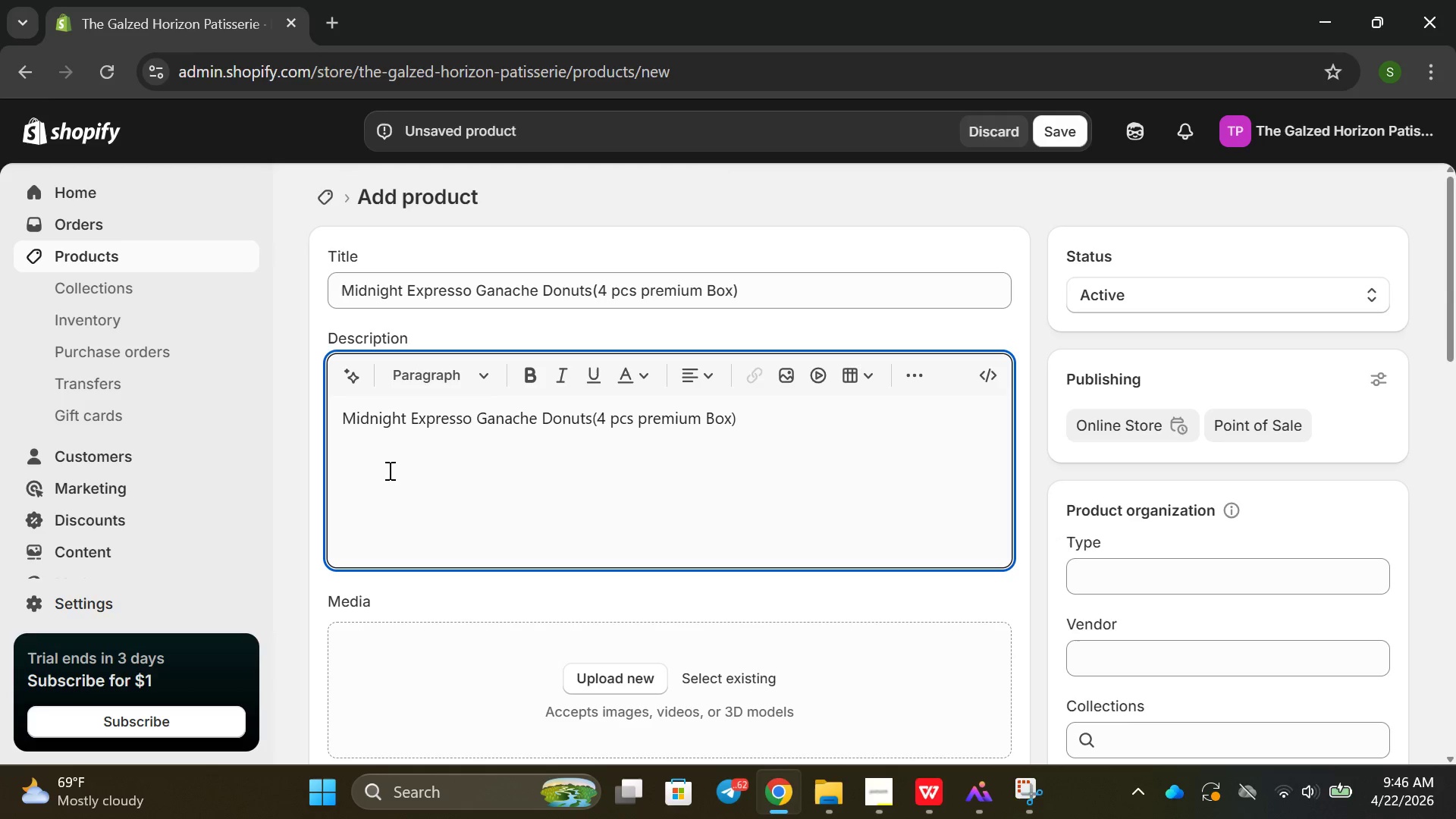 
type( le)
key(Backspace)
type(u)
key(Backspace)
key(Backspace)
key(Backspace)
key(Backspace)
type(lux)
key(Backspace)
key(Backspace)
key(Backspace)
type(-luxury coffee-Infused Dessert)
 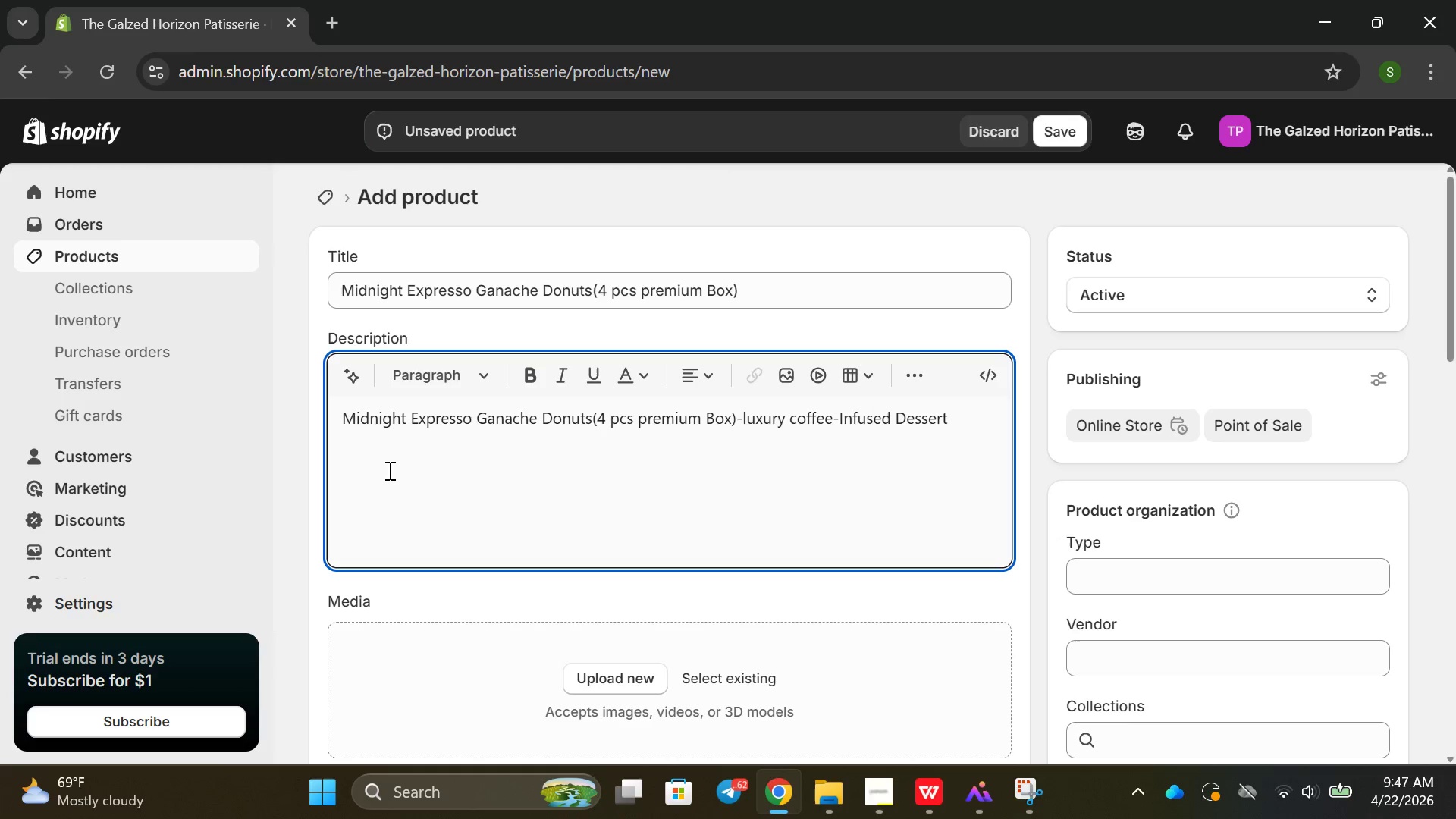 
key(Enter)
 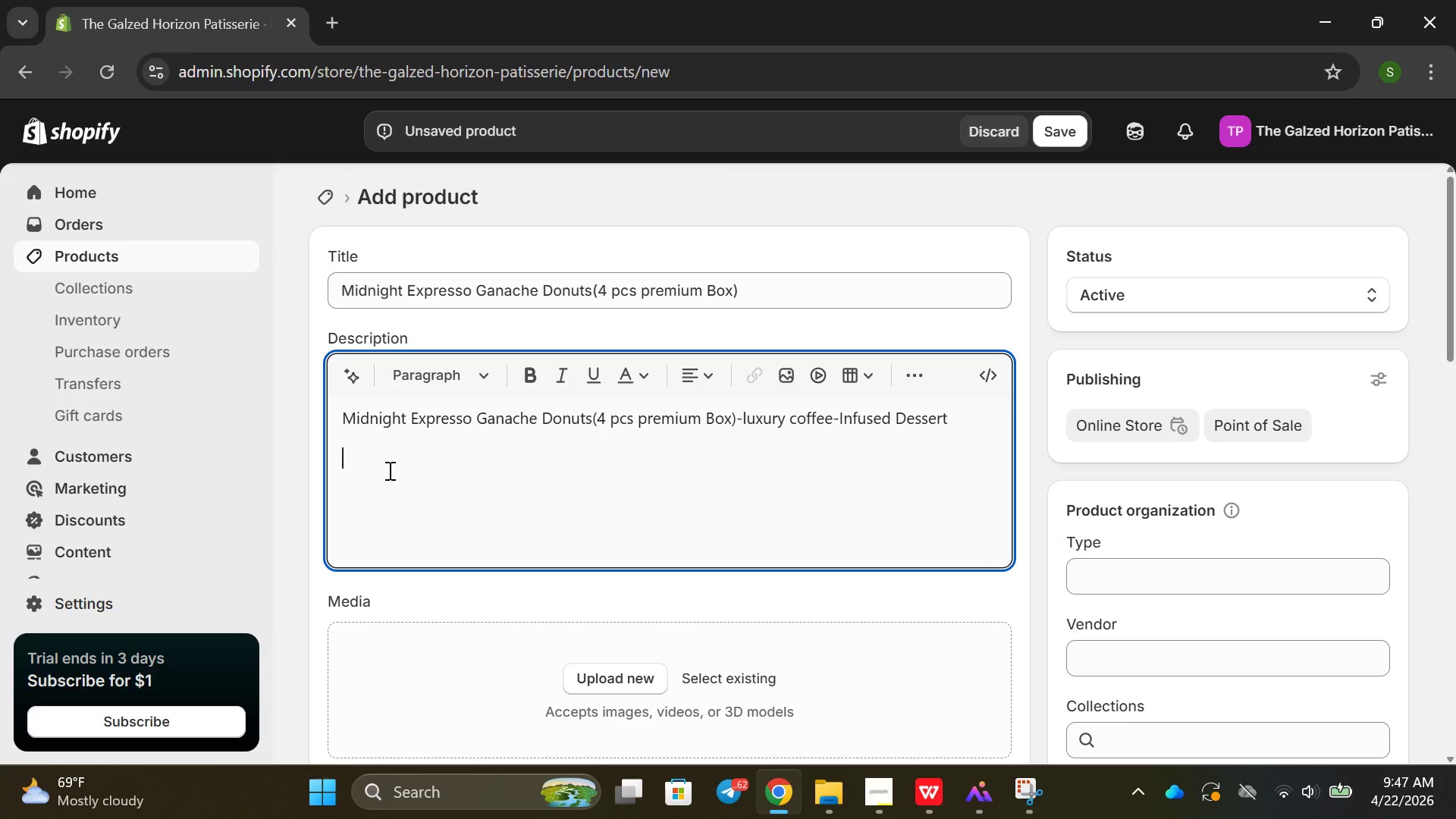 
type(are luxuy D)
key(Backspace)
type(e)
key(Backspace)
type(Espresso Ganaches)
key(Backspace)
type( do)
key(Backspace)
key(Backspace)
 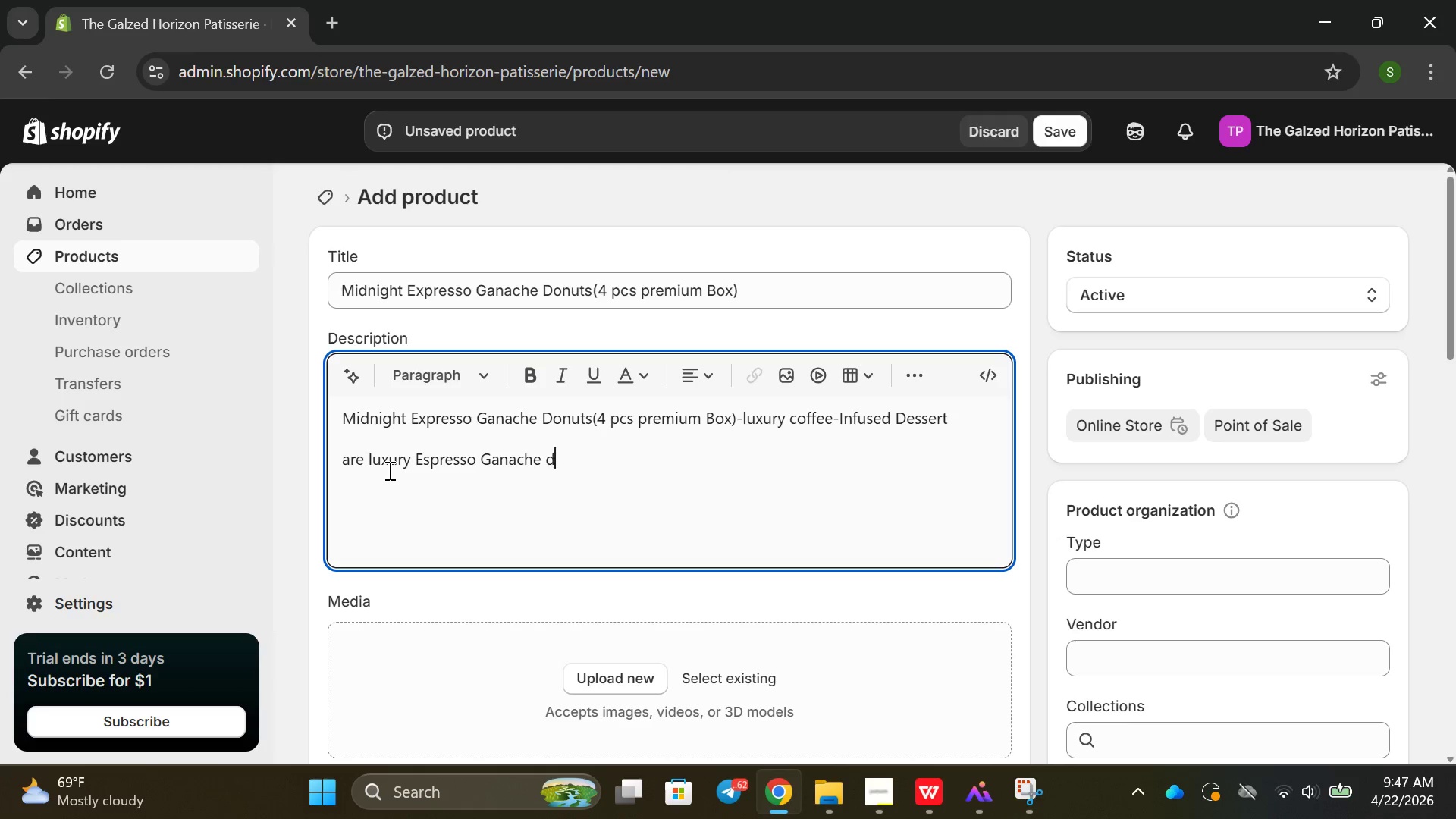 
 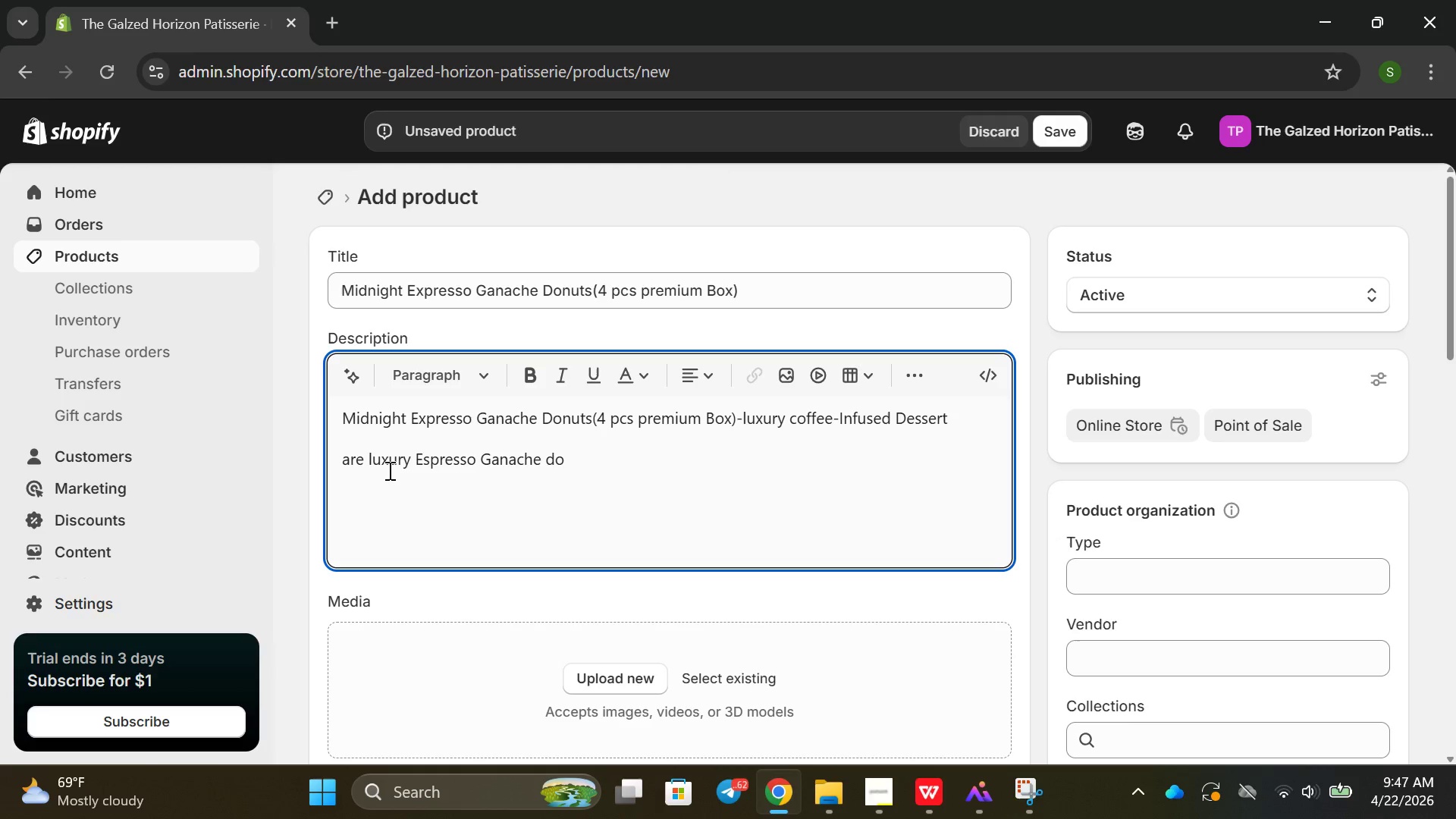 
type(d)
key(Backspace)
type(Donutsa)
key(Backspace)
type( )
 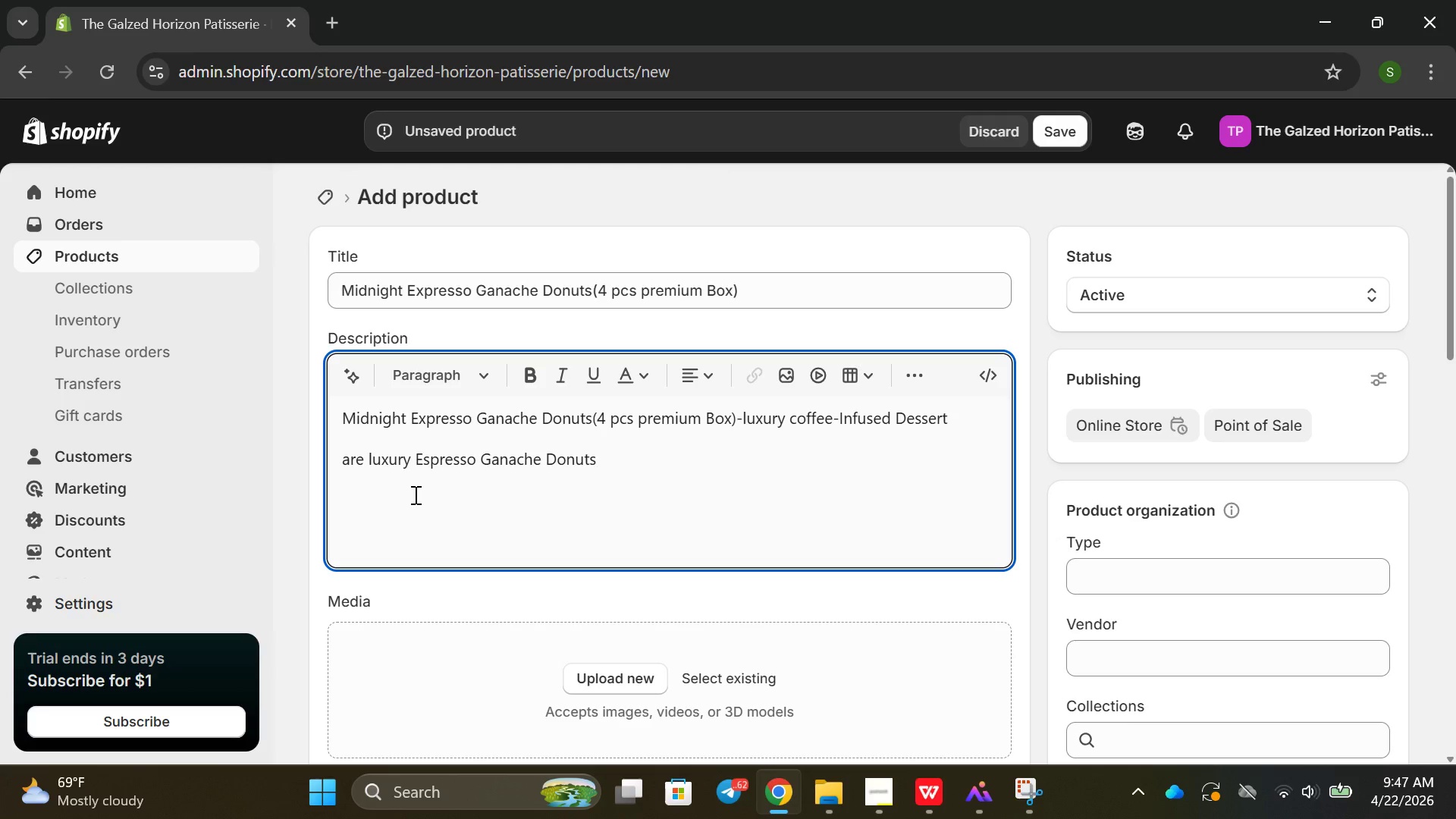 
wait(9.16)
 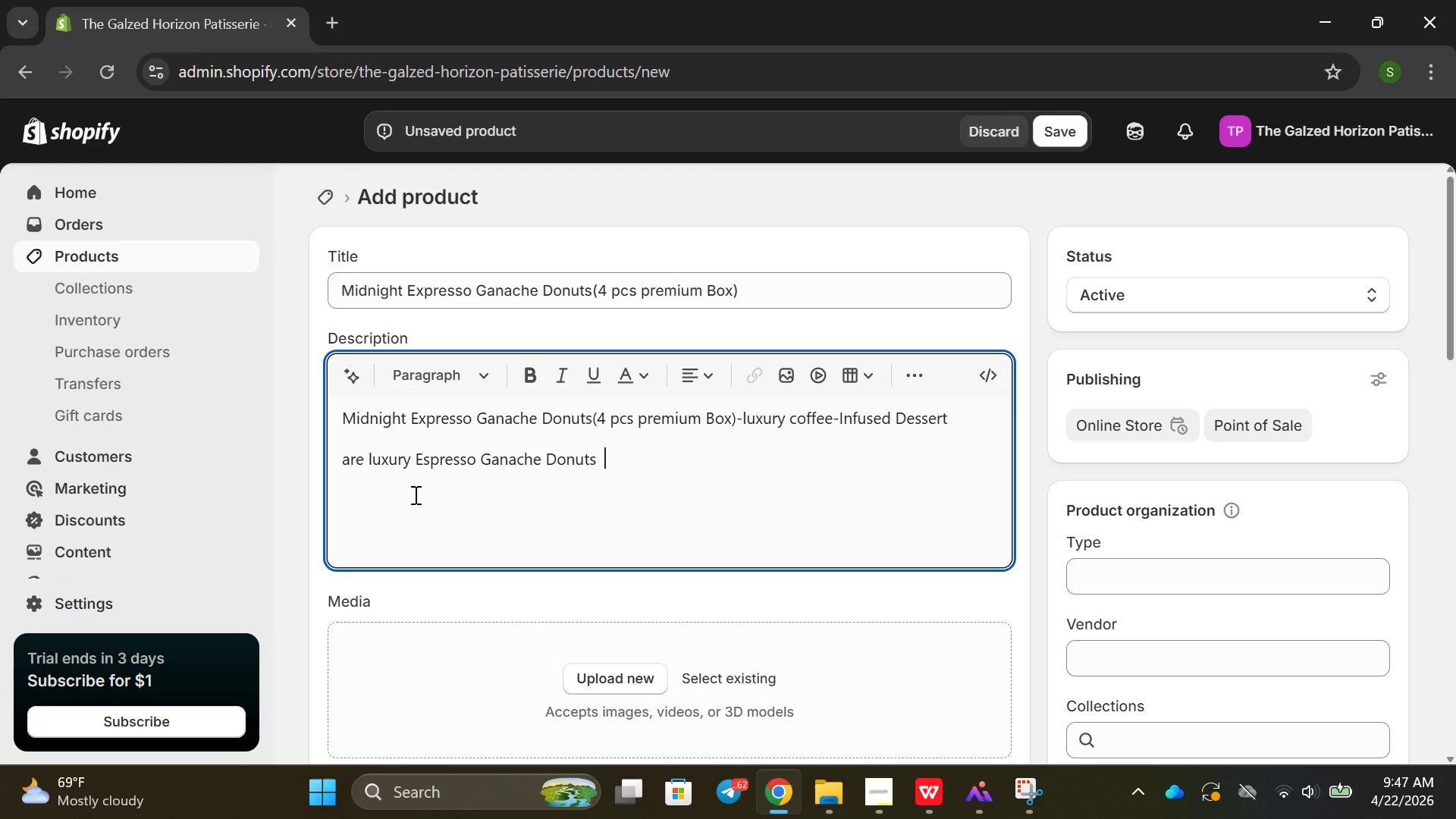 
type(dess)
key(Backspace)
key(Backspace)
 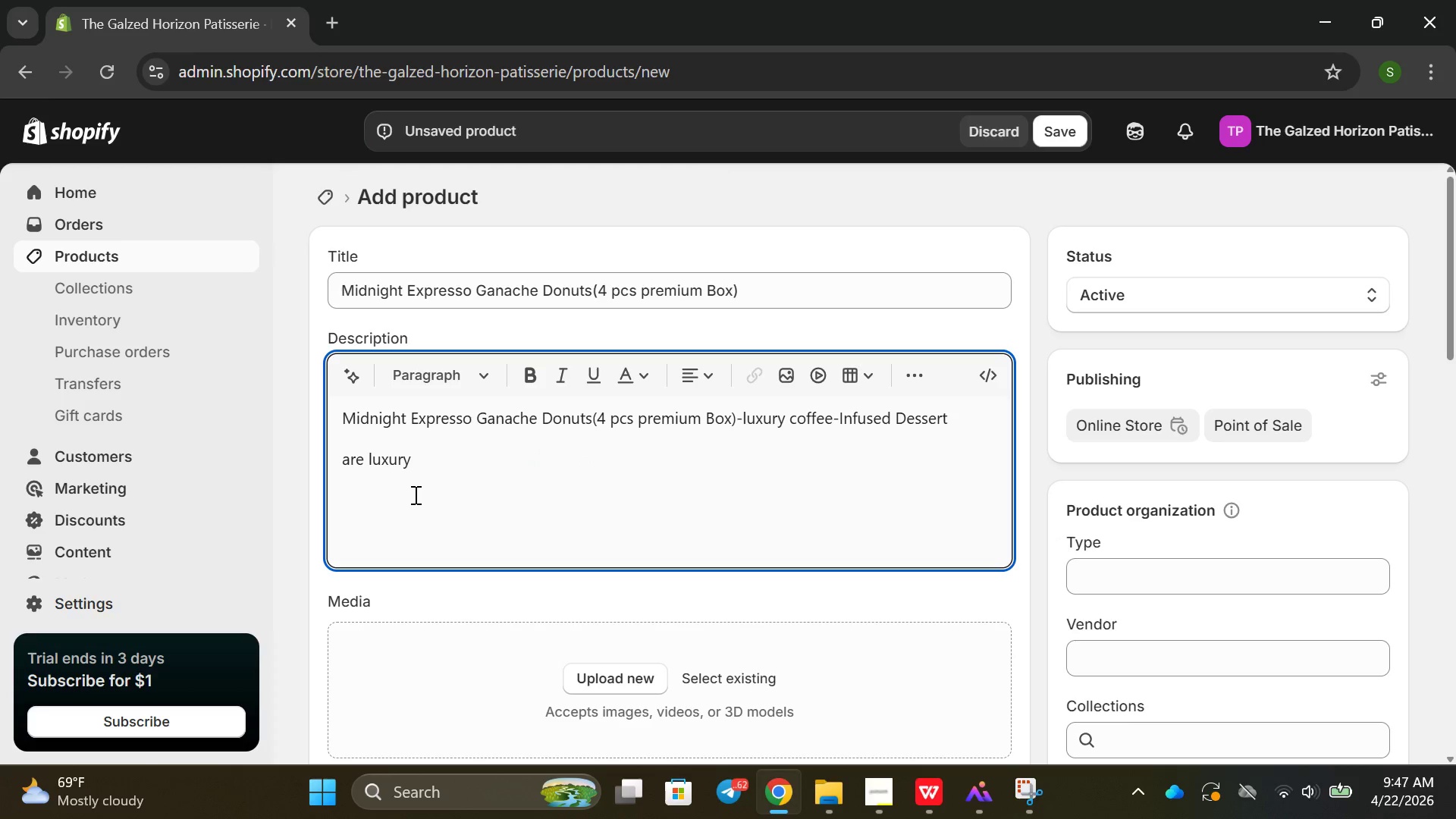 
type(desset)
key(Backspace)
type(rt ecpe)
key(Backspace)
key(Backspace)
key(Backspace)
type(xperienve)
key(Backspace)
key(Backspace)
type(css )
key(Backspace)
key(Backspace)
type( dei)
key(Backspace)
type(signed or)
key(Backspace)
key(Backspace)
key(Backspace)
type(aou)
key(Backspace)
type(r)
key(Backspace)
key(Backspace)
type(rounf )
key(Backspace)
key(Backspace)
type(d a)
key(Backspace)
type(deep coffee int)
key(Backspace)
type(sta)
key(Backspace)
key(Backspace)
key(Backspace)
key(Backspace)
type(ntensity and smooth chocolate t)
key(Backspace)
type(riche)
key(Backspace)
type(ness. Es)
key(Backspace)
type(ahc)
key(Backspace)
key(Backspace)
type(ch donut is insu)
key(Backspace)
key(Backspace)
type(dus)
key(Backspace)
key(Backspace)
type(fu)
key(Backspace)
key(Backspace)
key(Backspace)
type(fues)
key(Backspace)
key(Backspace)
type(sed )
 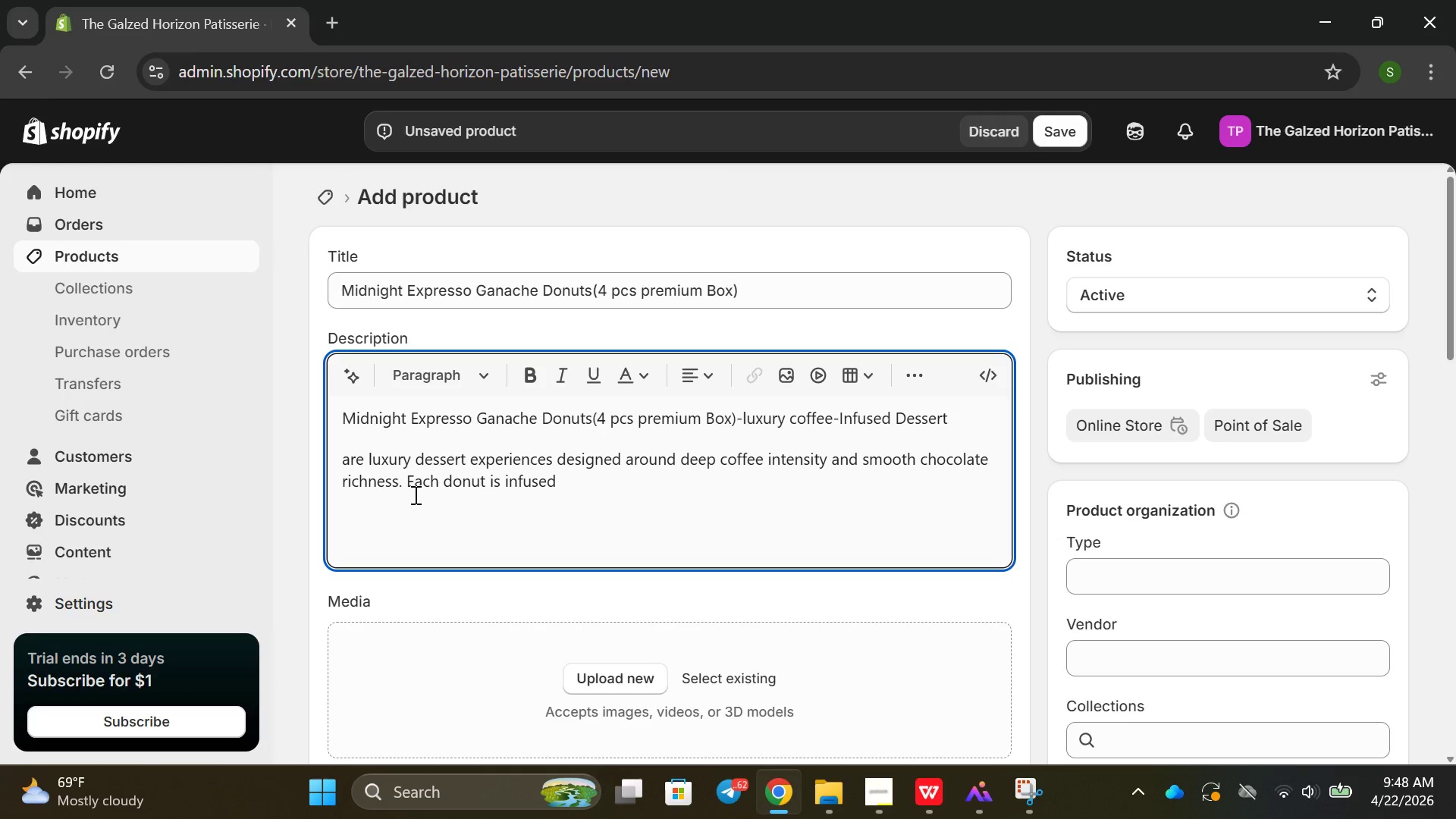 
type(with premiun)
key(Backspace)
type(m eso)
key(Backspace)
type(presi)
key(Backspace)
type(o, baked  )
 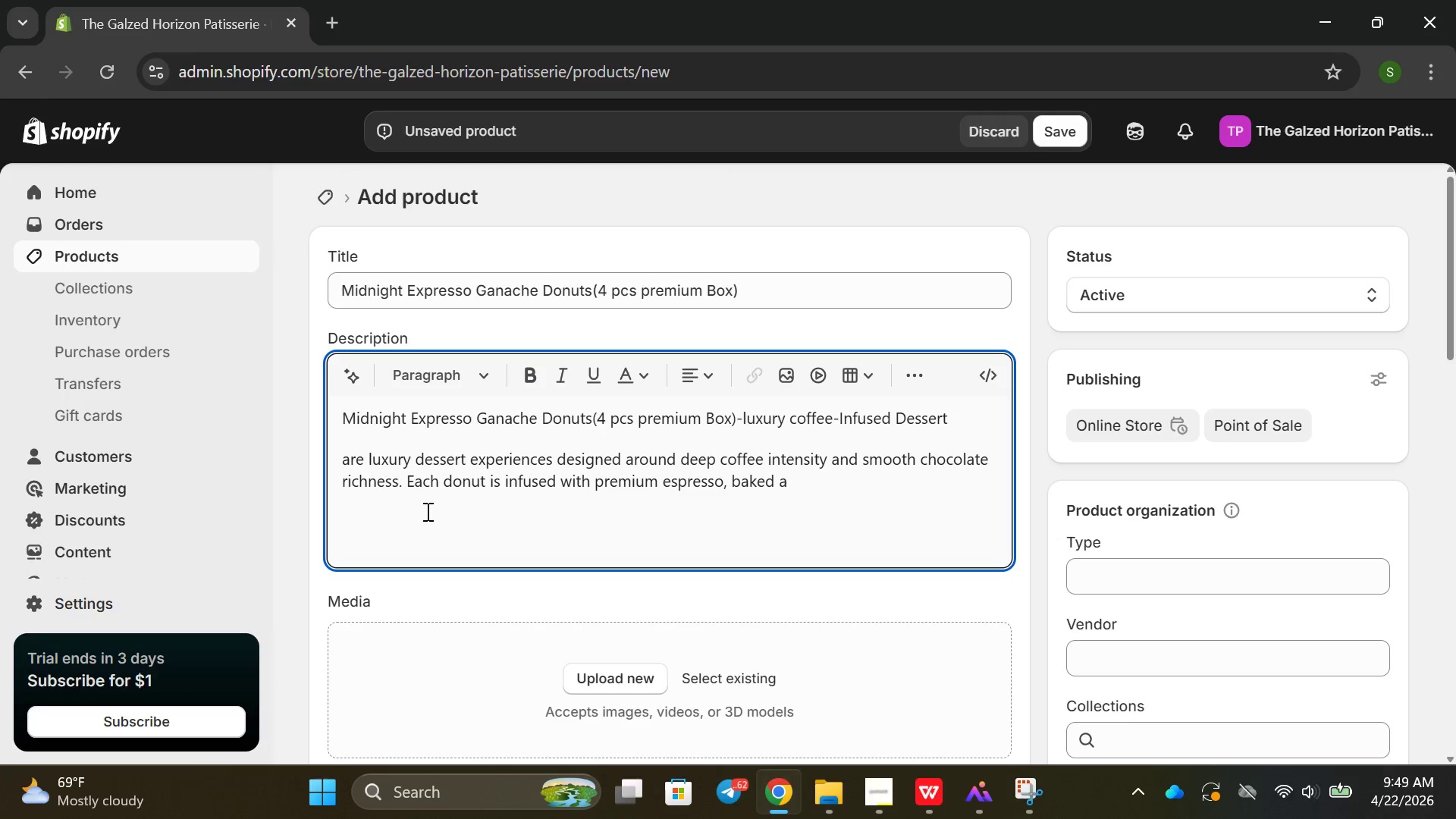 
hold_key(key=A, duration=0.44)
 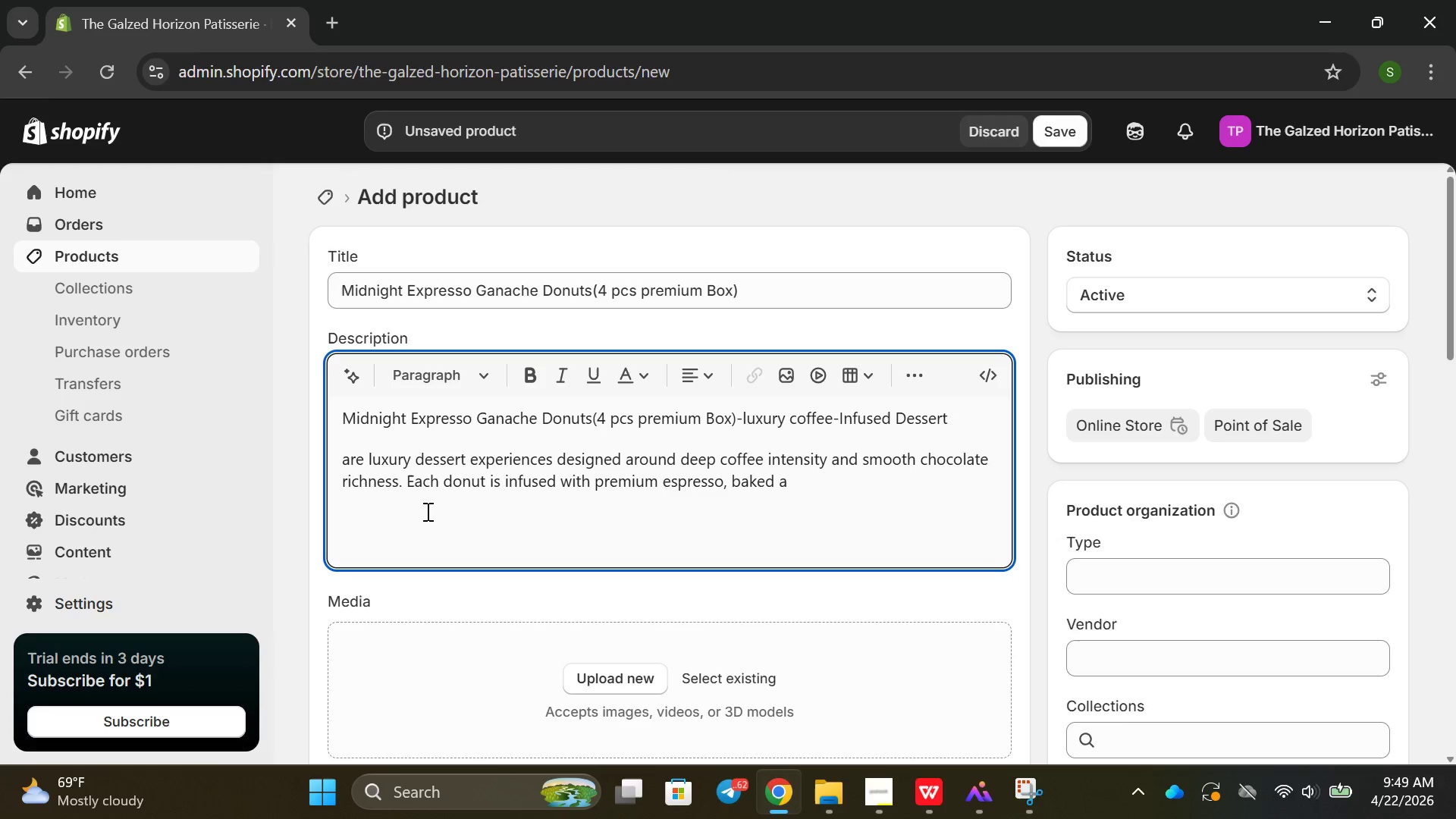 
type(fos)
key(Backspace)
key(Backspace)
key(Backspace)
type(soft tre)
key(Backspace)
key(Backspace)
key(Backspace)
 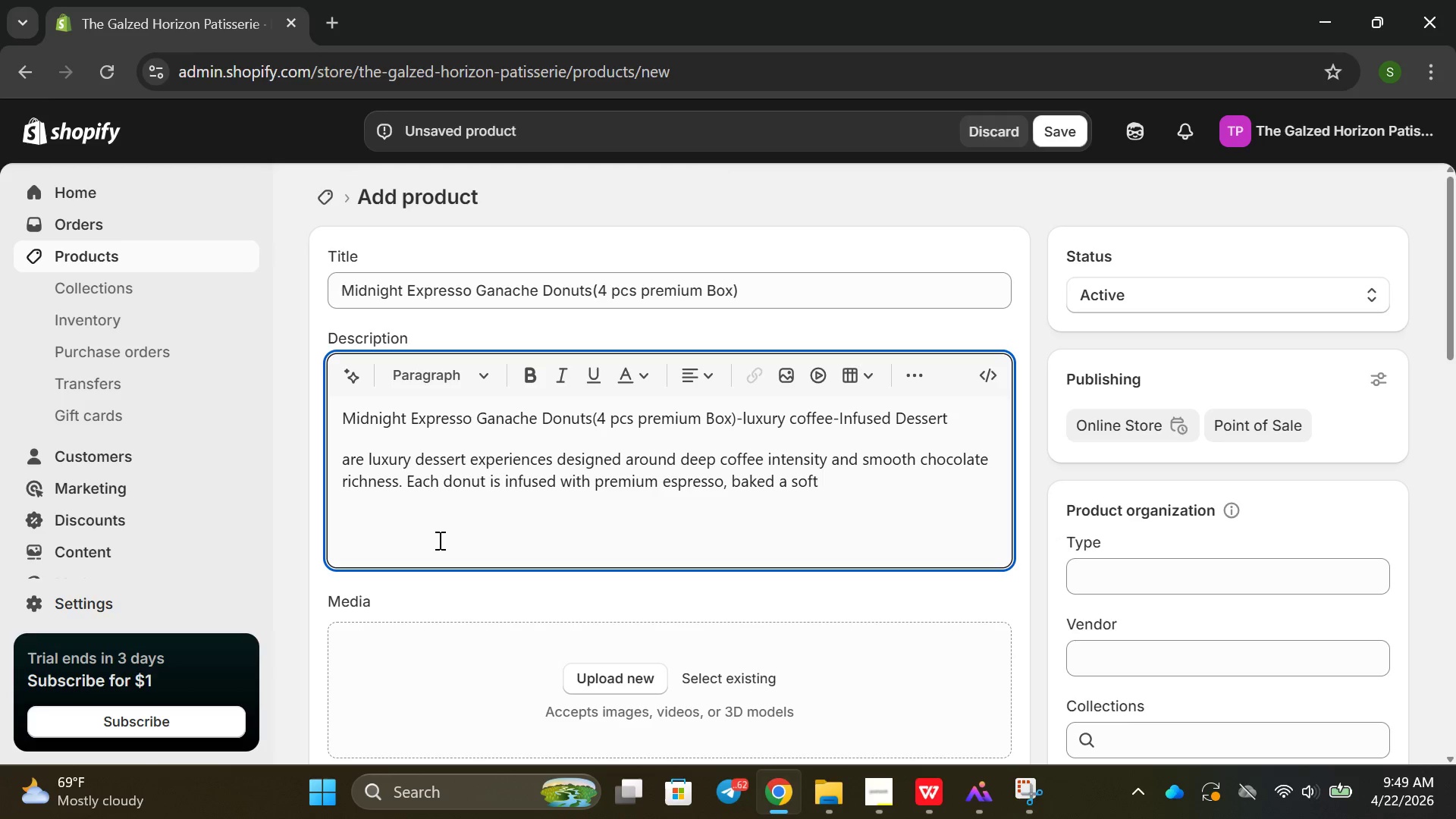 
left_click([438, 540])
 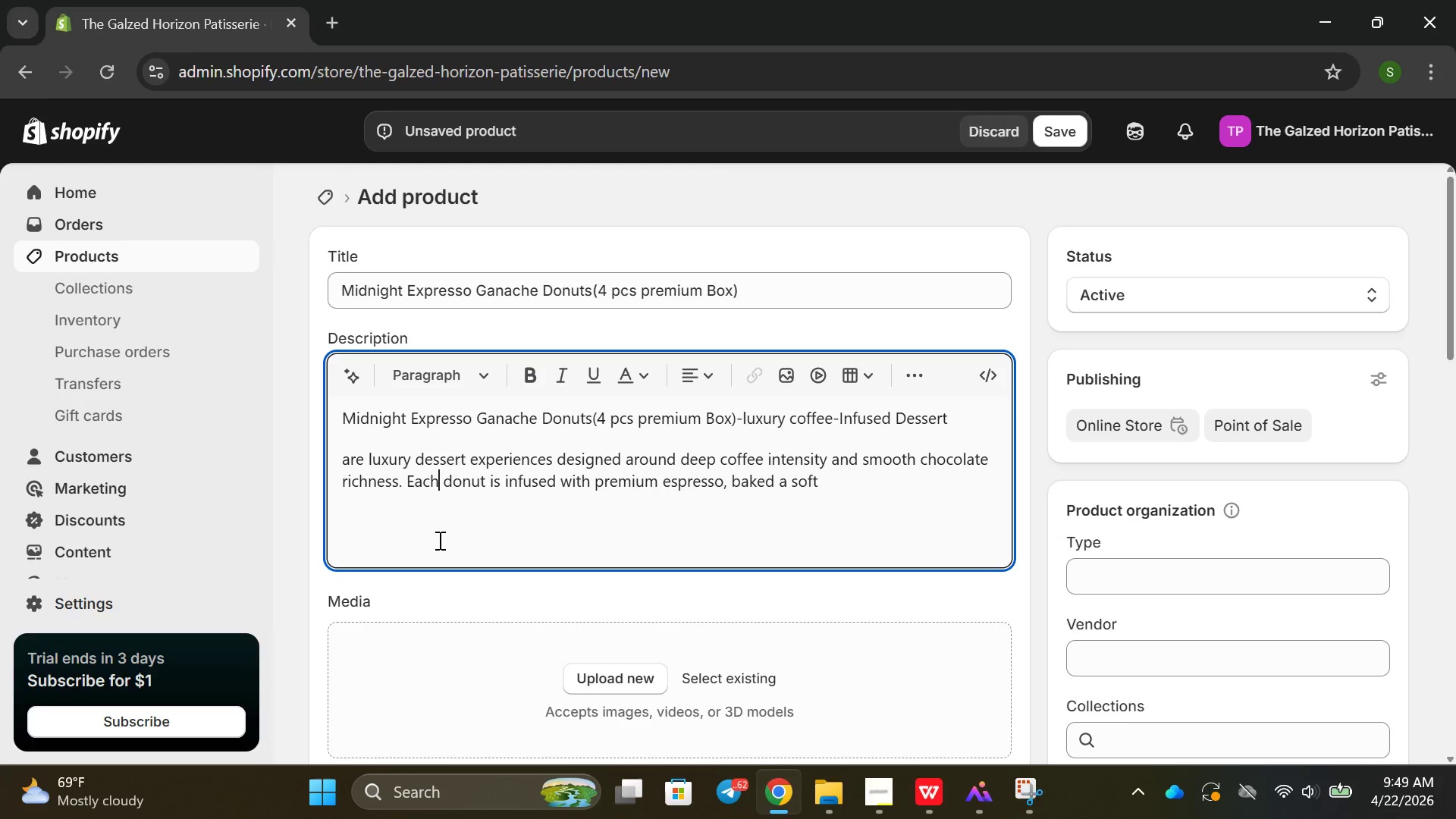 
key(T)
 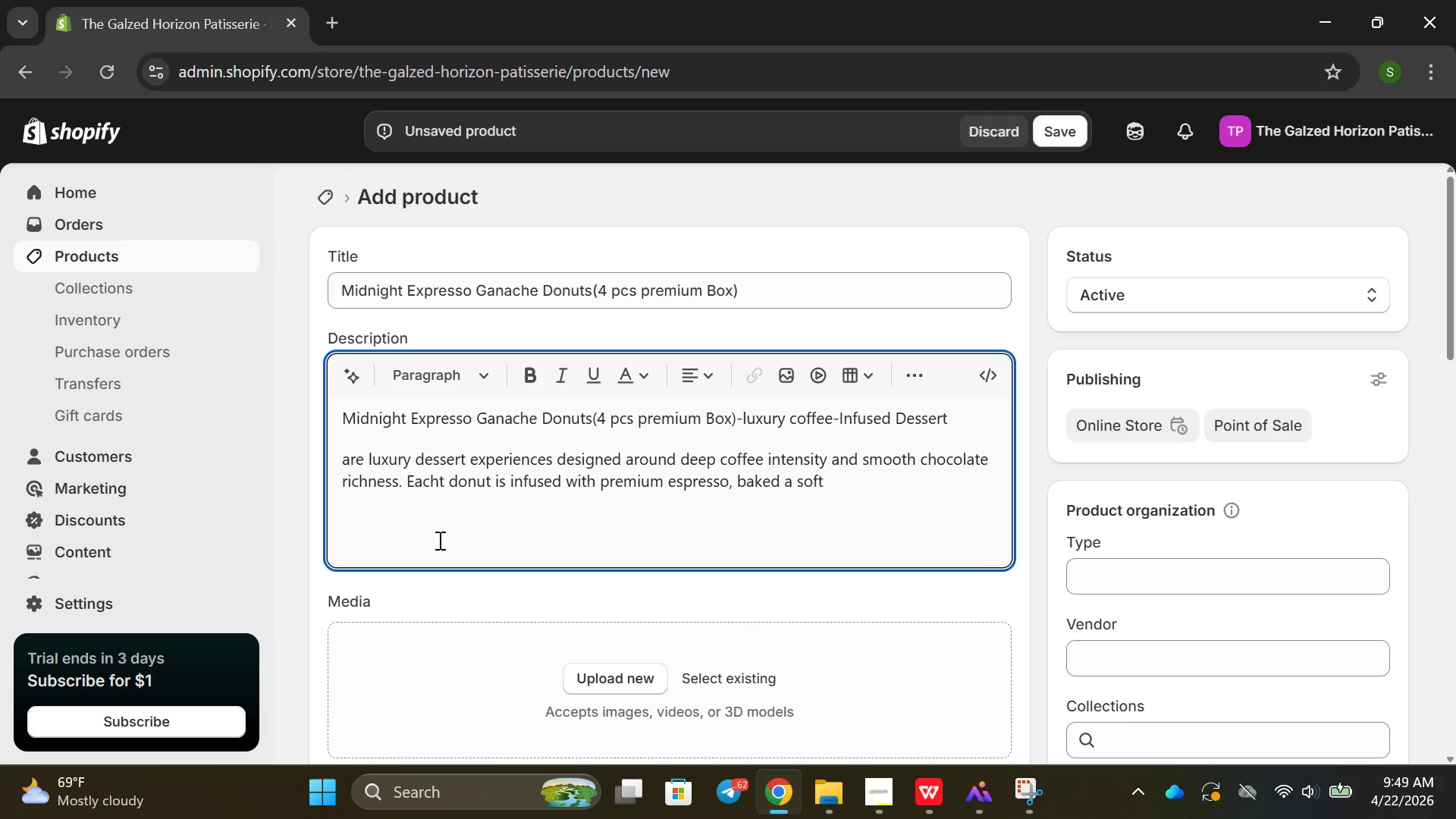 
key(Backspace)
 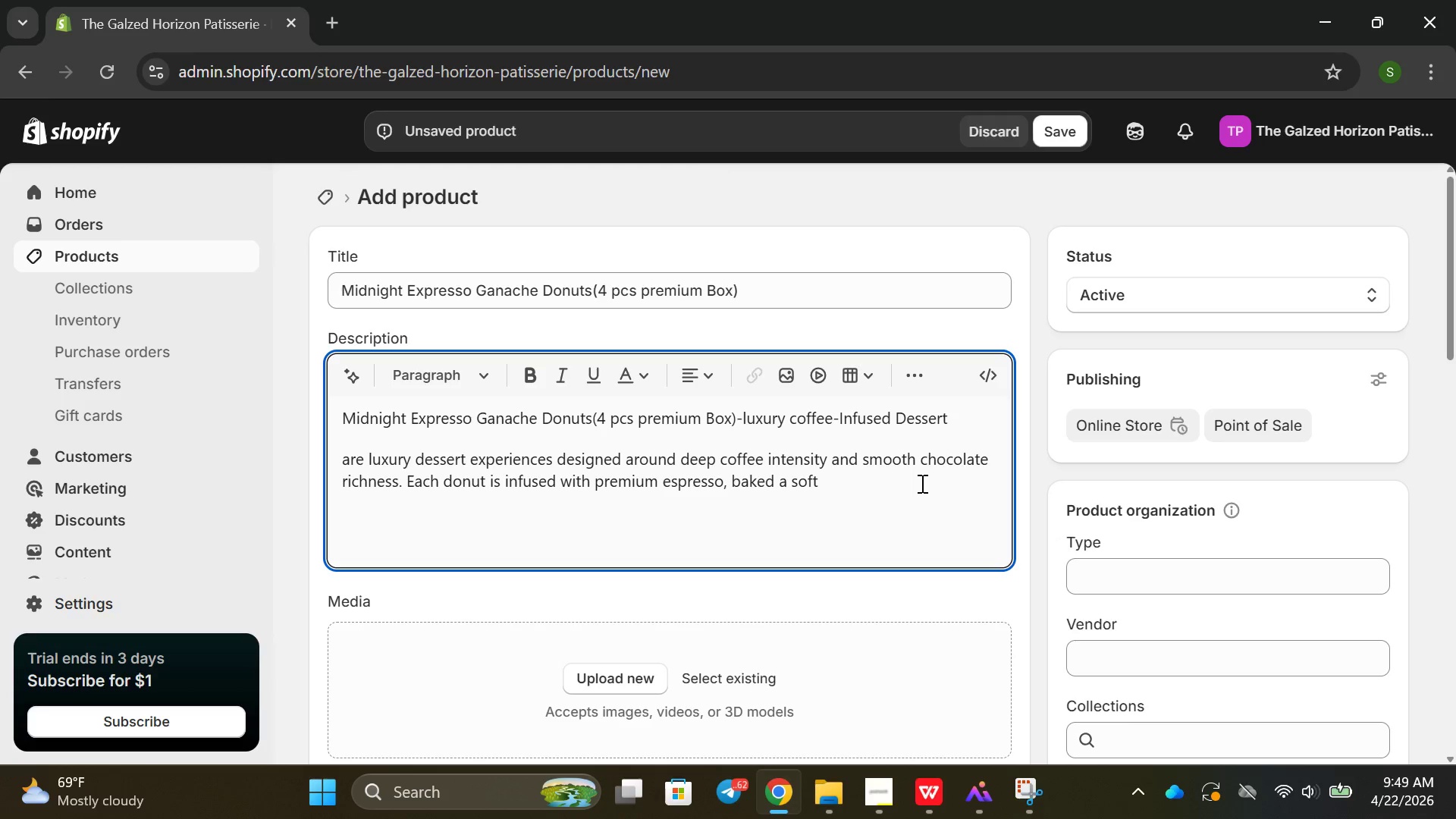 
left_click([876, 481])
 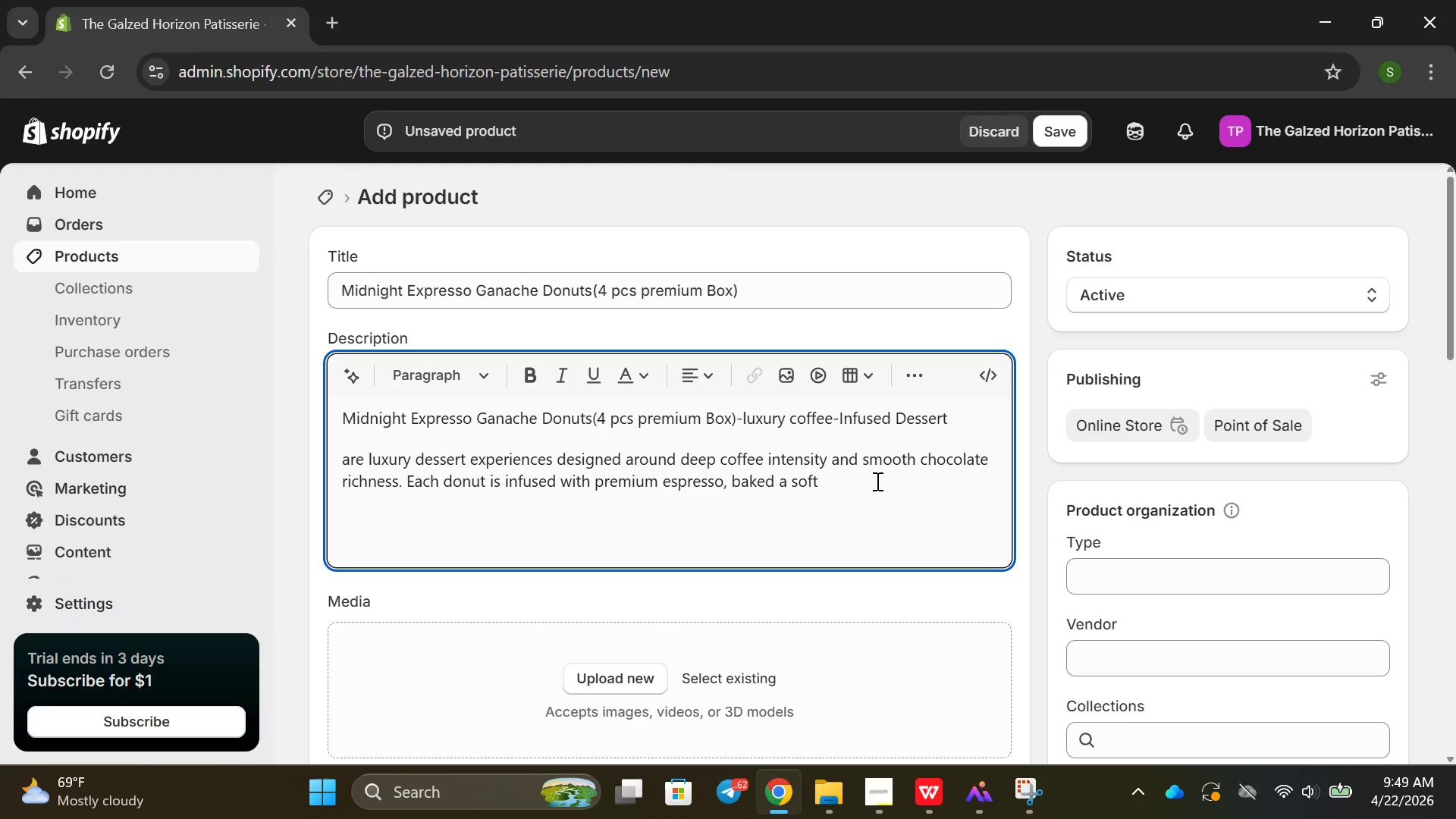 
type(textu)
key(Backspace)
key(Backspace)
key(Backspace)
key(Backspace)
type(t)
key(Backspace)
key(Backspace)
type(texture and d)
key(Backspace)
type(fie)
key(Backspace)
type(led woth)
key(Backspace)
key(Backspace)
key(Backspace)
type(ith a dark chio)
key(Backspace)
key(Backspace)
type(ocl)
key(Backspace)
type(olate ganache cne)
key(Backspace)
key(Backspace)
type(enter for a strong a)
key(Backspace)
type(, balanced flavor prefile. )
 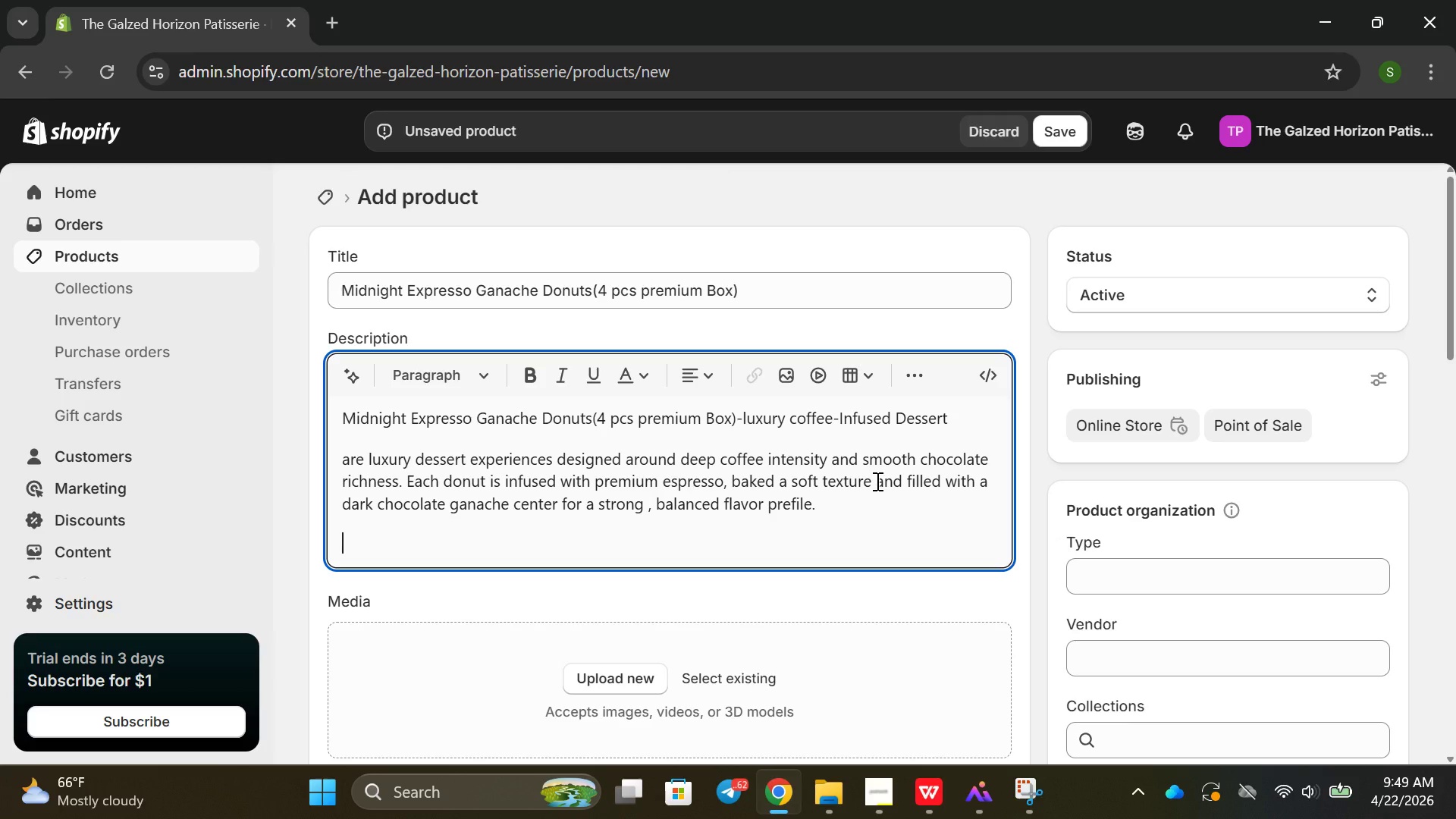 
key(Enter)
 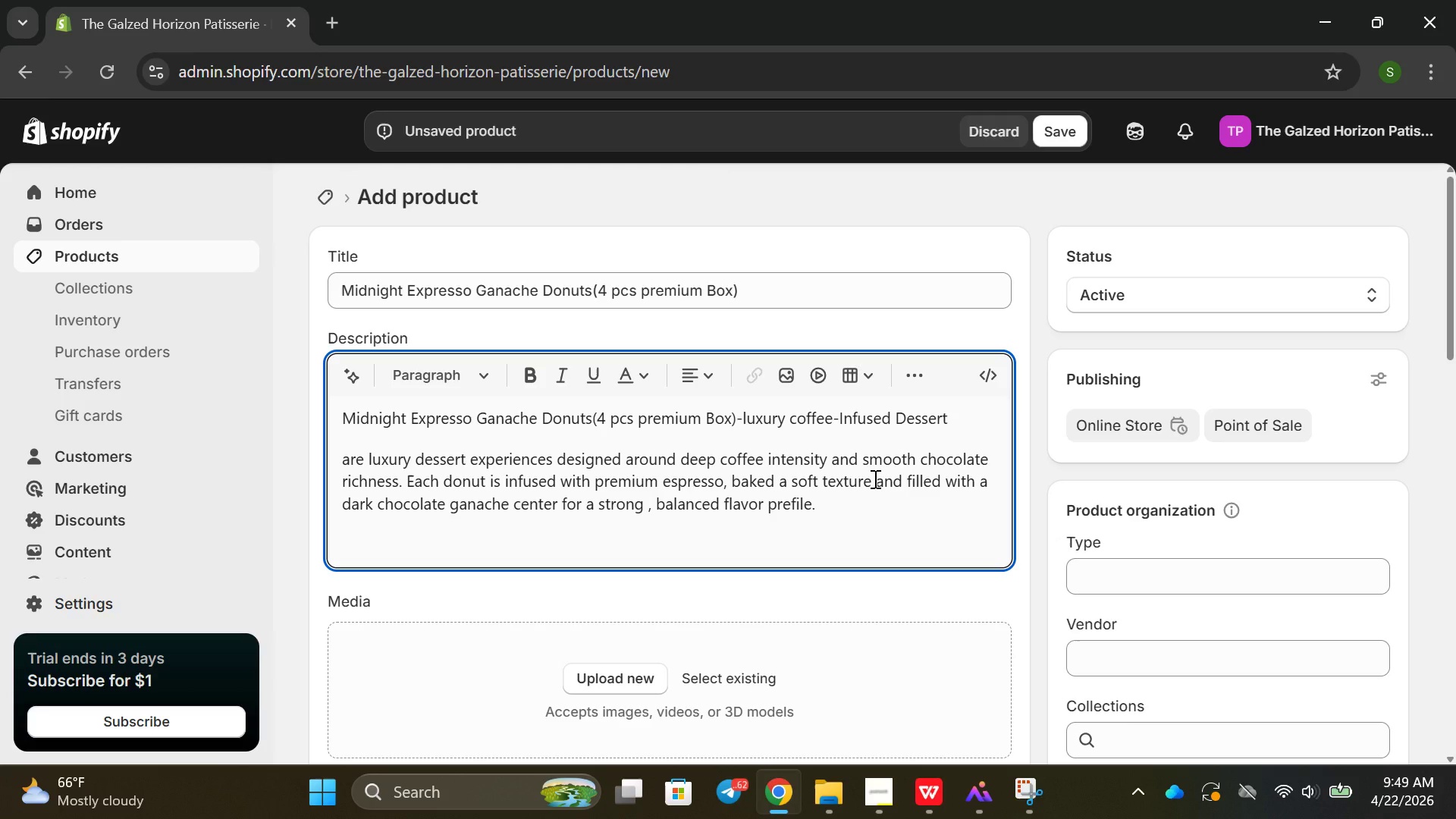 
type(This premin)
key(Backspace)
type(um b x)
key(Backspace)
key(Backspace)
type(x is flash-forn)
key(Backspace)
key(Backspace)
key(Backspace)
type(rozen immediatrly after prepat)
key(Backspace)
type(ration to lock infreshe)
key(Backspace)
type(ness and presetve )
key(Backspace)
key(Backspace)
key(Backspace)
type(e)
key(Backspace)
key(Backspace)
type(e)
key(Backspace)
type(r)
 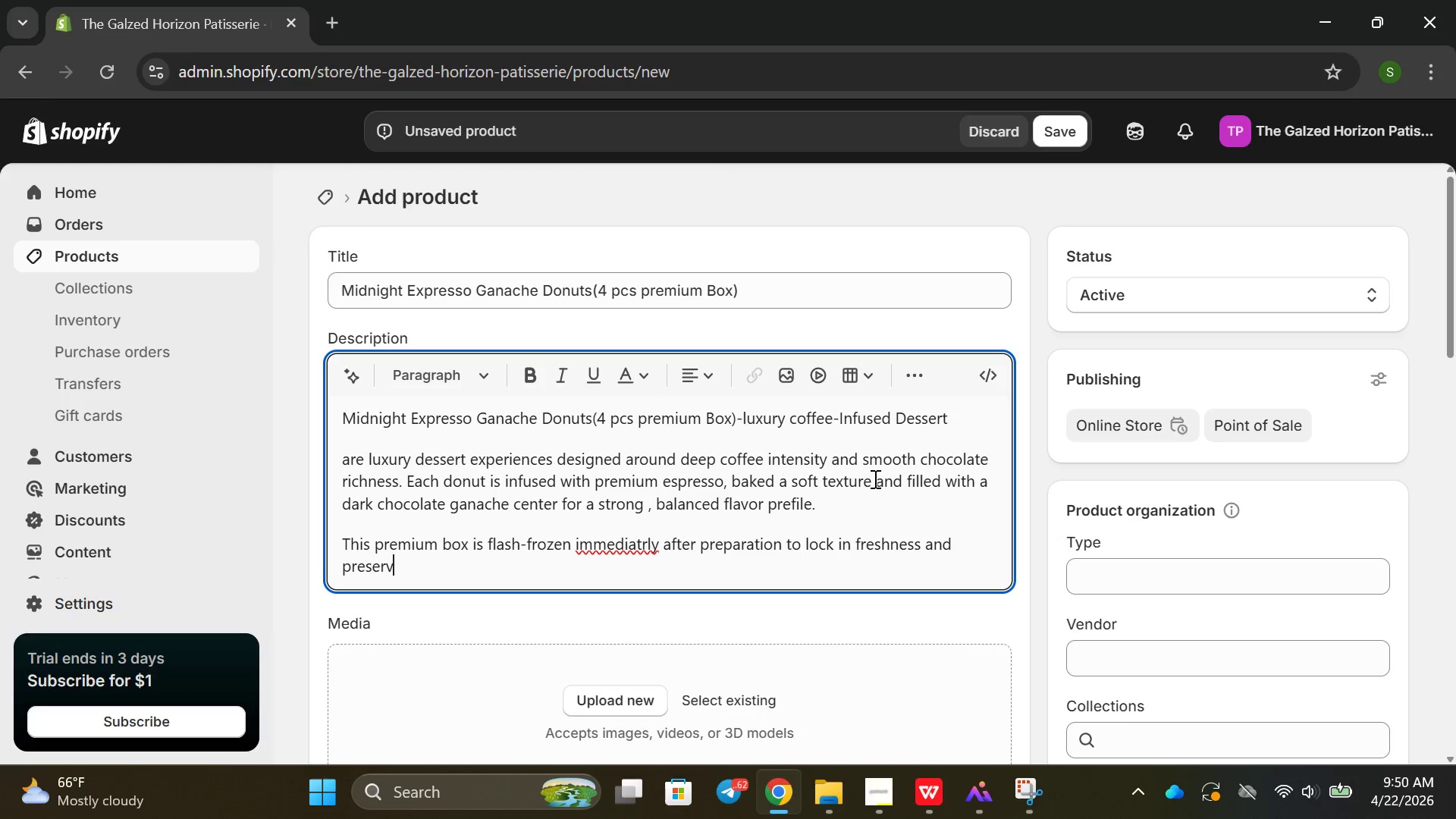 
type(ve the bold espresso fa=)
key(Backspace)
type(a)
key(Backspace)
key(Backspace)
key(Backspace)
type(aroma.)
 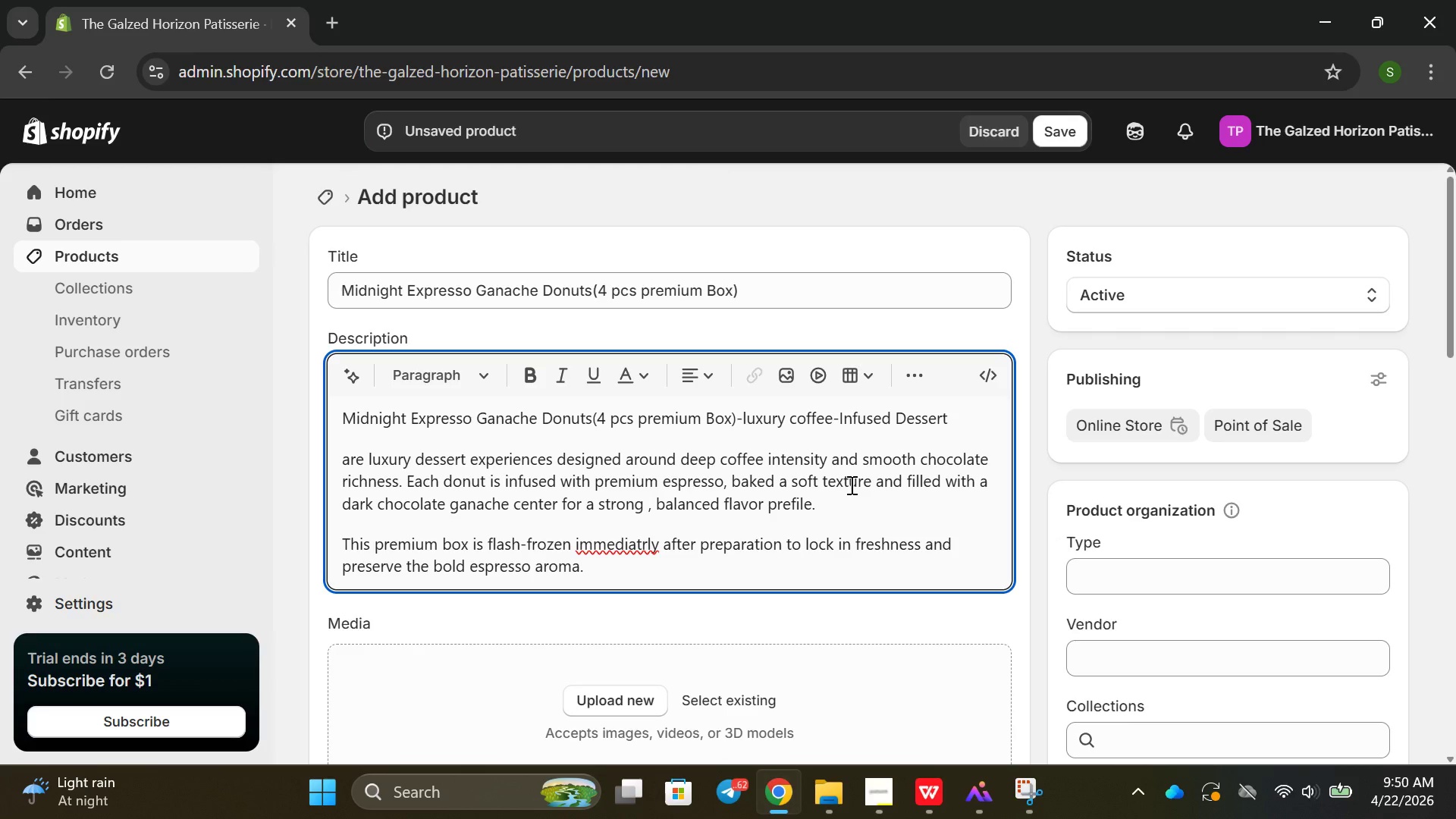 
key(Enter)
 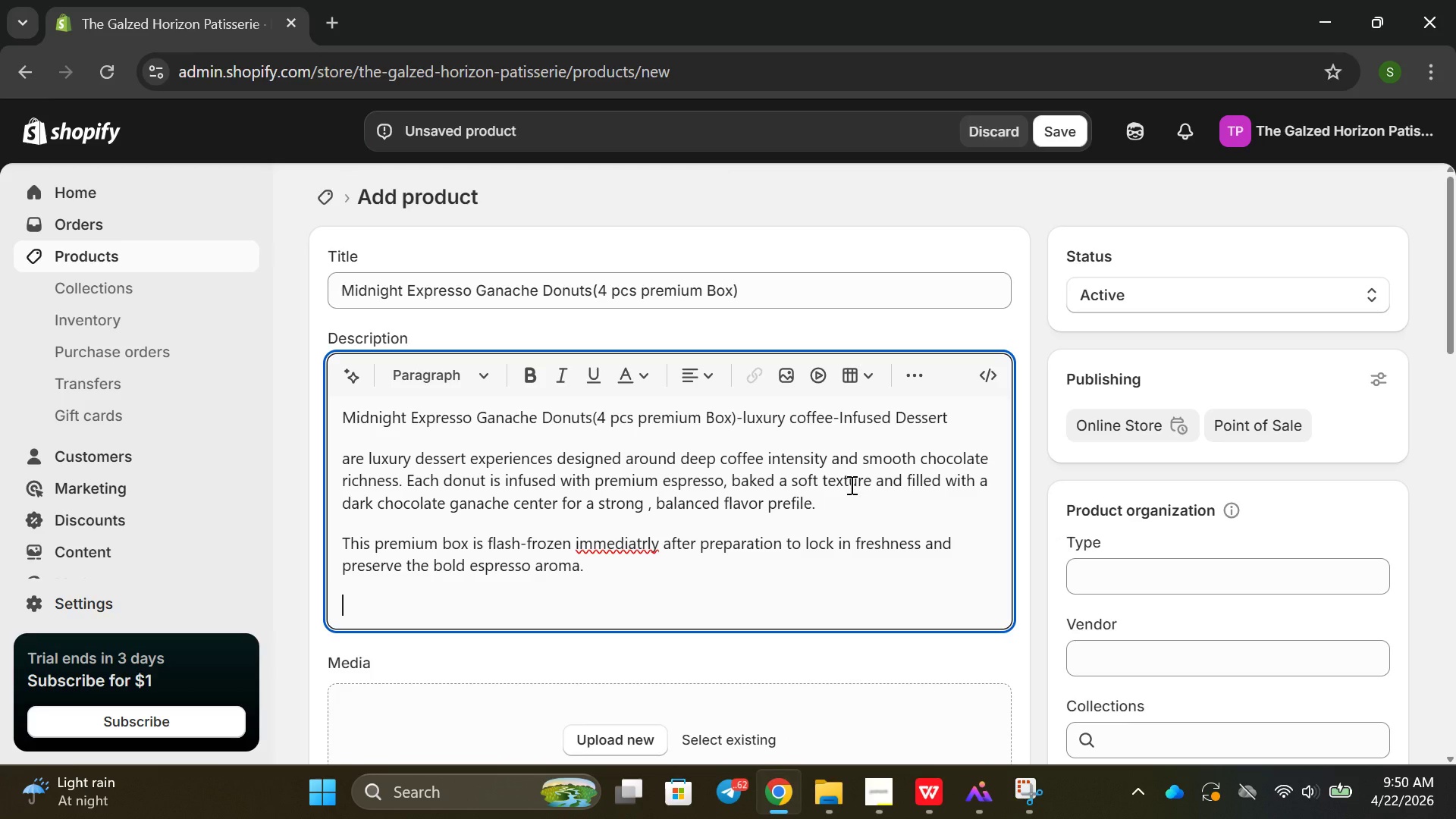 
type(ind)
key(Backspace)
key(Backspace)
key(Backspace)
type(Idean)
key(Backspace)
type(l for coffee enthis)
key(Backspace)
key(Backspace)
type(usiasts l)
key(Backspace)
type(,luxury gid)
key(Backspace)
type(fting and evene)
key(Backspace)
type(ing indulgrn)
key(Backspace)
key(Backspace)
type(ene)
 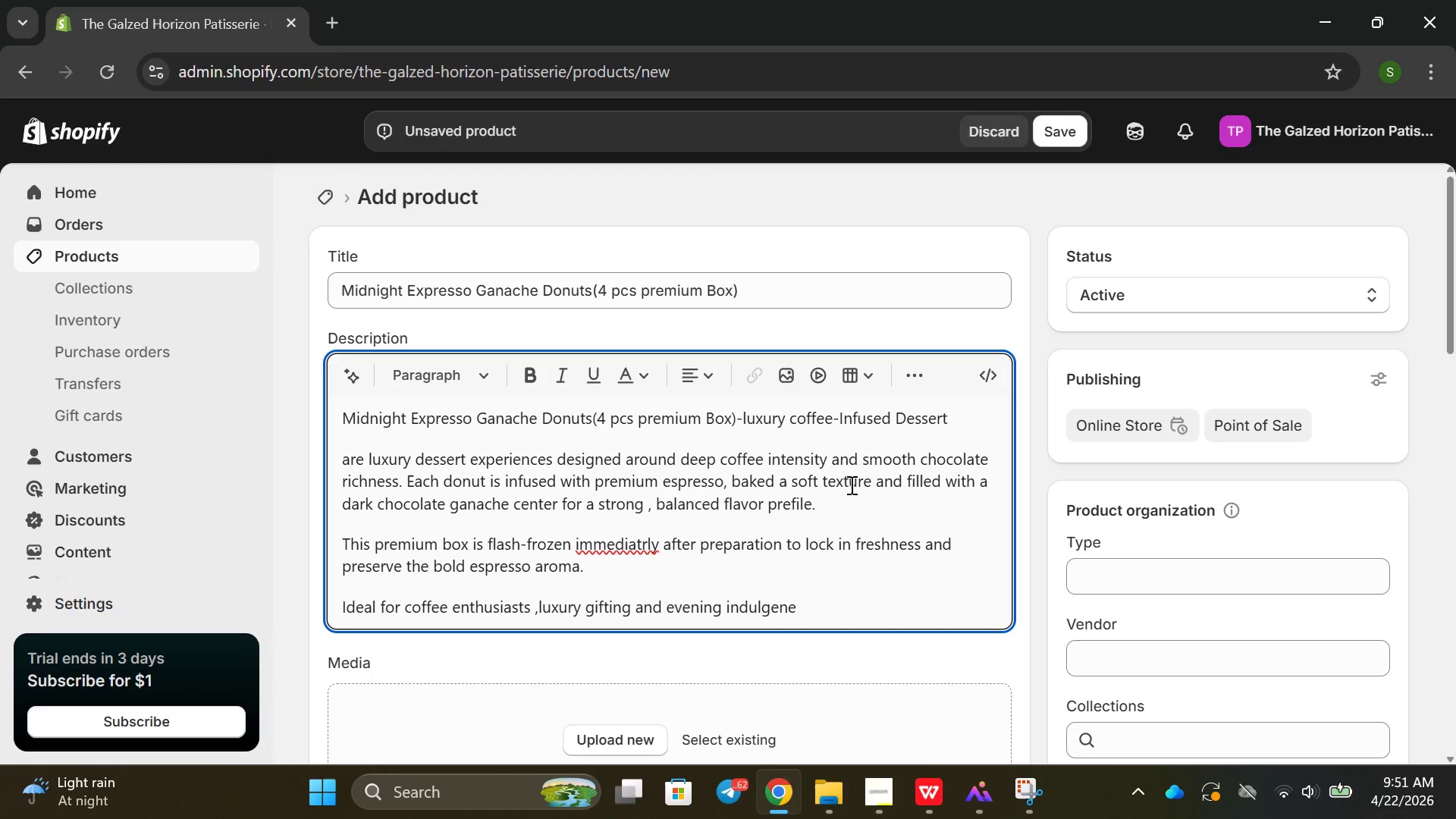 
key(Backspace)
type(ce)
 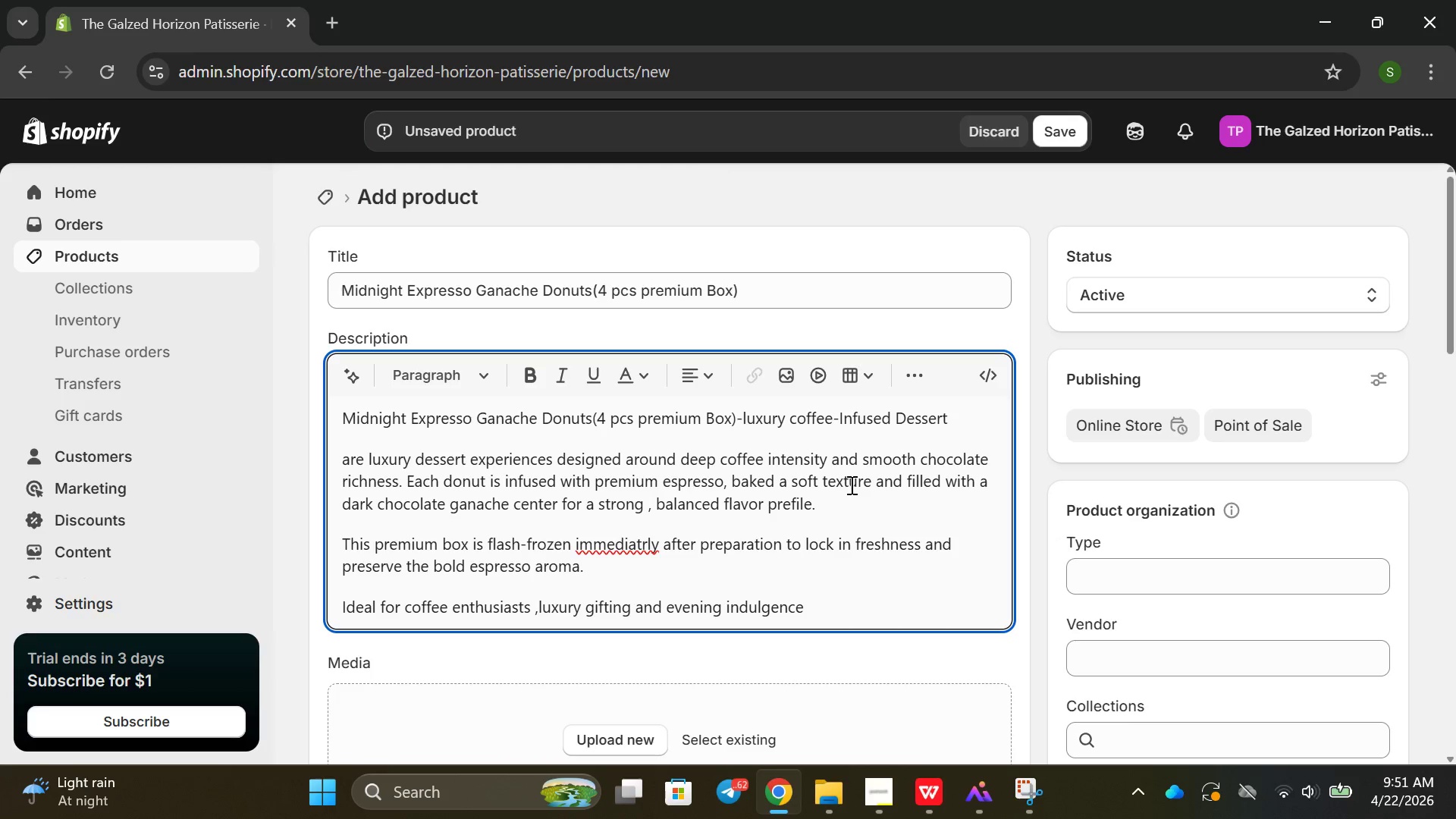 
key(Enter)
 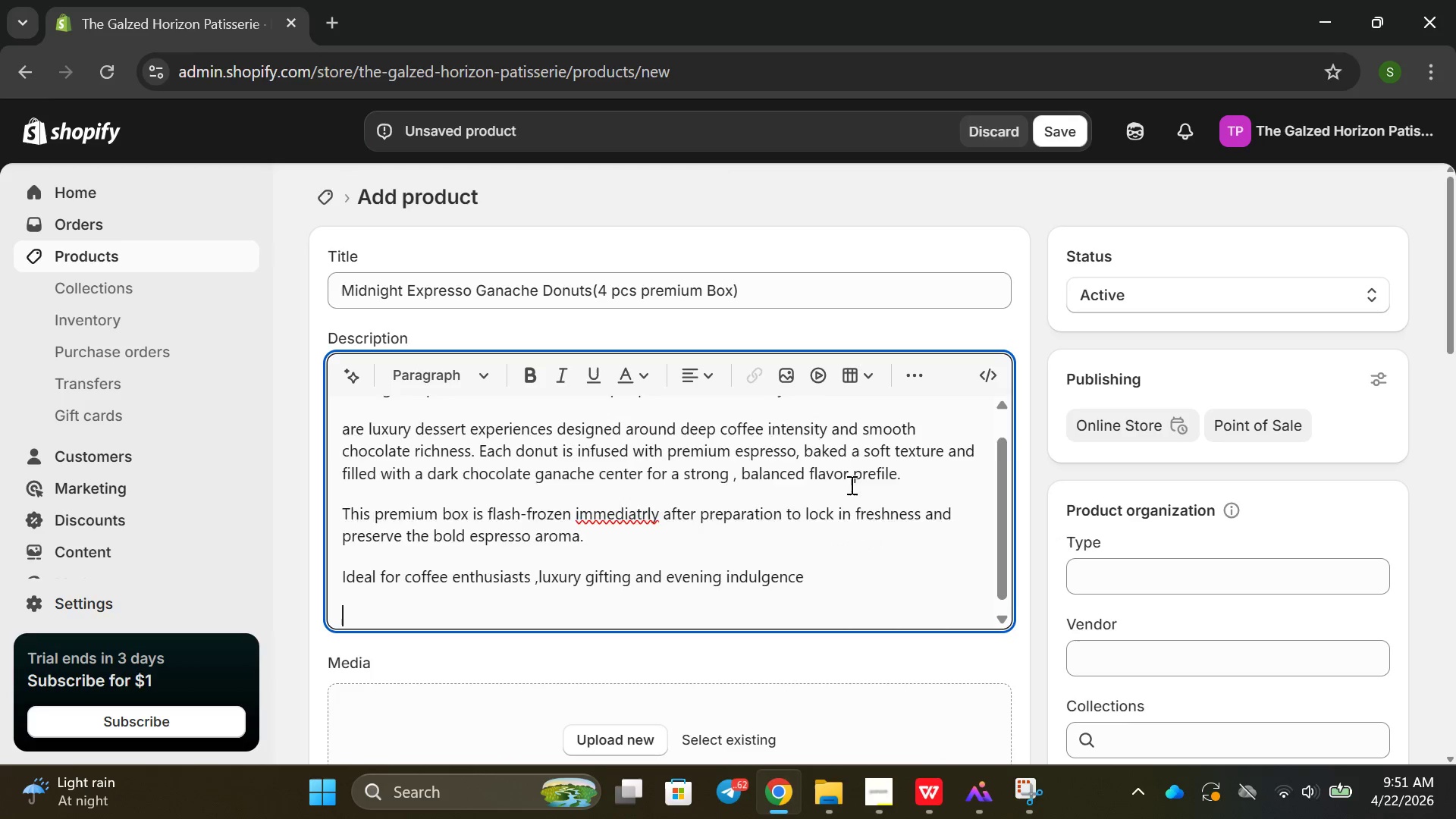 
key(Enter)
 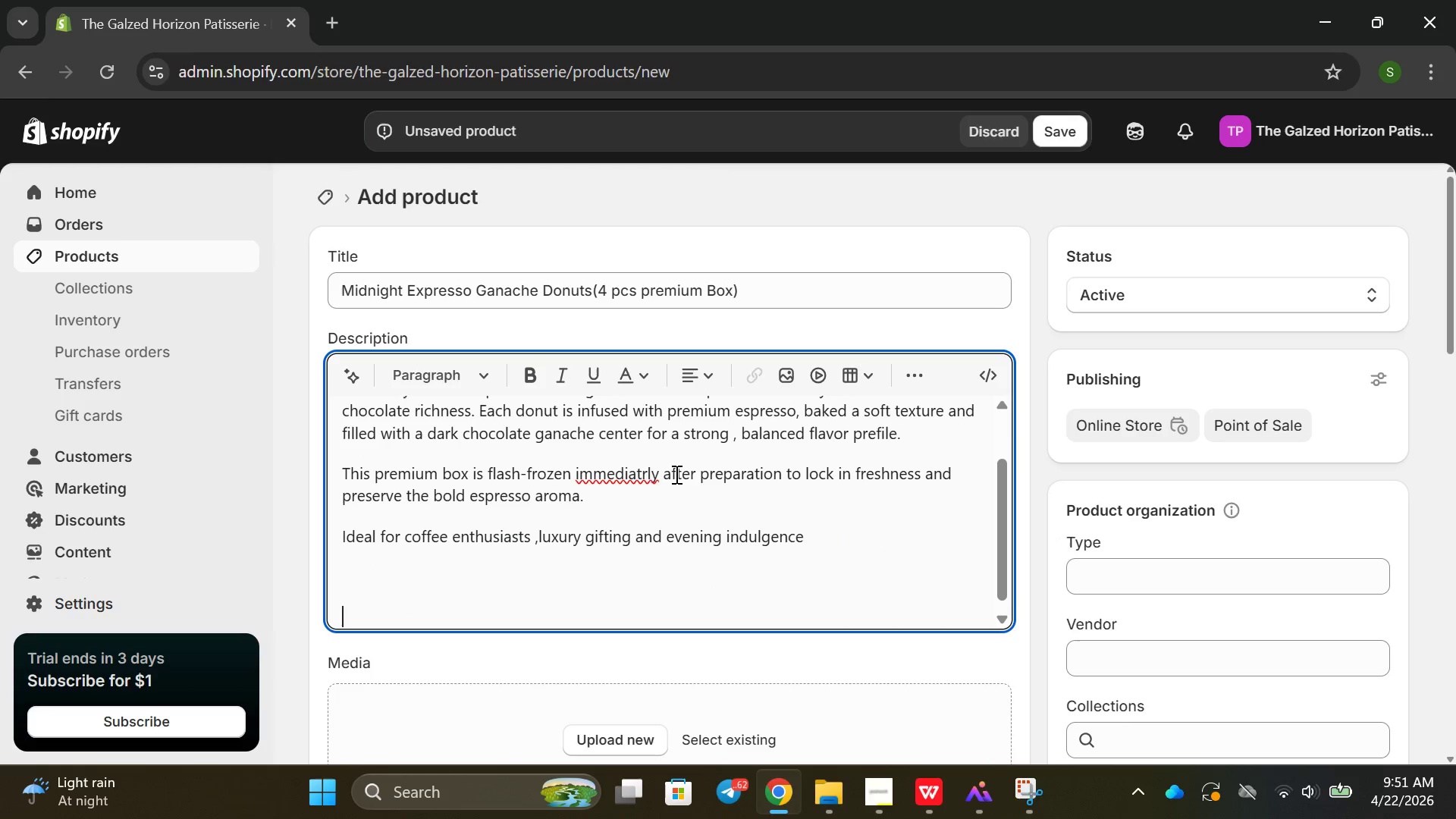 
left_click([645, 474])
 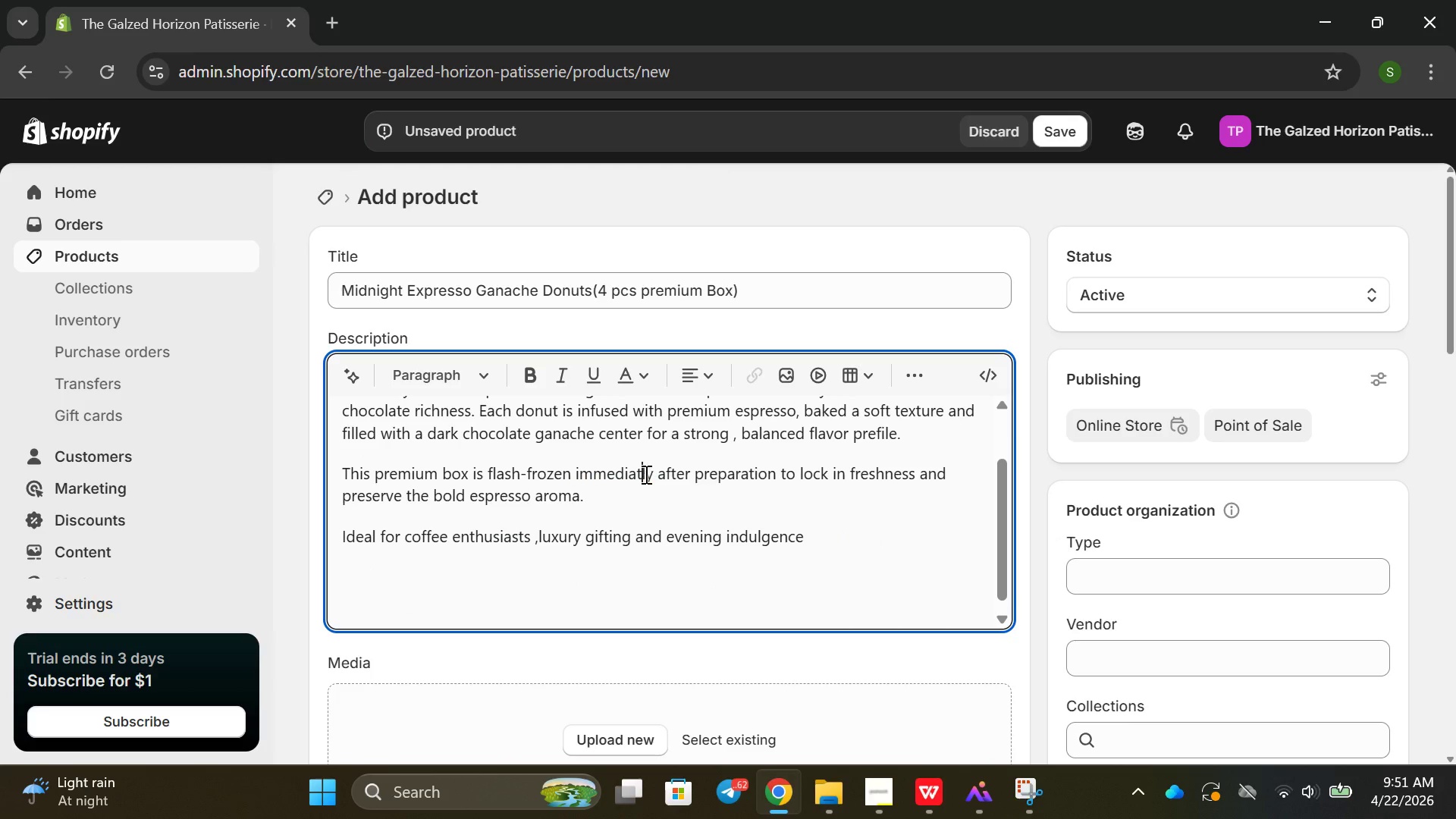 
key(Backspace)
 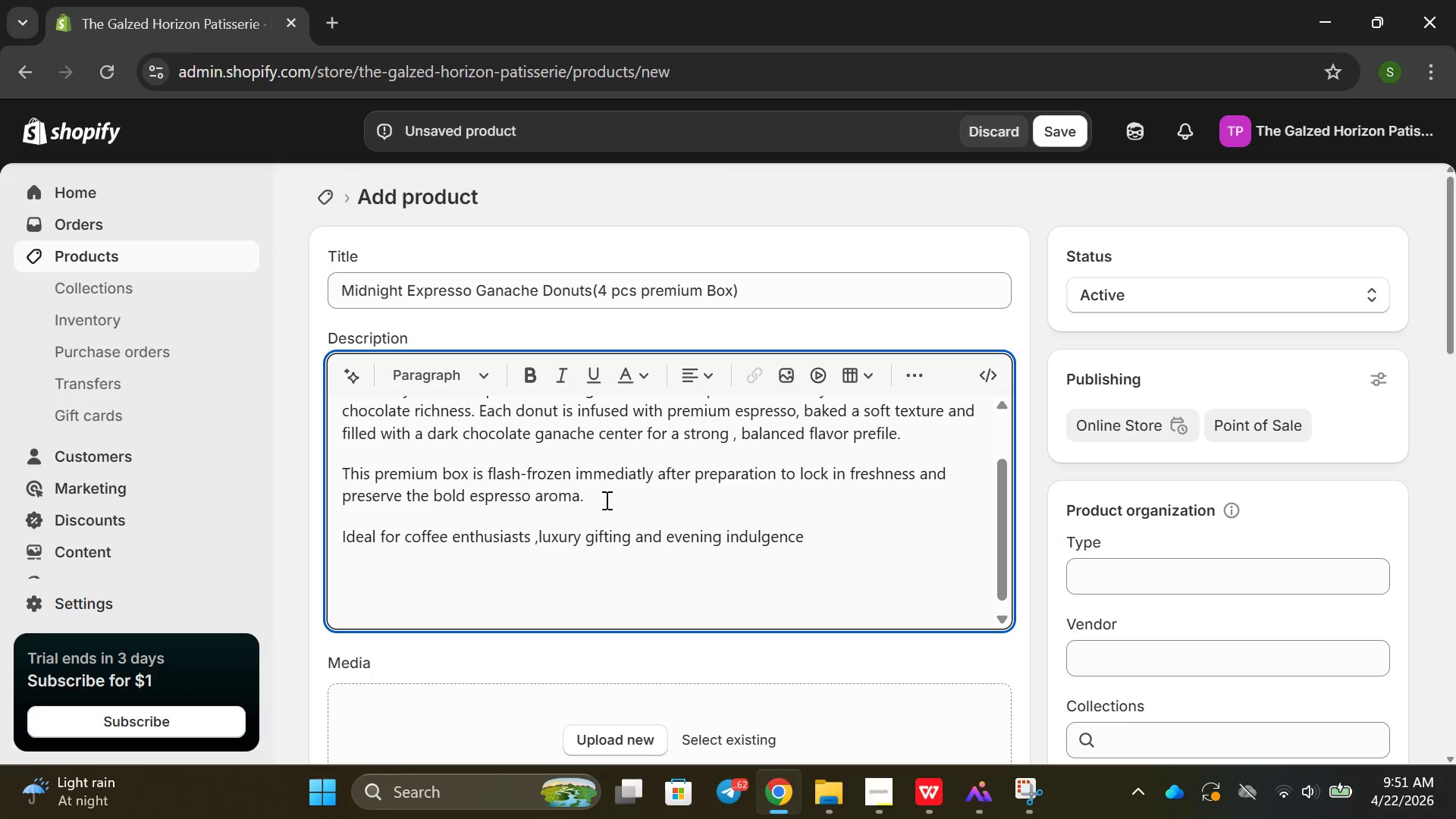 
left_click([605, 500])
 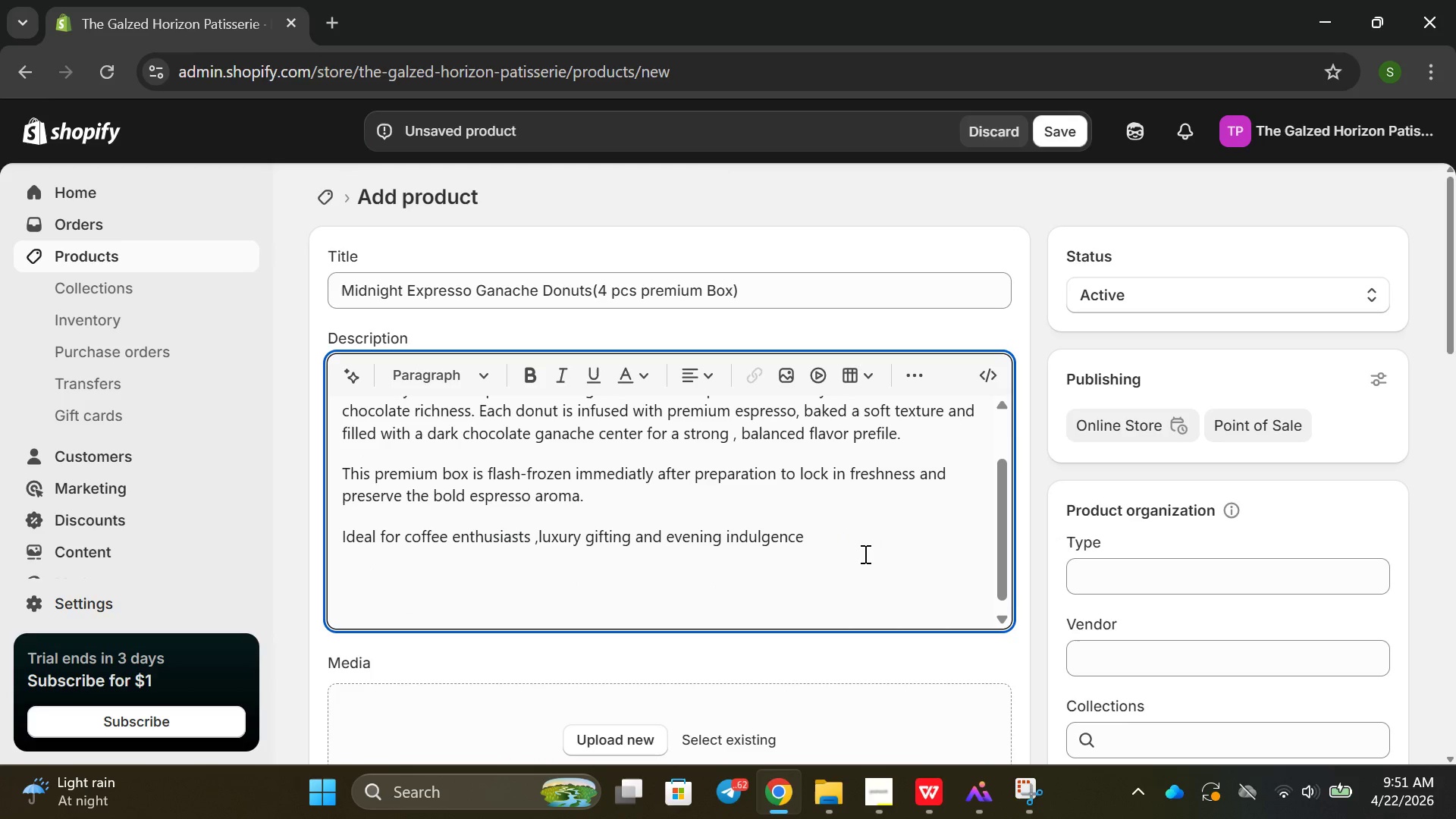 
left_click([864, 554])
 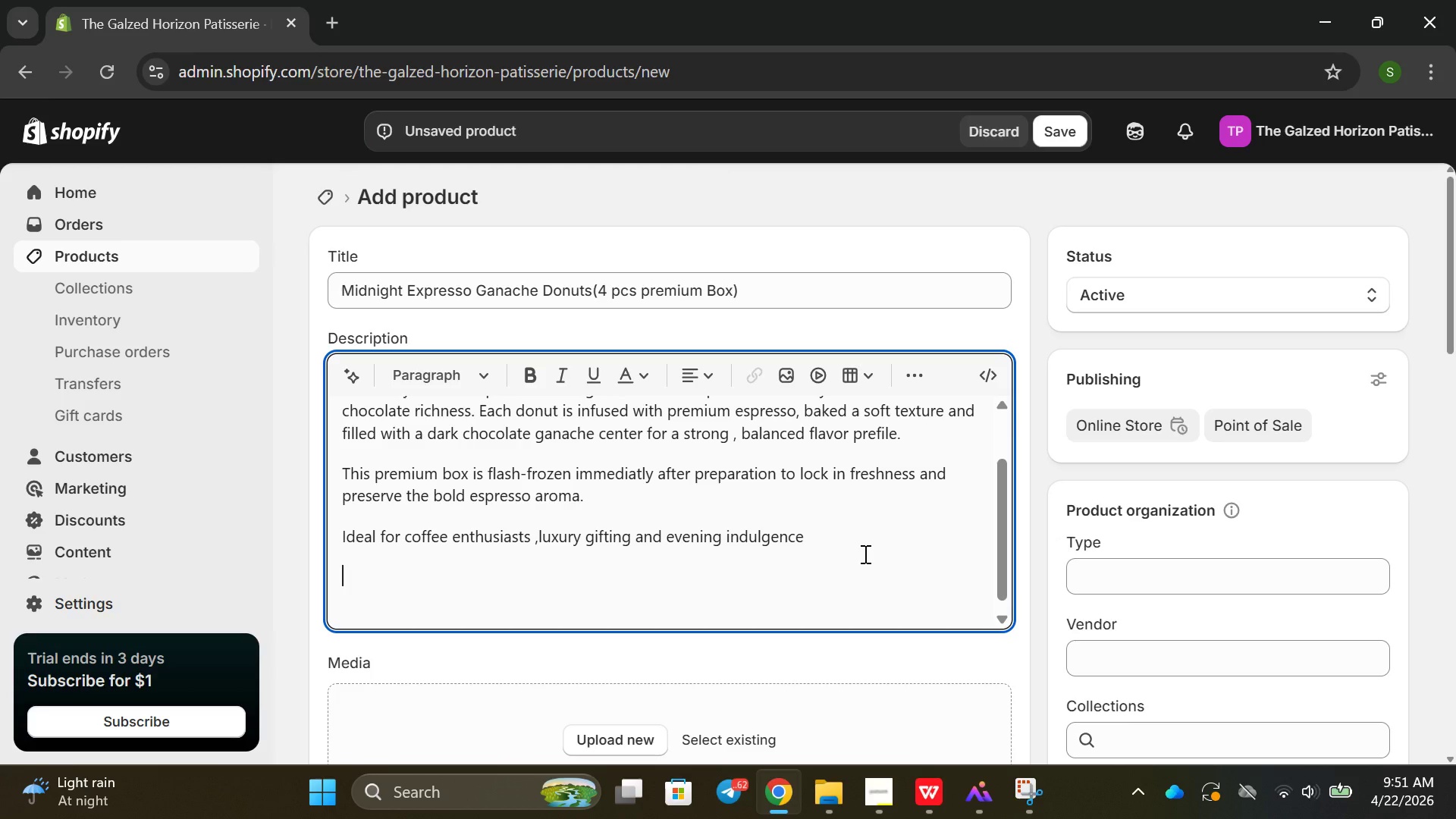 
wait(20.2)
 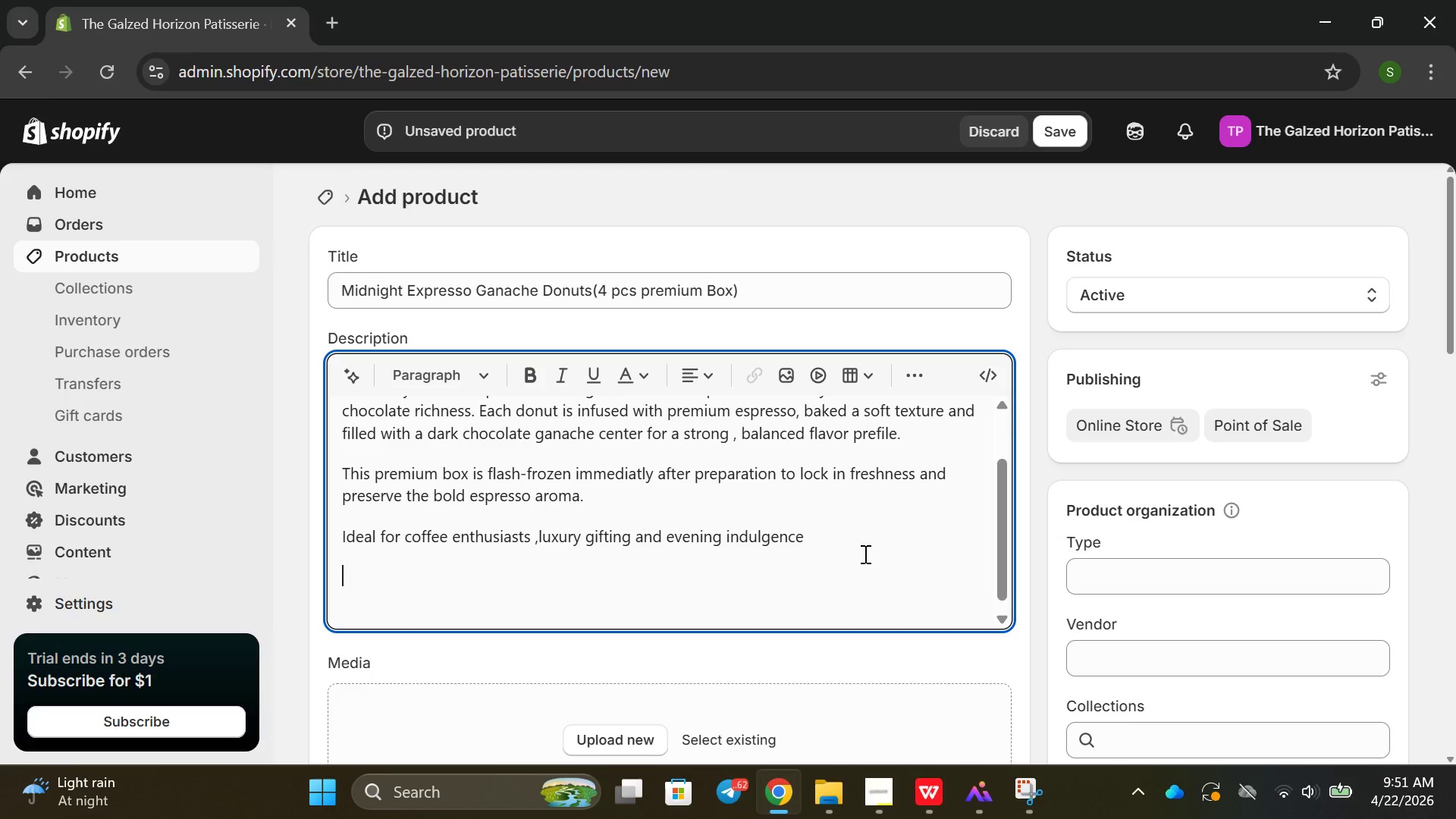 
type(Core f)
key(Backspace)
type(Fr)
key(Backspace)
type(eart)
key(Backspace)
key(Backspace)
type(tue)
key(Backspace)
type(r)
 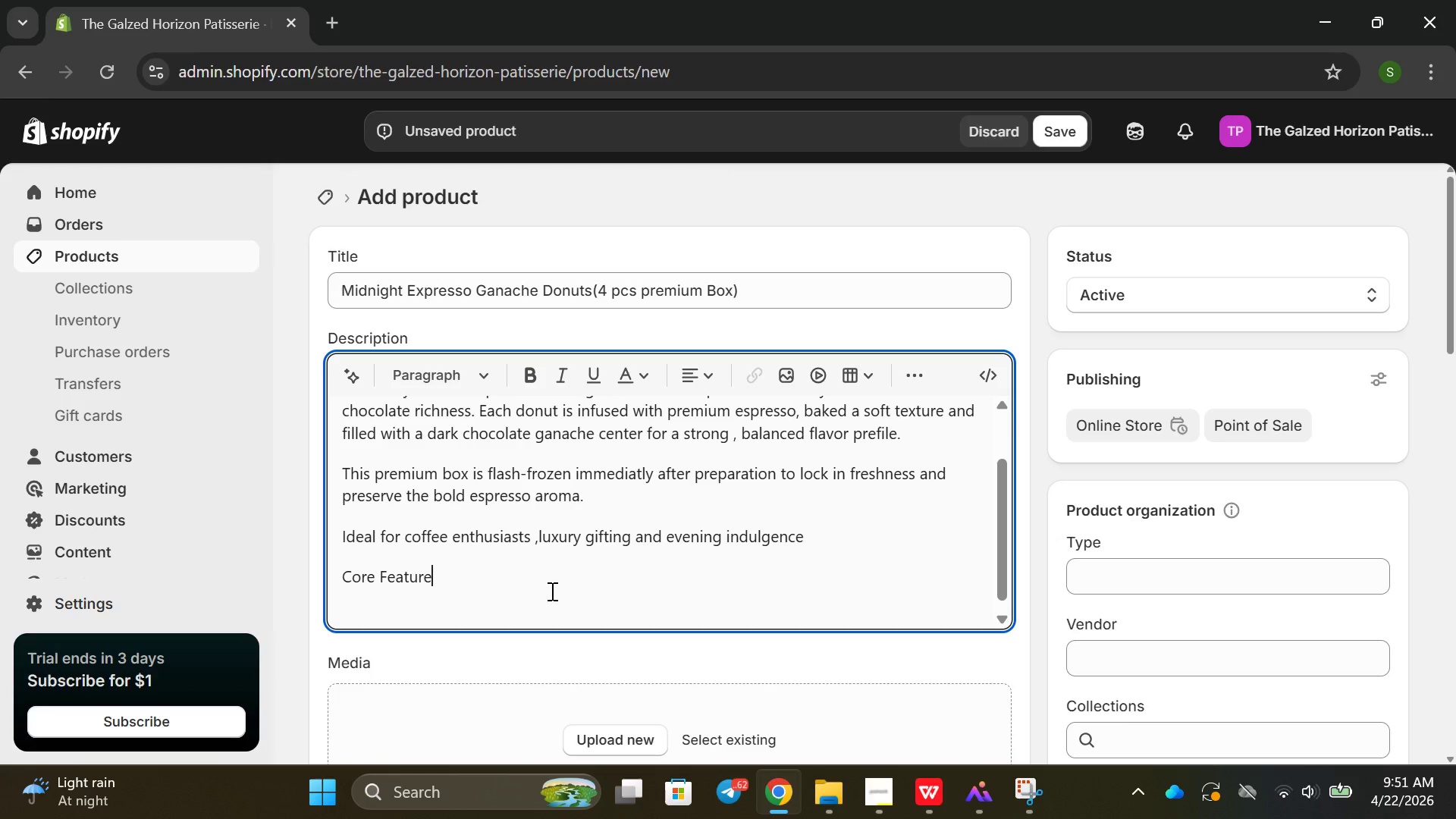 
type(es )
 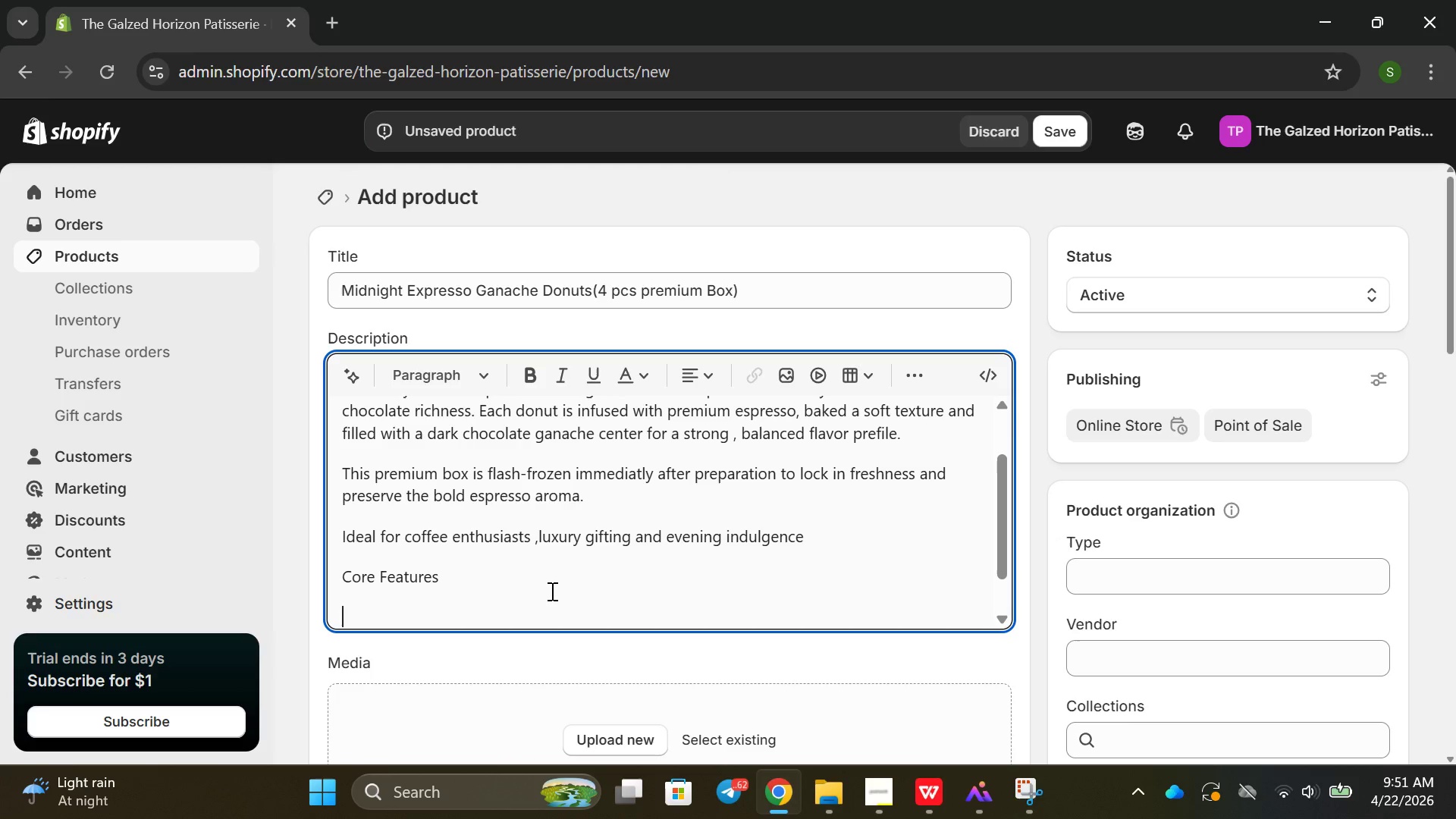 
key(Enter)
 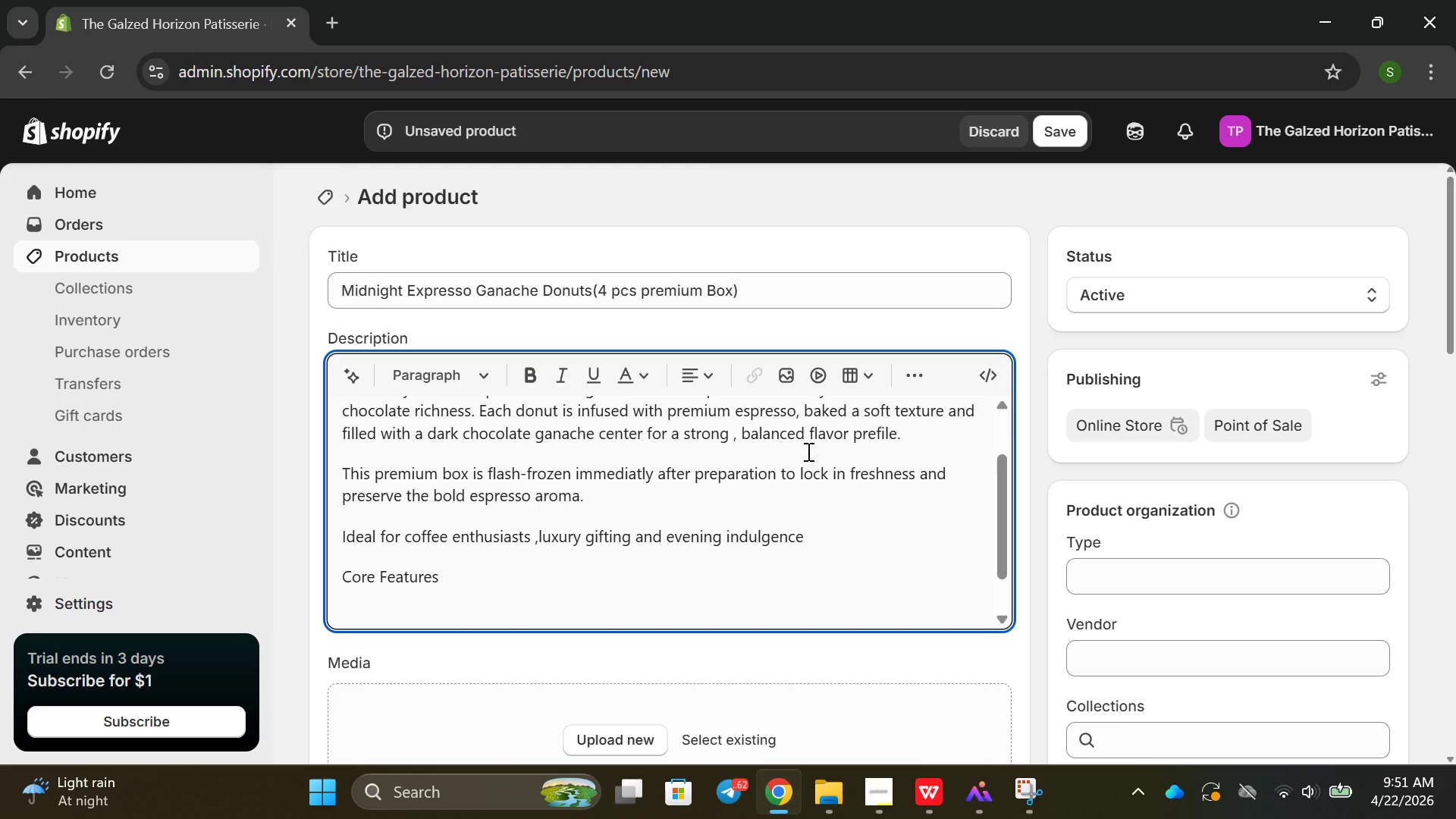 
left_click_drag(start_coordinate=[934, 369], to_coordinate=[915, 381])
 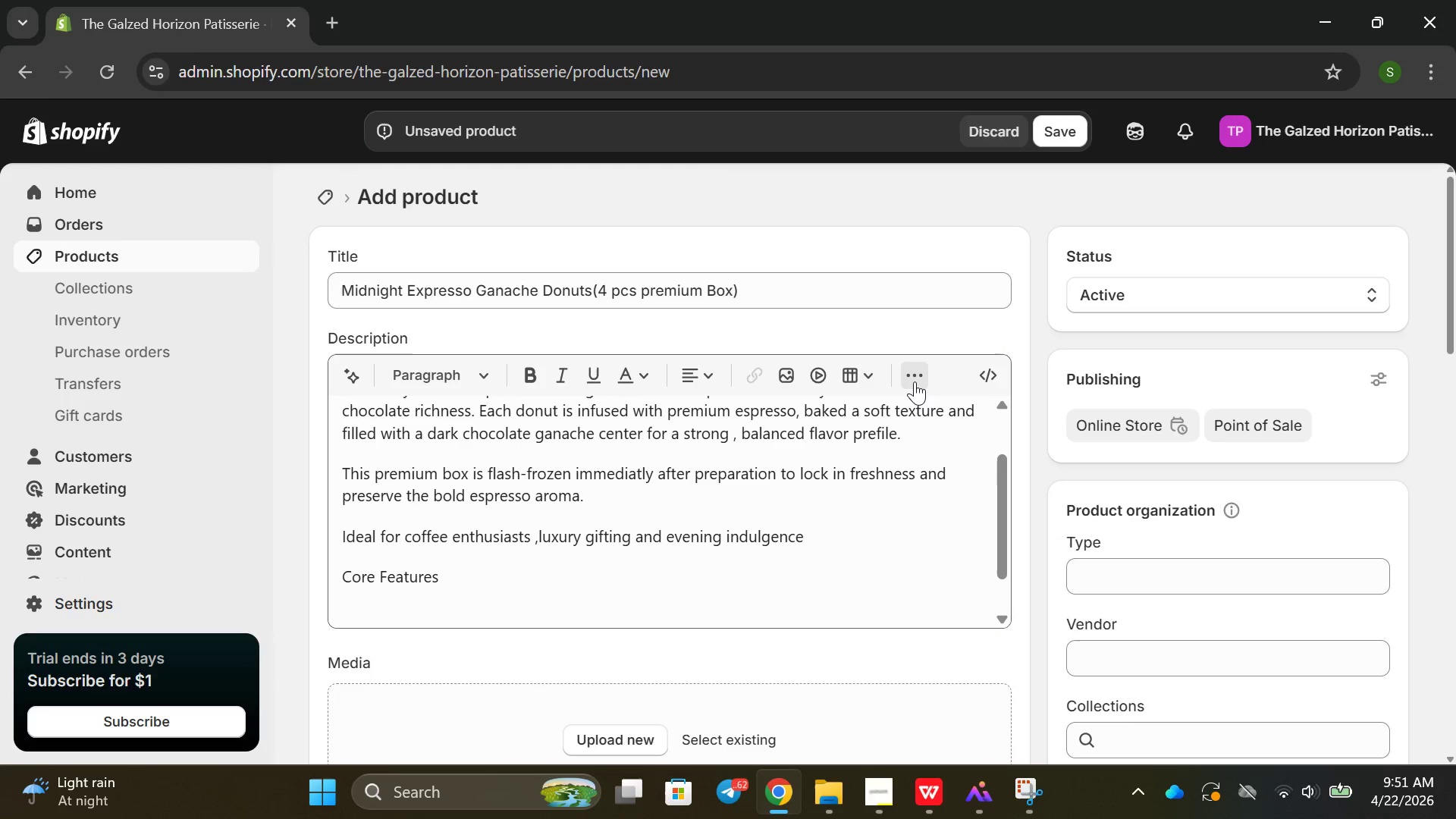 
left_click([915, 381])
 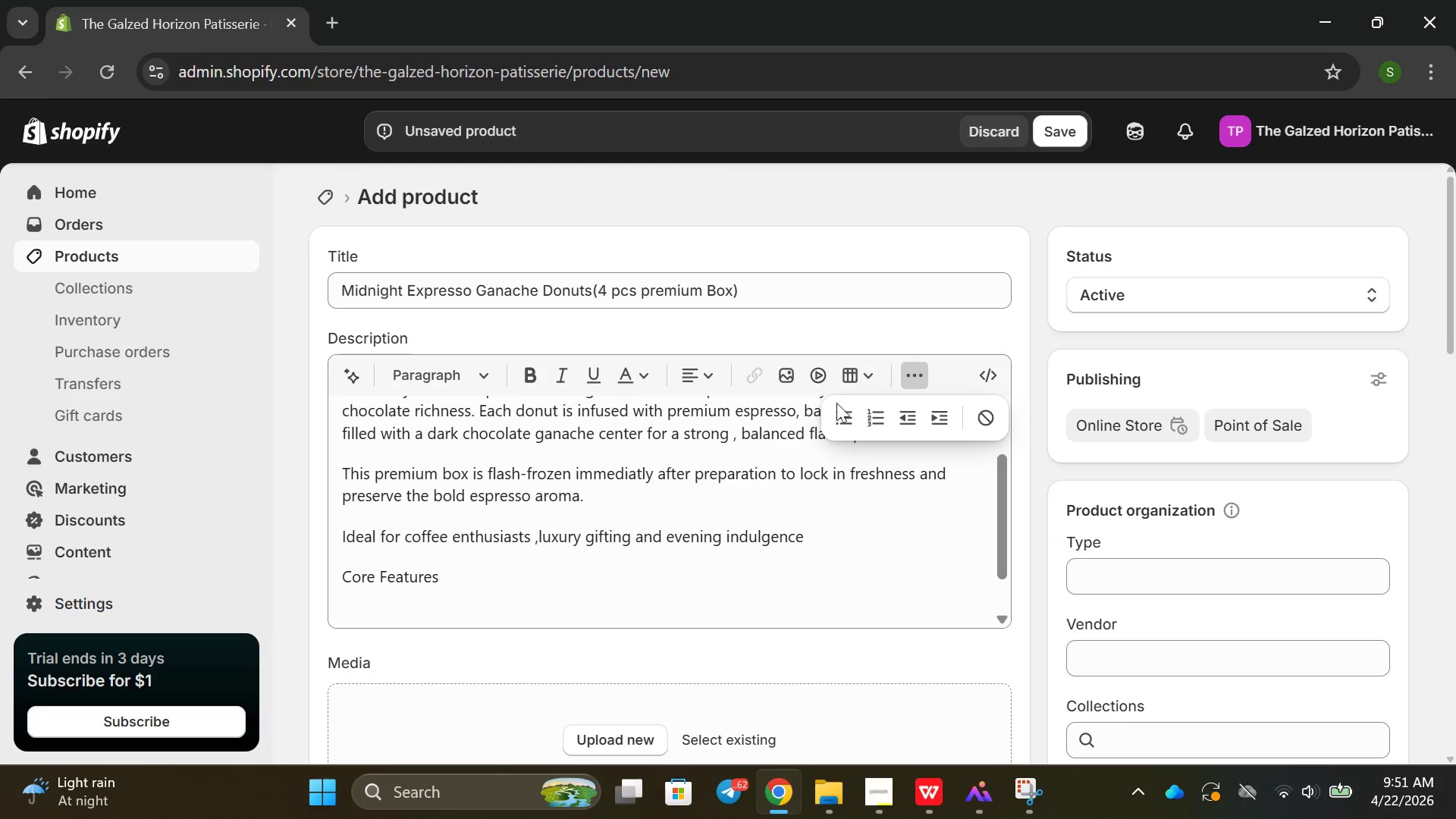 
left_click([849, 417])
 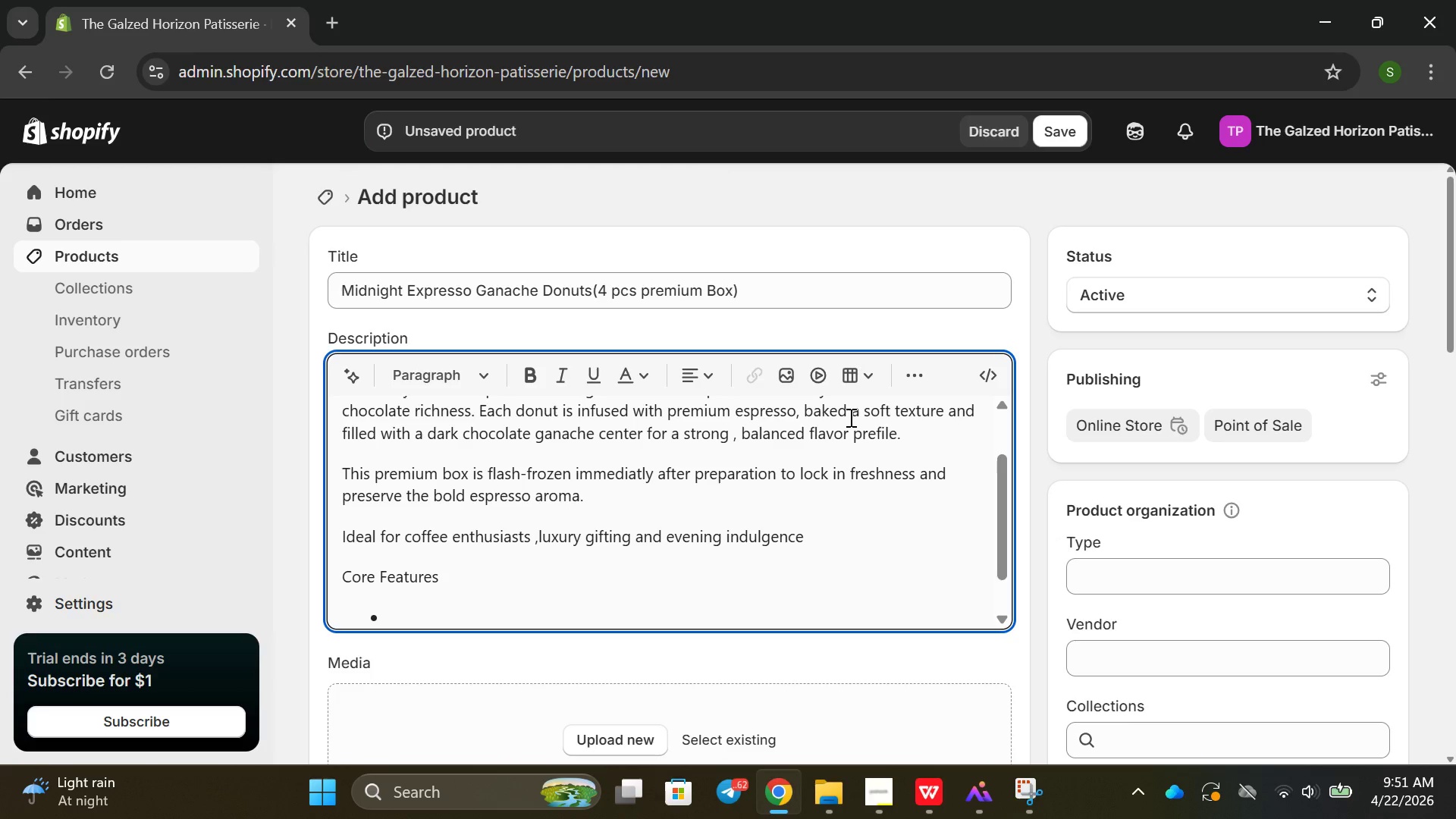 
type($ )
key(Backspace)
key(Backspace)
type(4 premium e)
 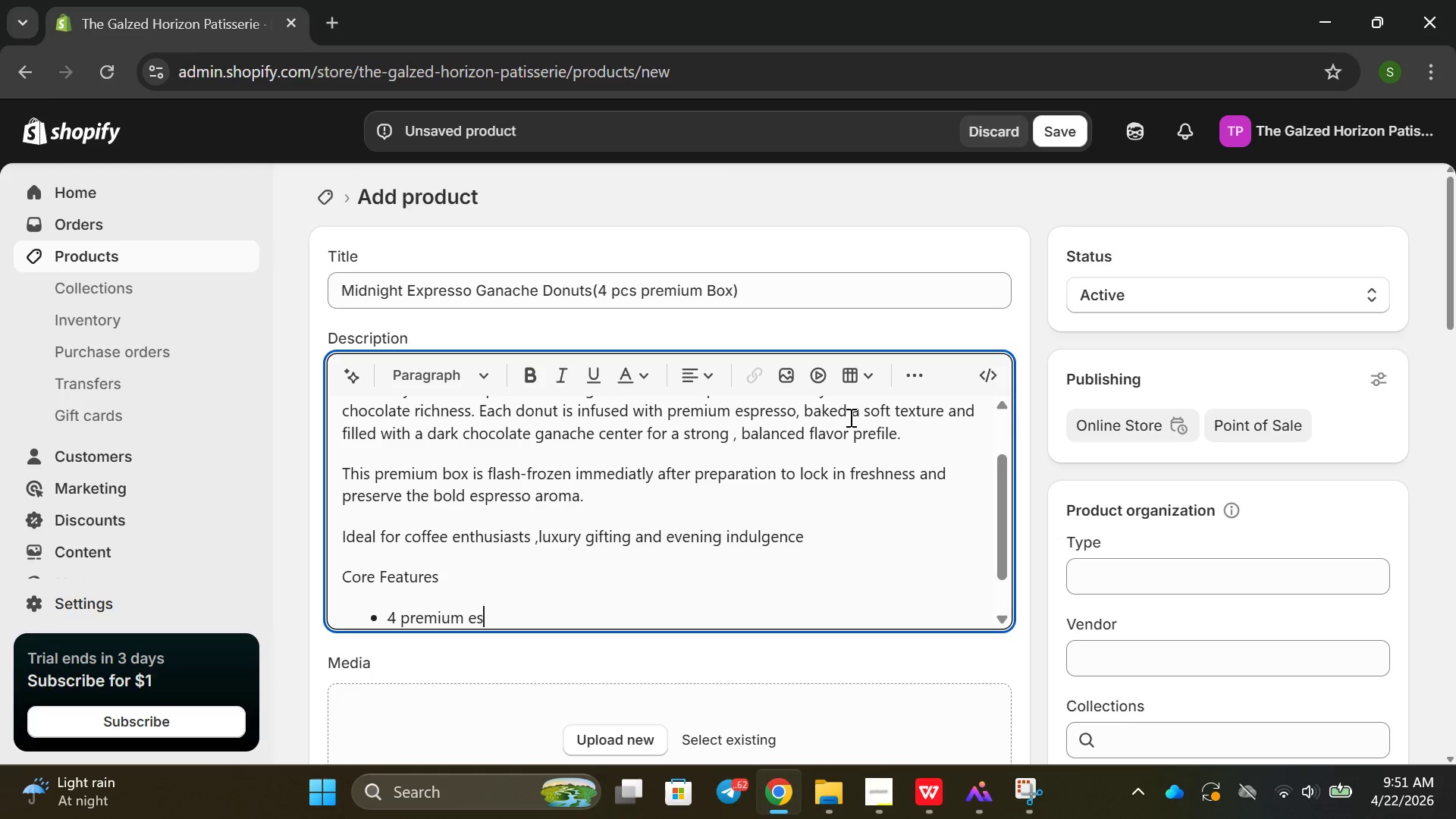 
type(spressi-infy)
key(Backspace)
type(used doun)
key(Backspace)
key(Backspace)
 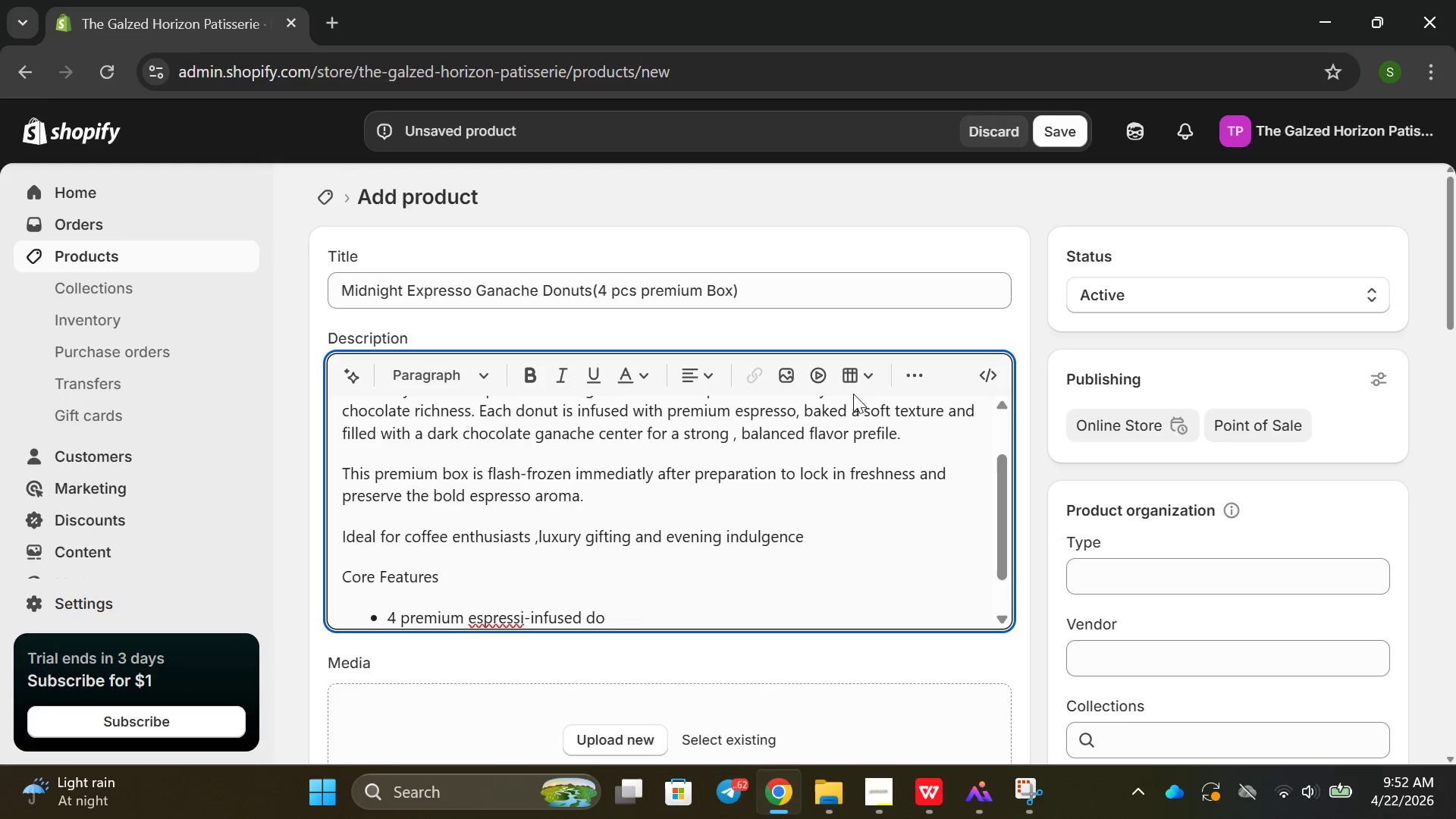 
type(nuts)
 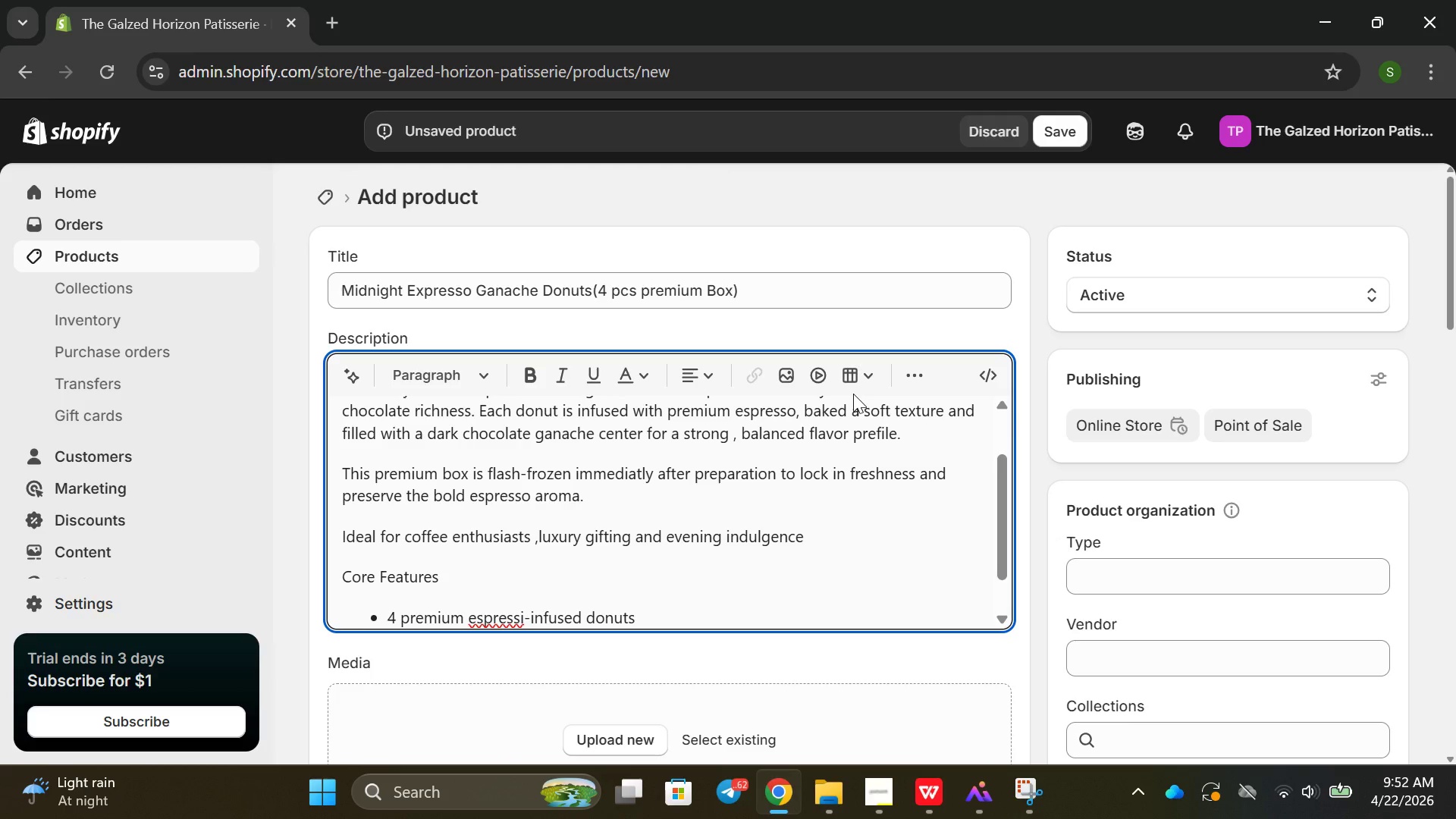 
key(Enter)
 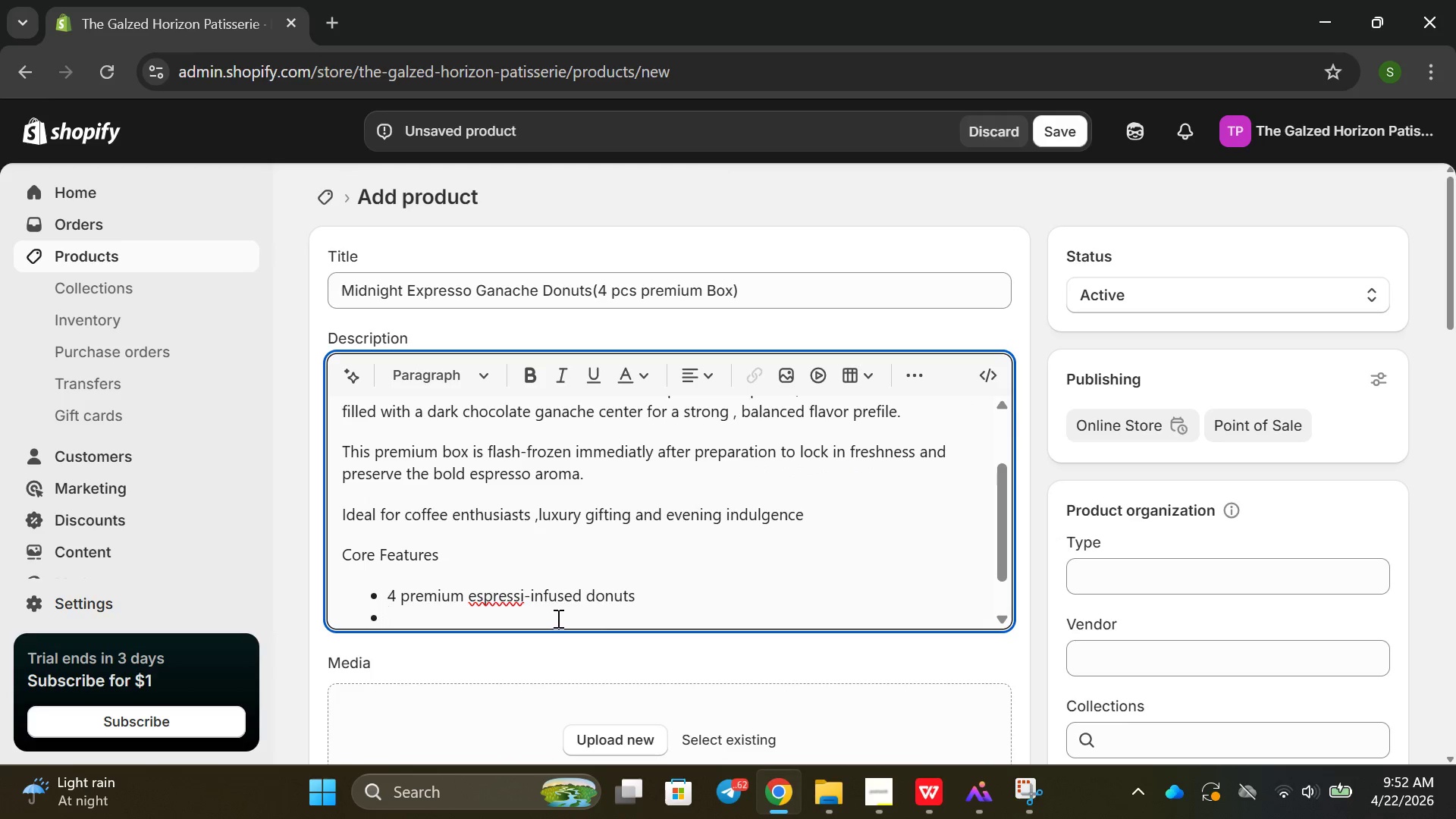 
left_click([531, 604])
 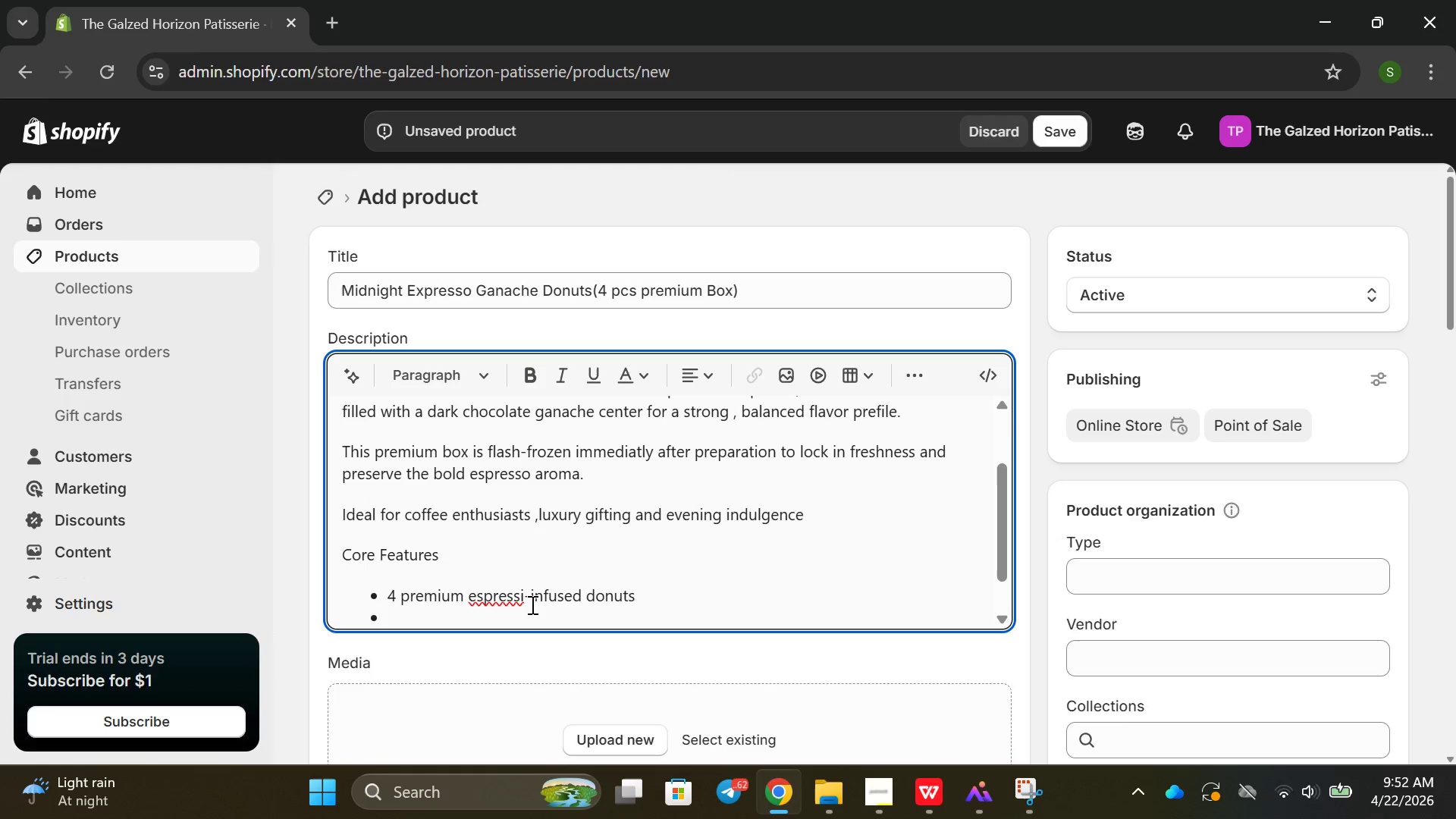 
key(ArrowLeft)
 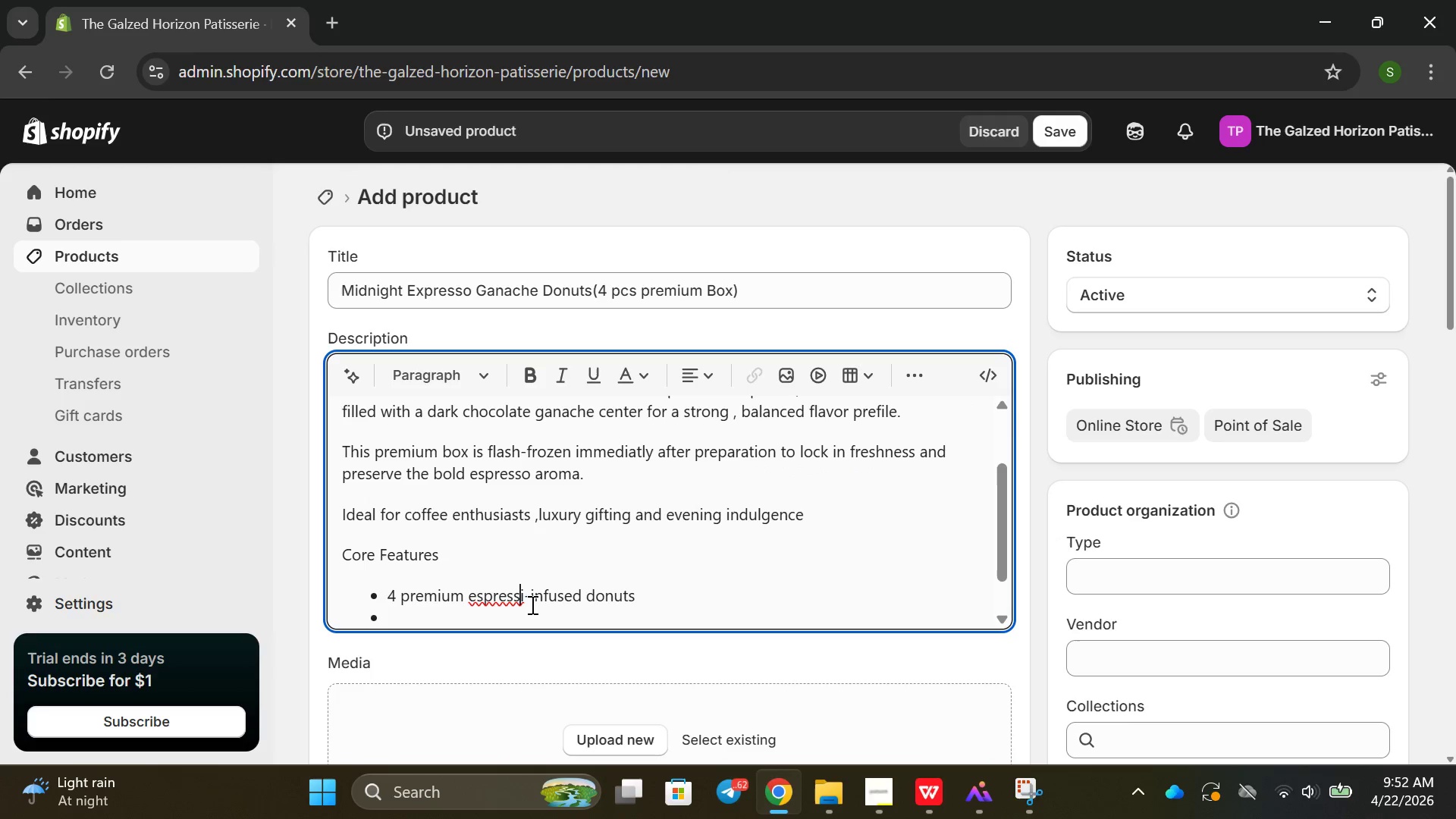 
key(ArrowLeft)
 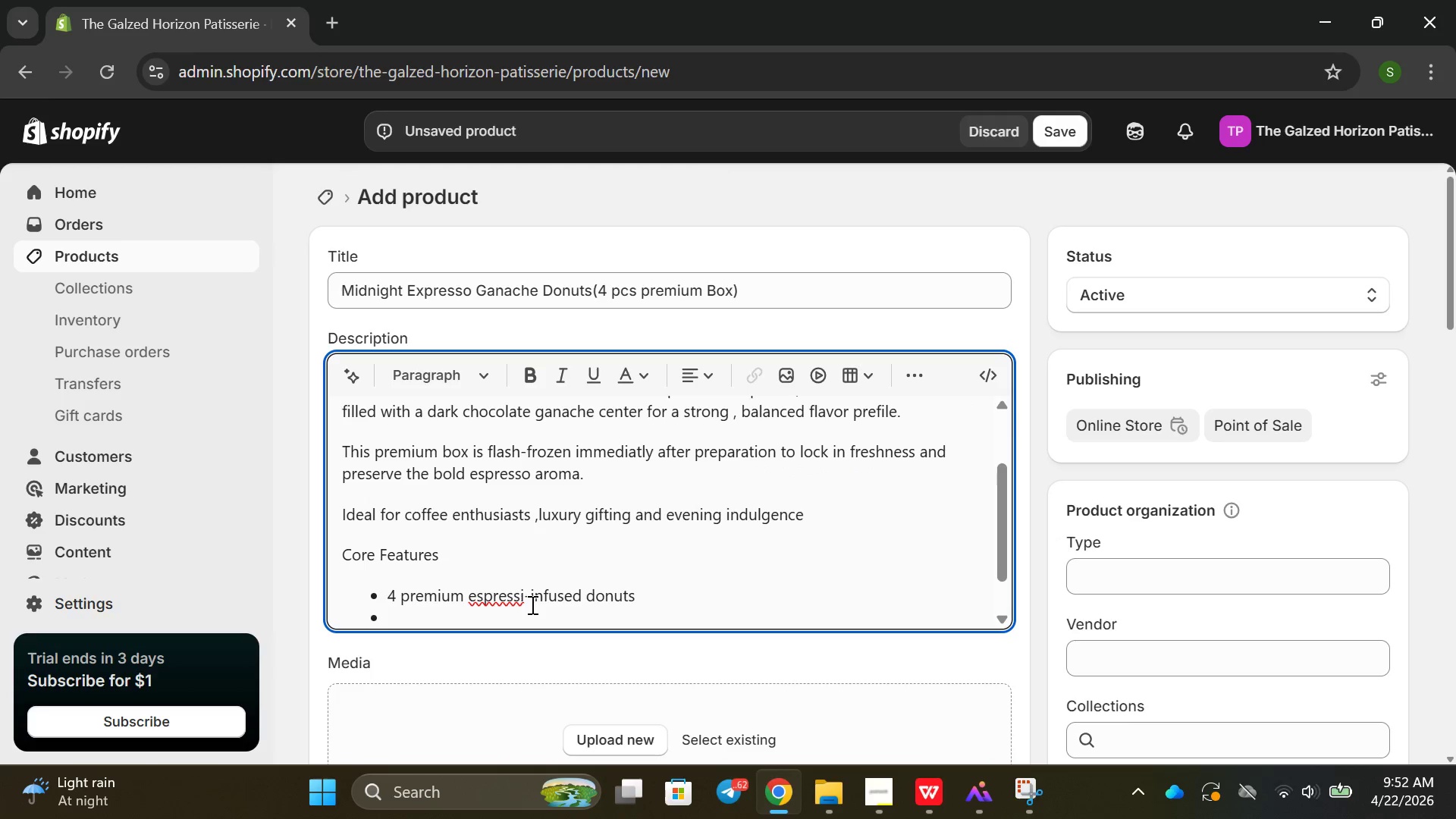 
key(ArrowRight)
 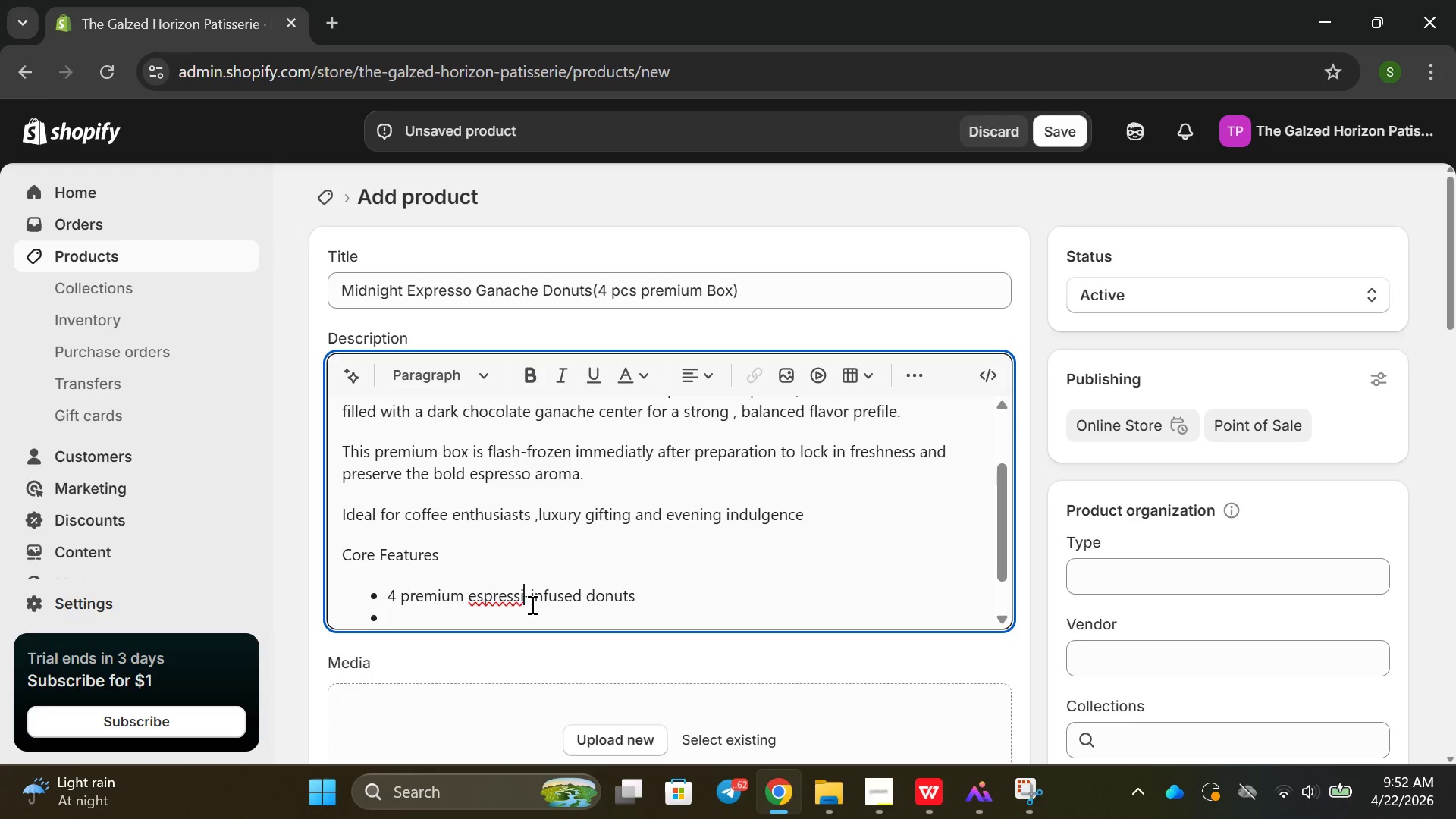 
key(Backspace)
 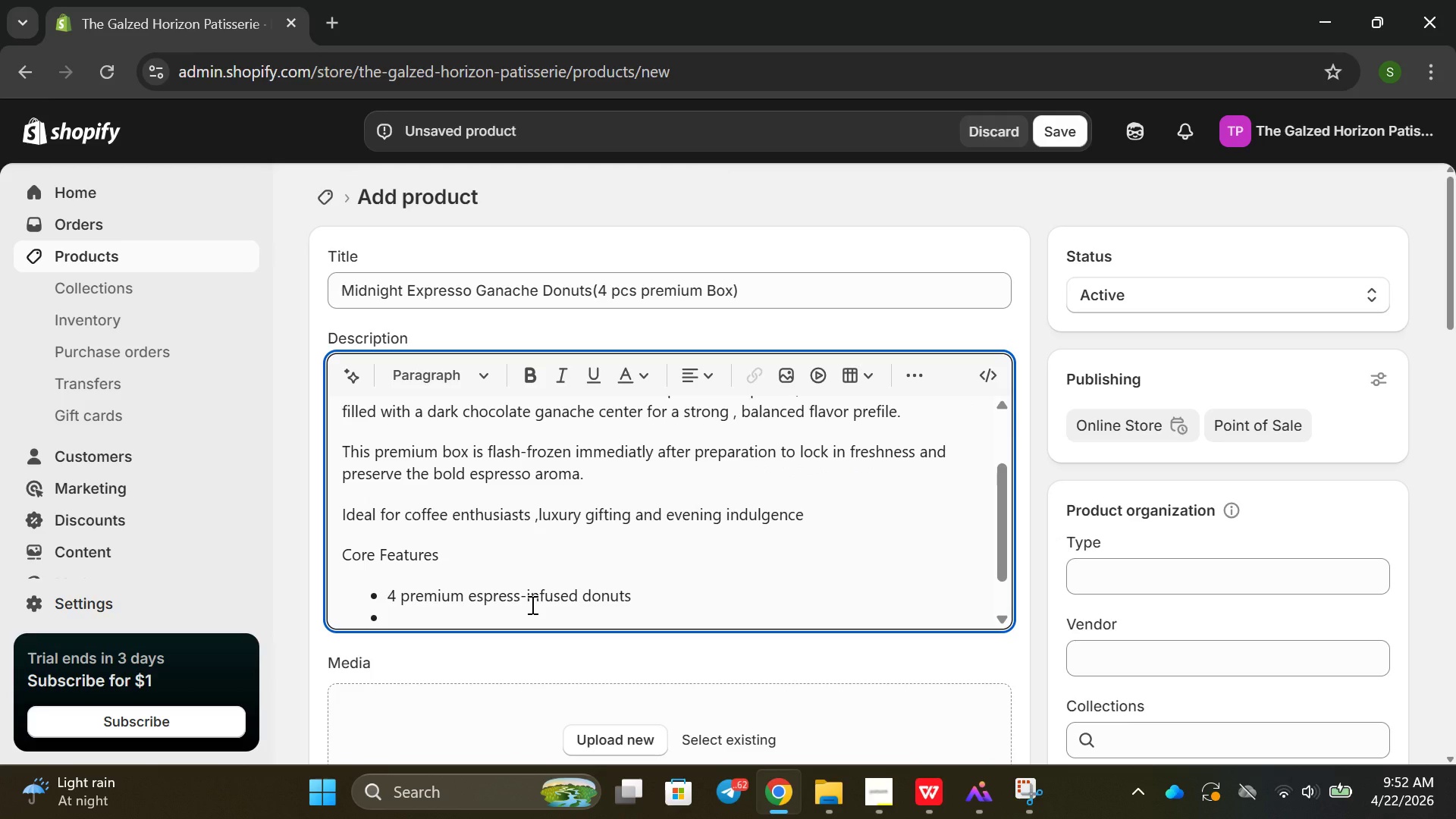 
key(0)
 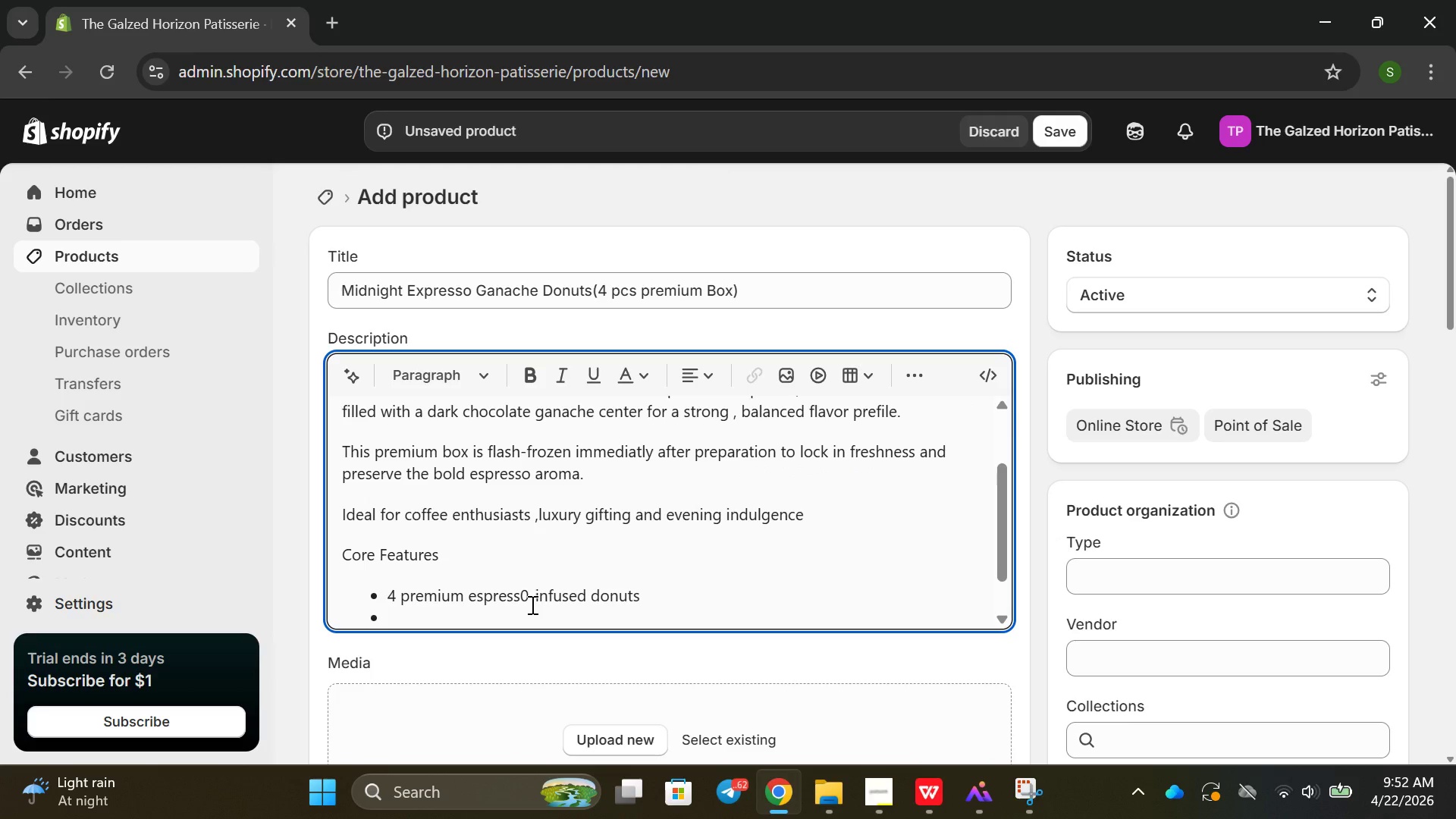 
key(Backspace)
 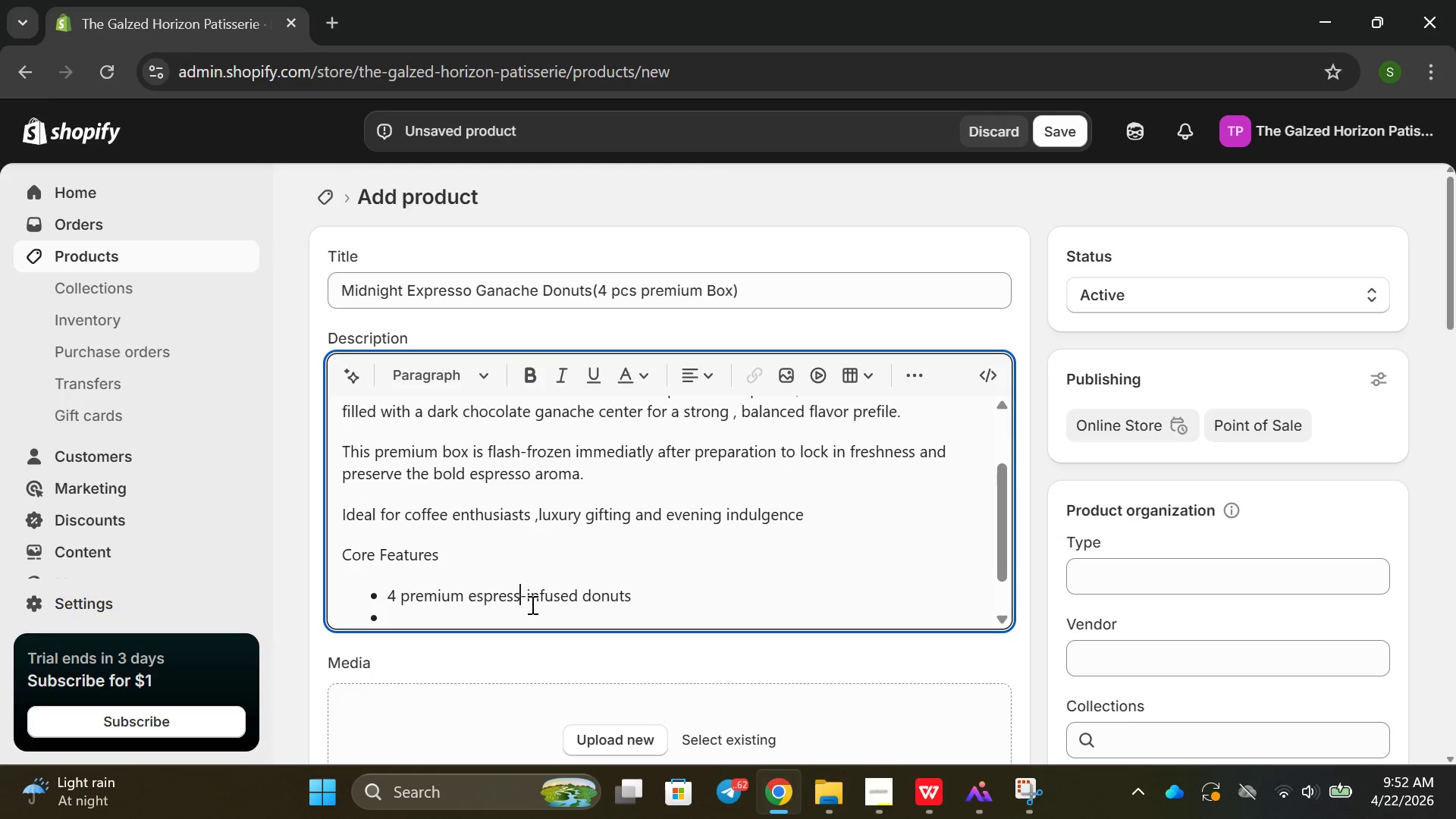 
key(O)
 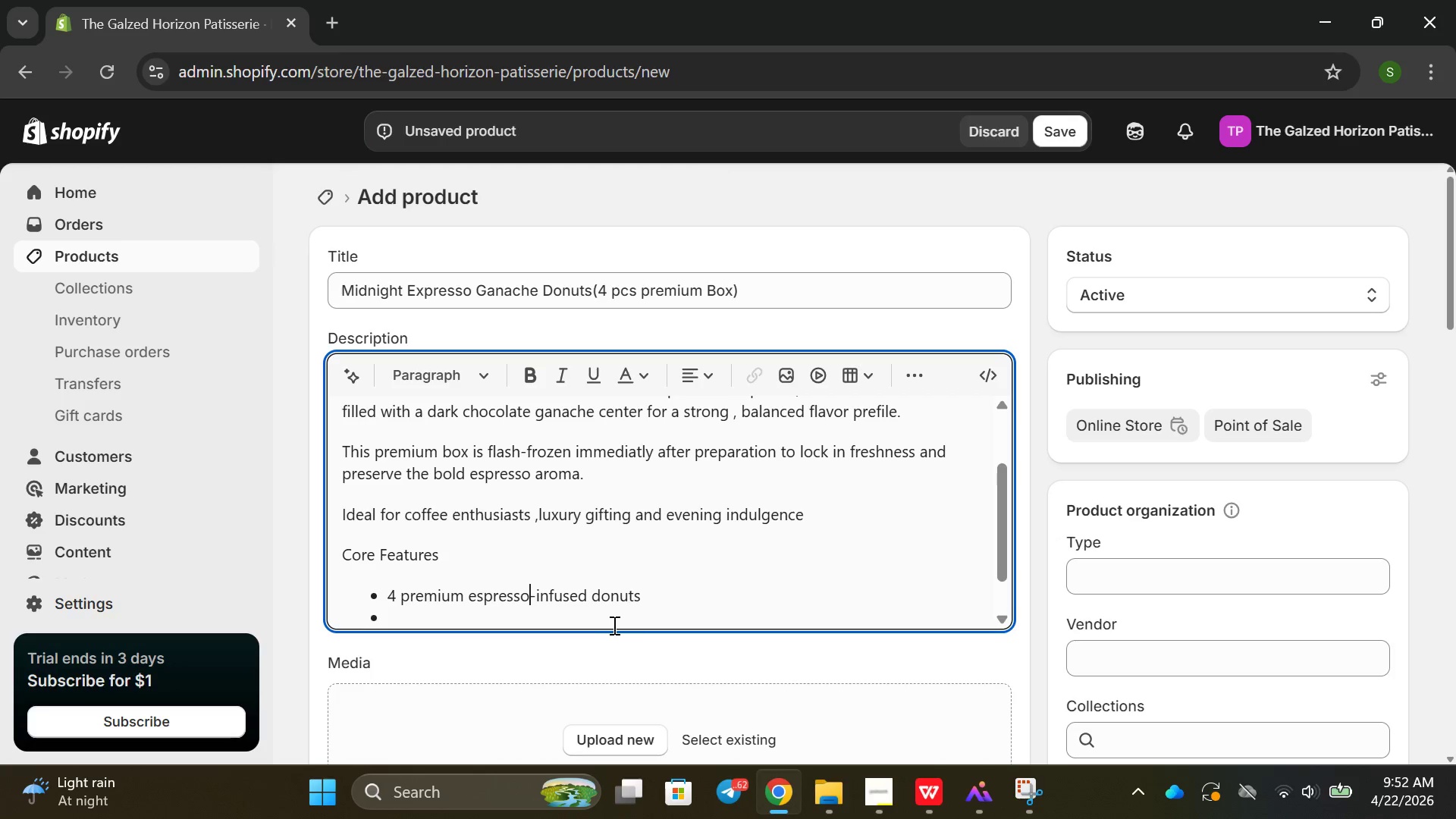 
left_click([580, 626])
 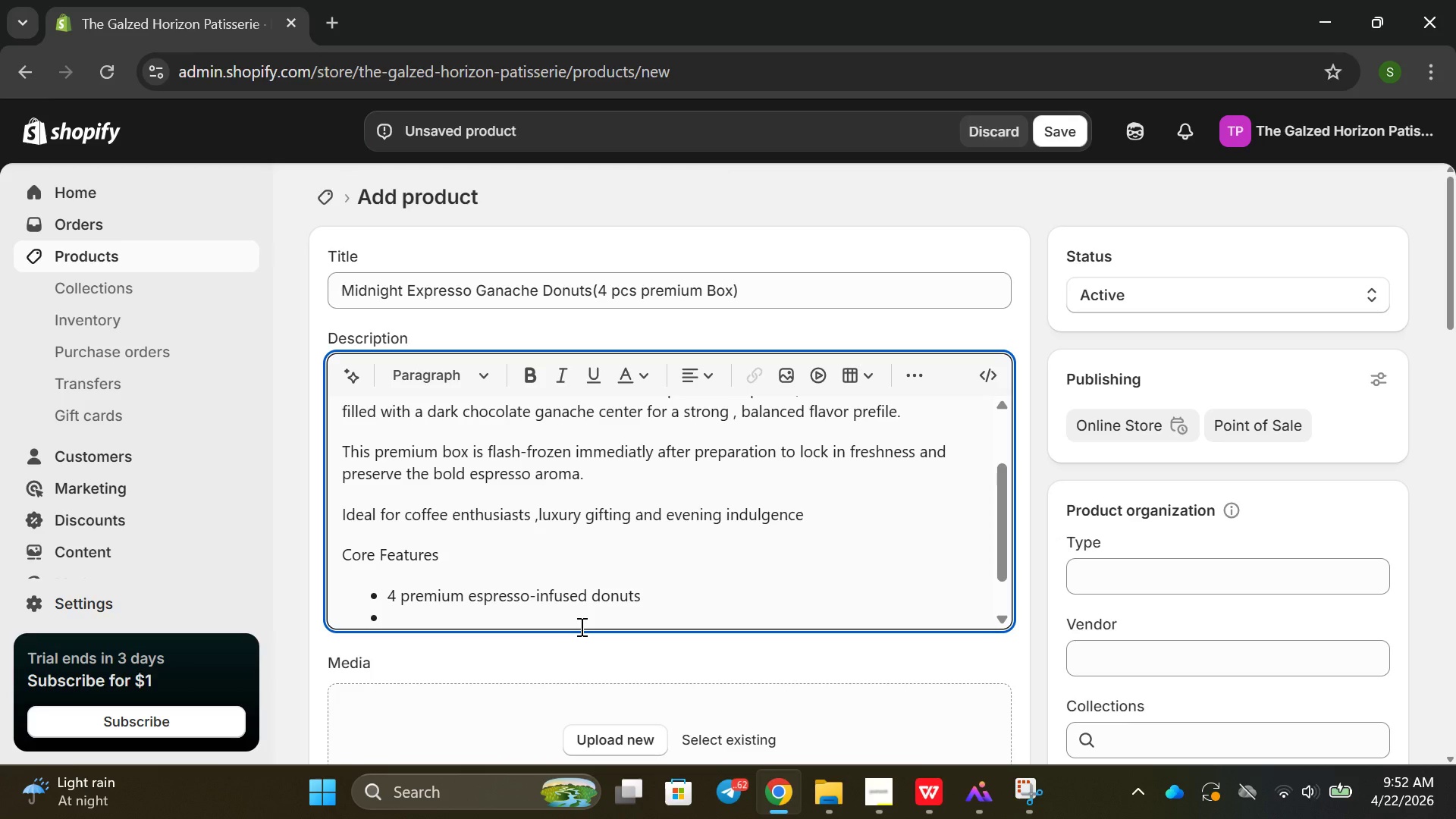 
type(Filled wiht )
key(Backspace)
key(Backspace)
key(Backspace)
type(th rich )
key(Backspace)
key(Backspace)
type(h darc)
key(Backspace)
type(k chicolate)
key(Backspace)
key(Backspace)
key(Backspace)
key(Backspace)
key(Backspace)
key(Backspace)
key(Backspace)
type(ocolate ganache)
 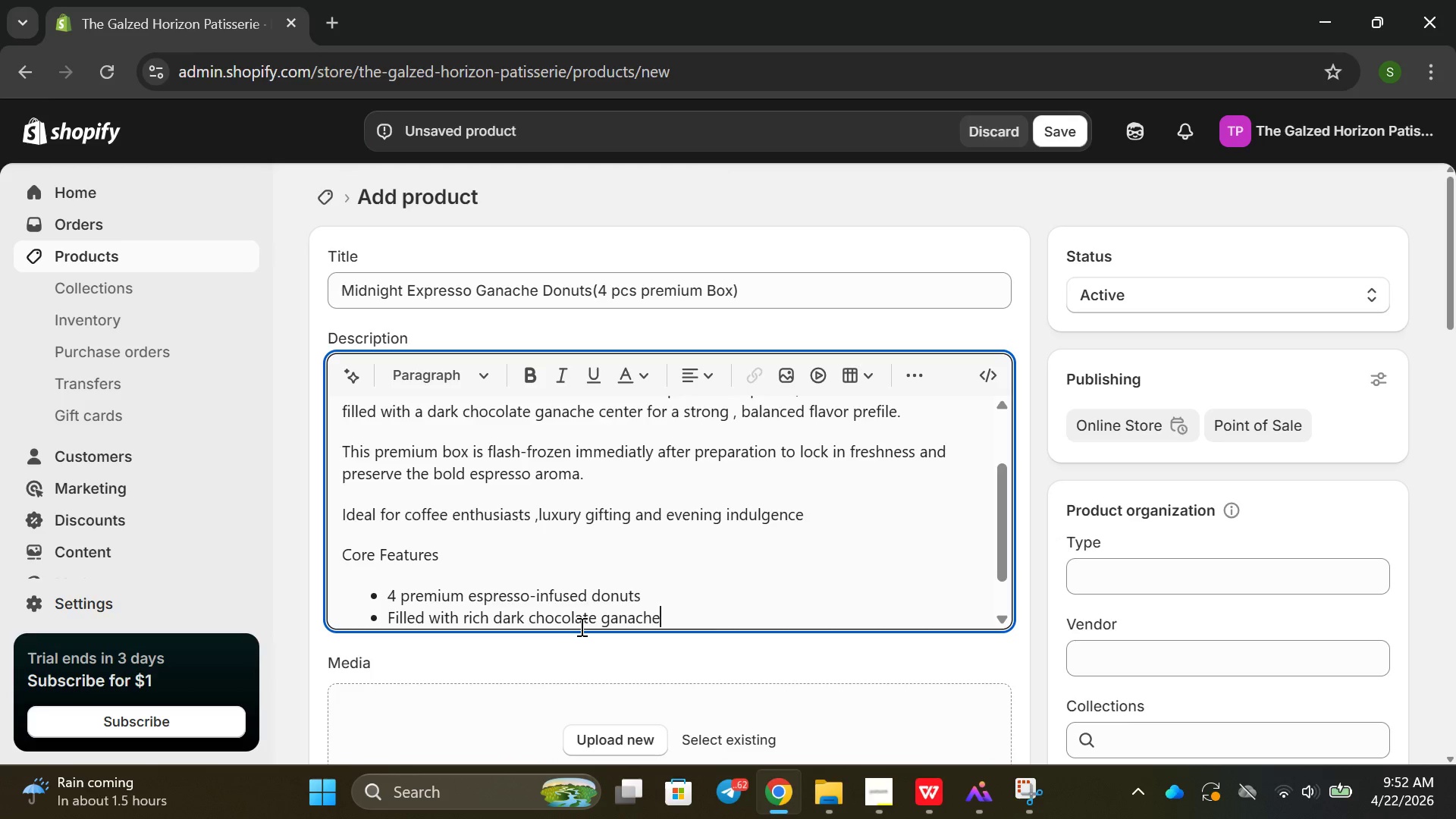 
key(Enter)
 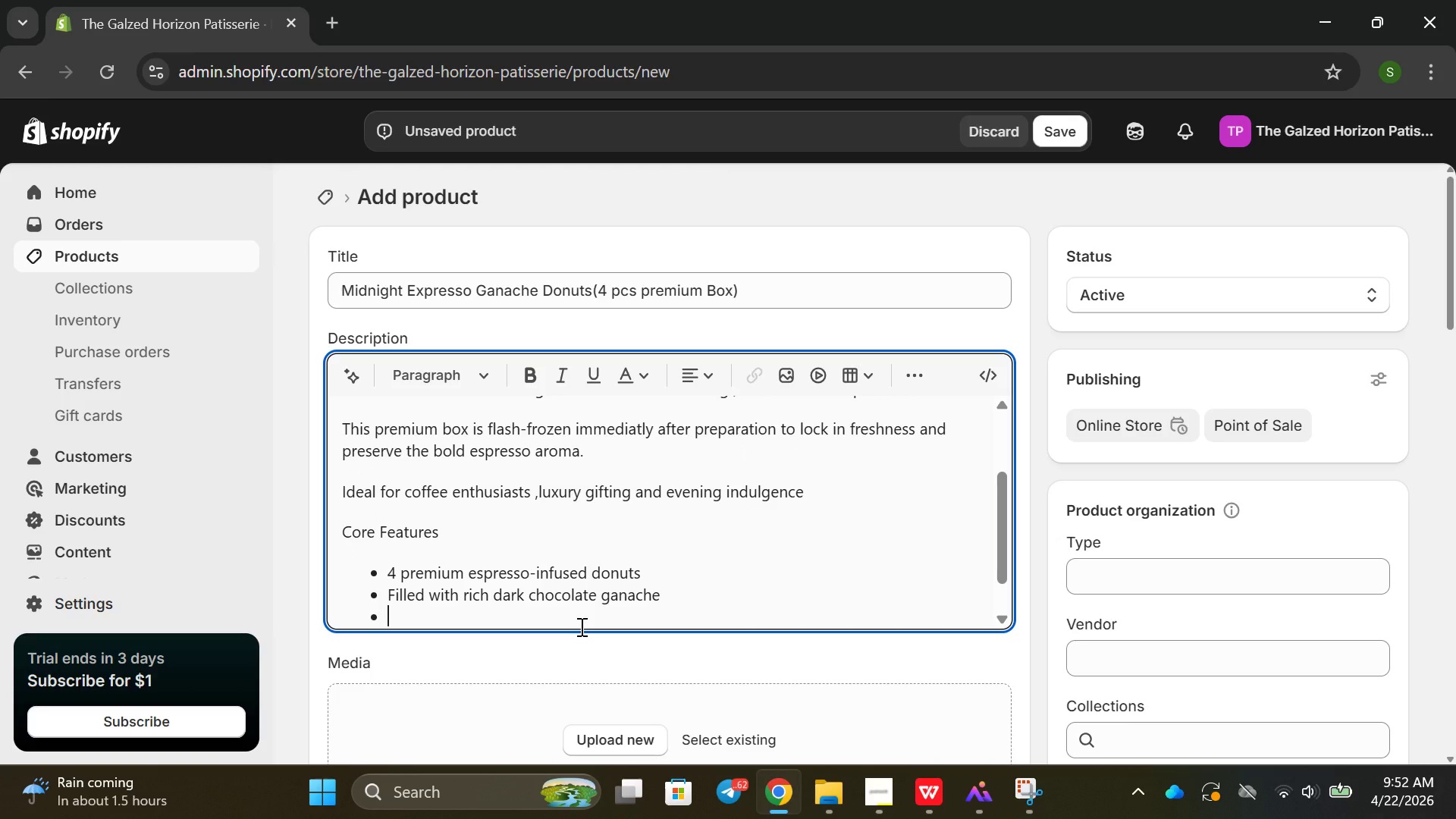 
type(Bold coffee )
key(Backspace)
type(-forware flo)
key(Backspace)
type(aca)
 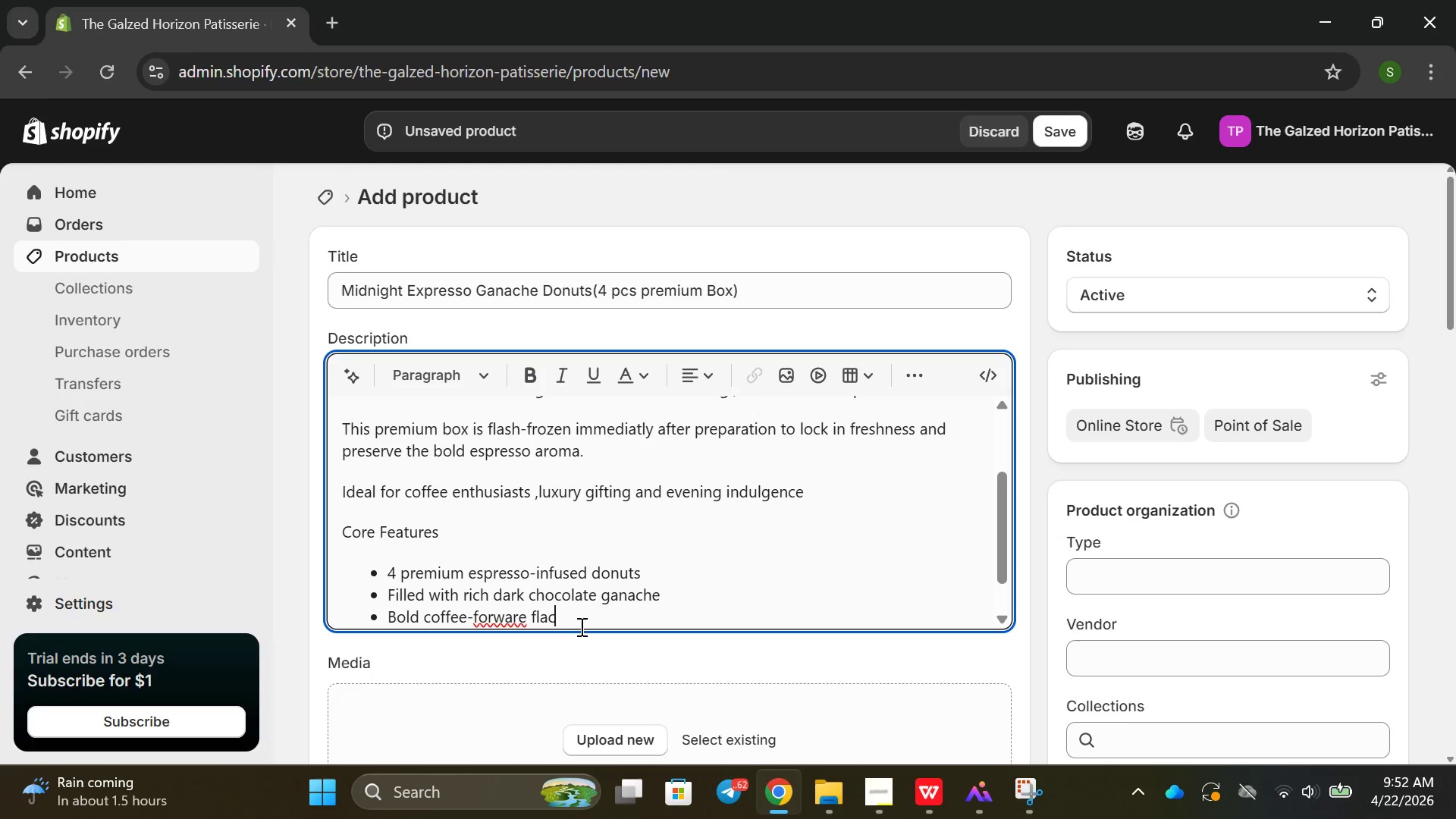 
key(Backspace)
key(Backspace)
type(vor pro)
 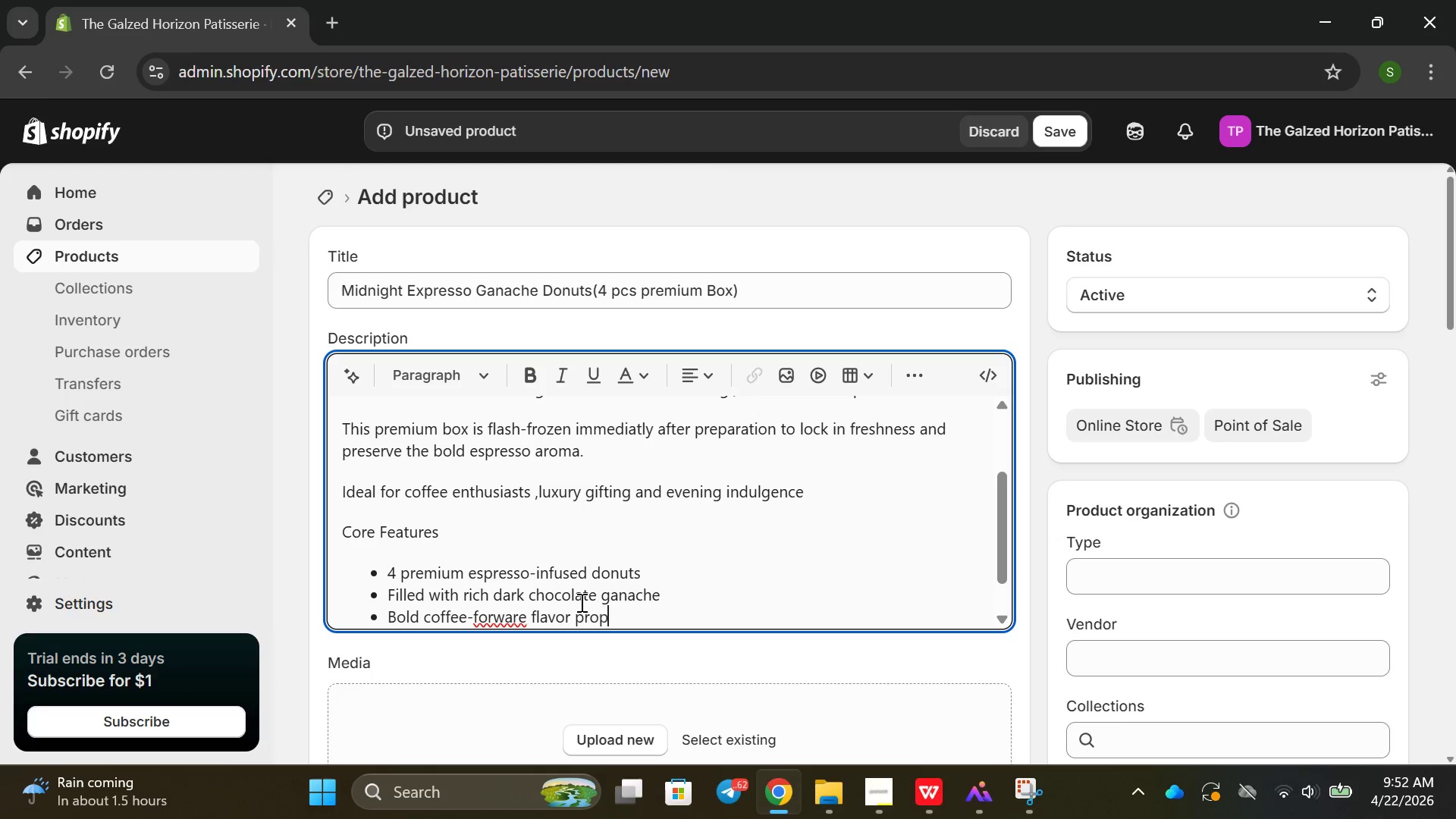 
type(p)
key(Backspace)
type(file)
 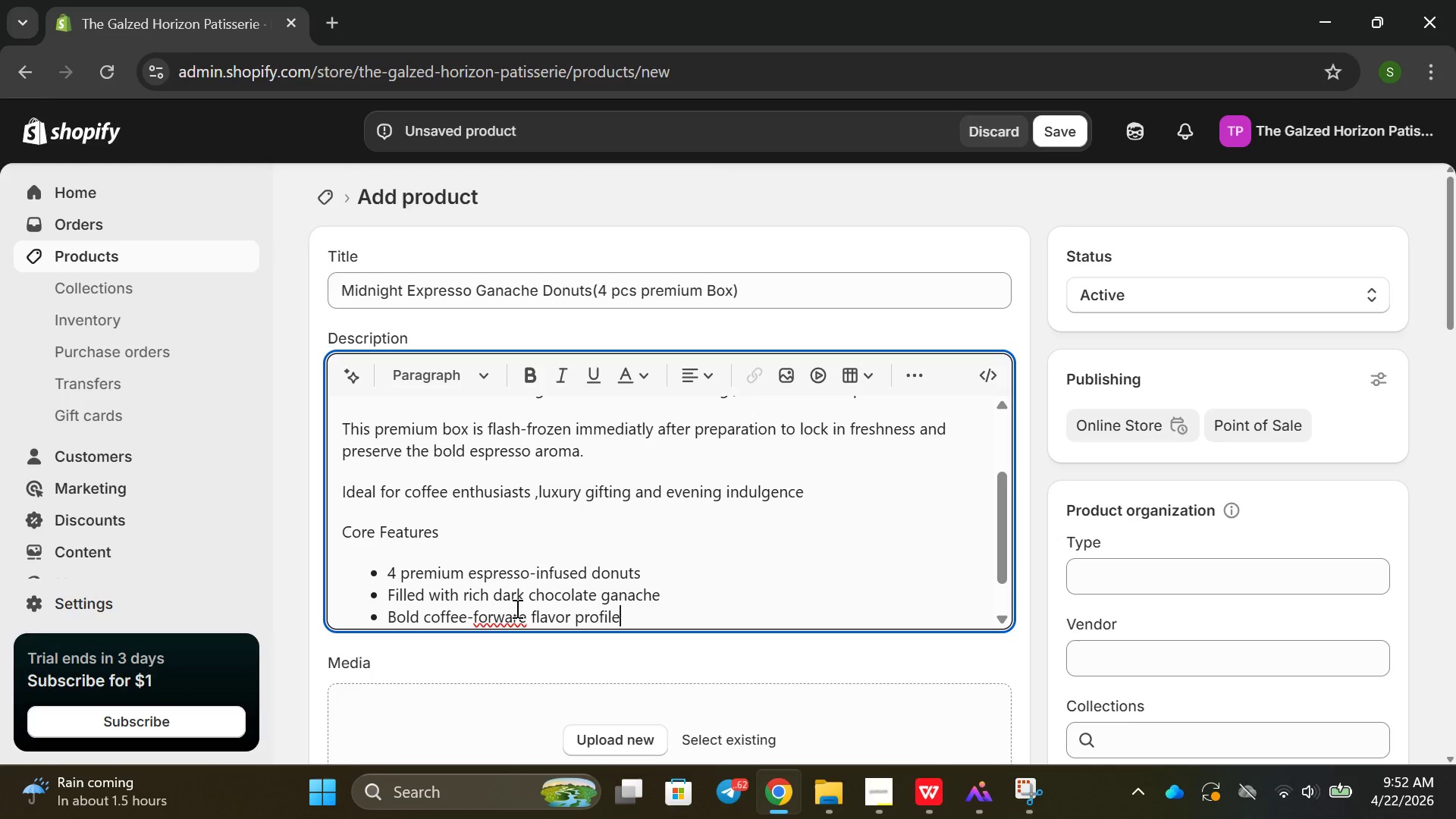 
left_click([516, 622])
 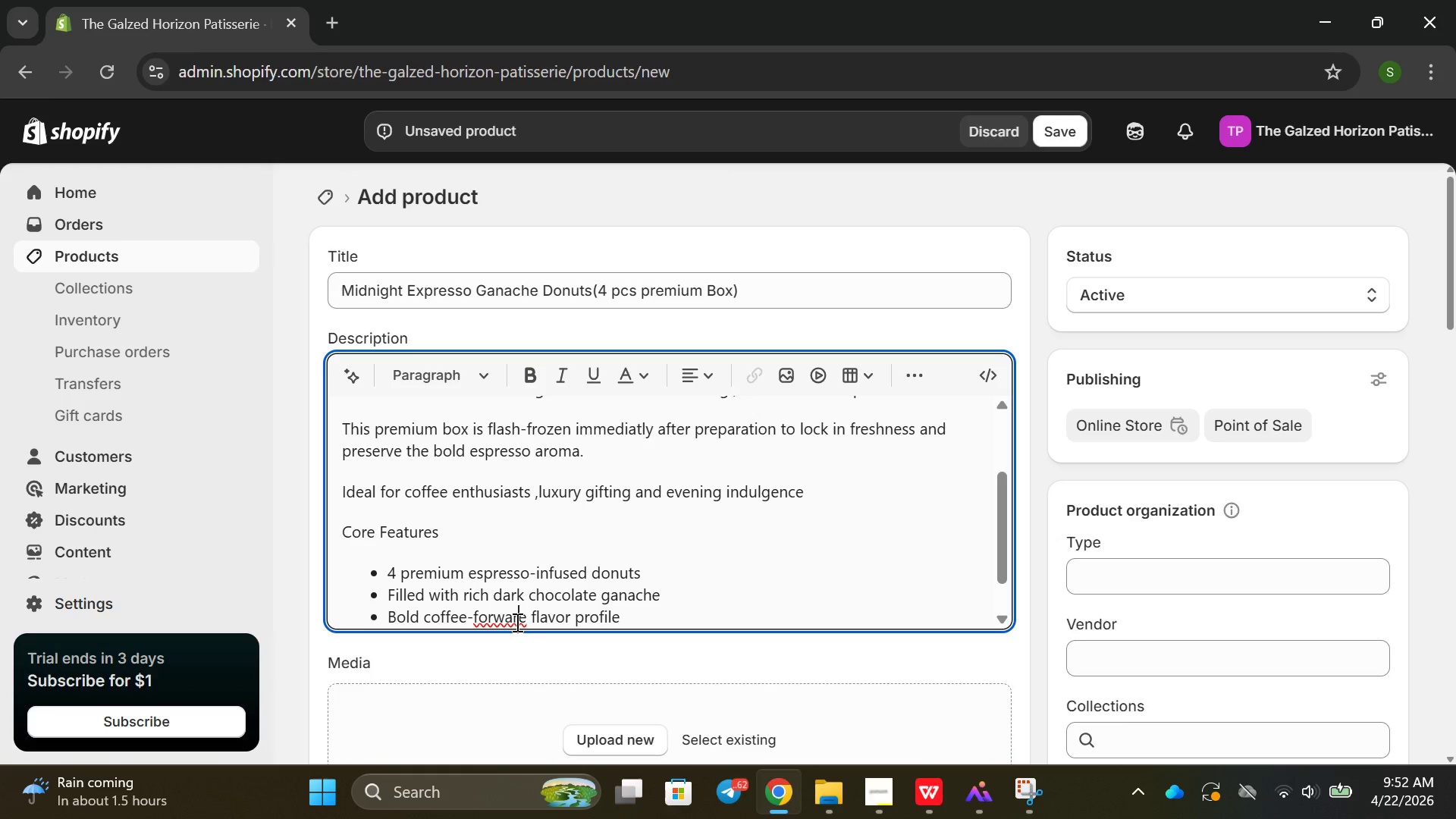 
key(ArrowRight)
 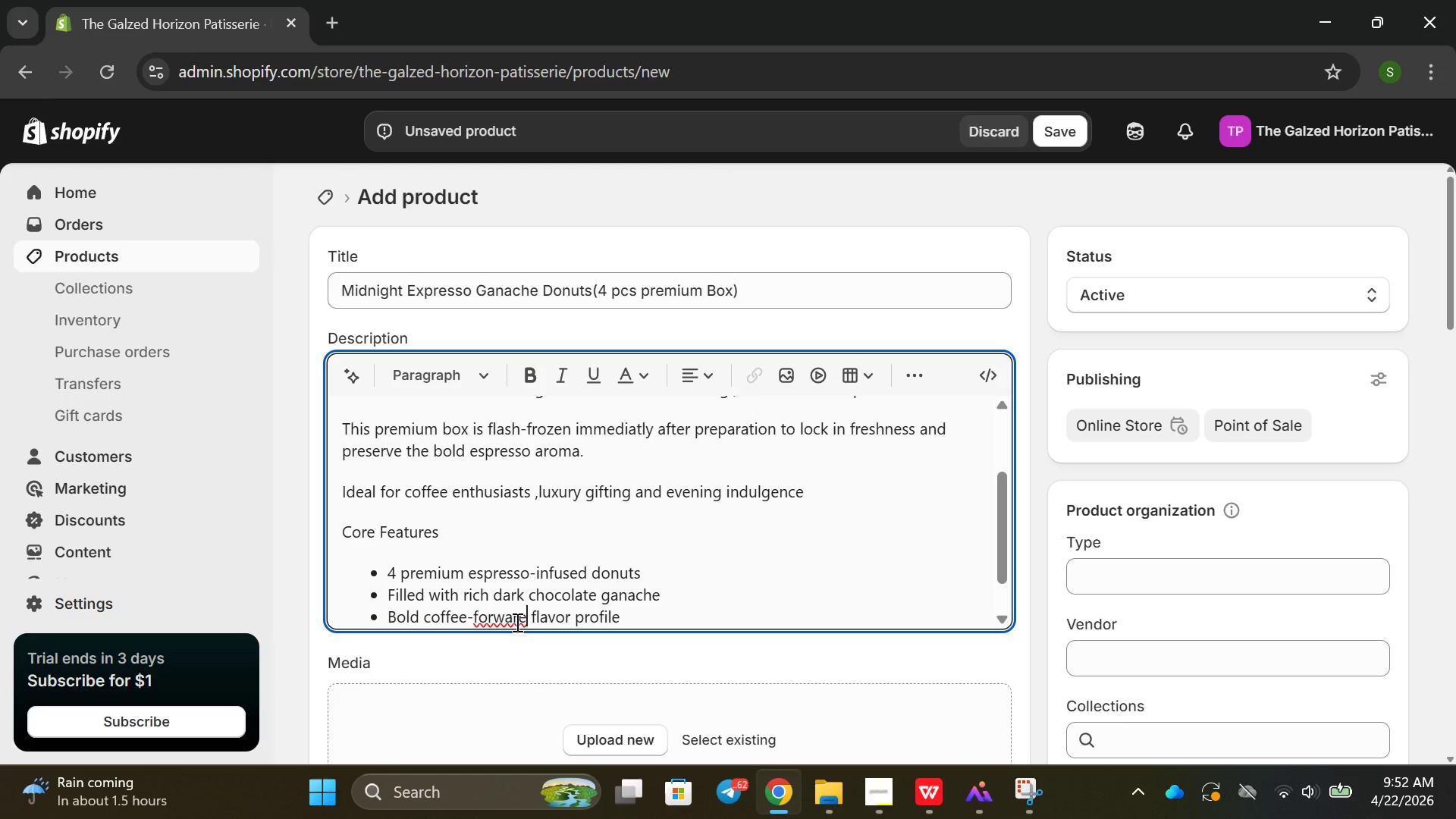 
key(Backspace)
 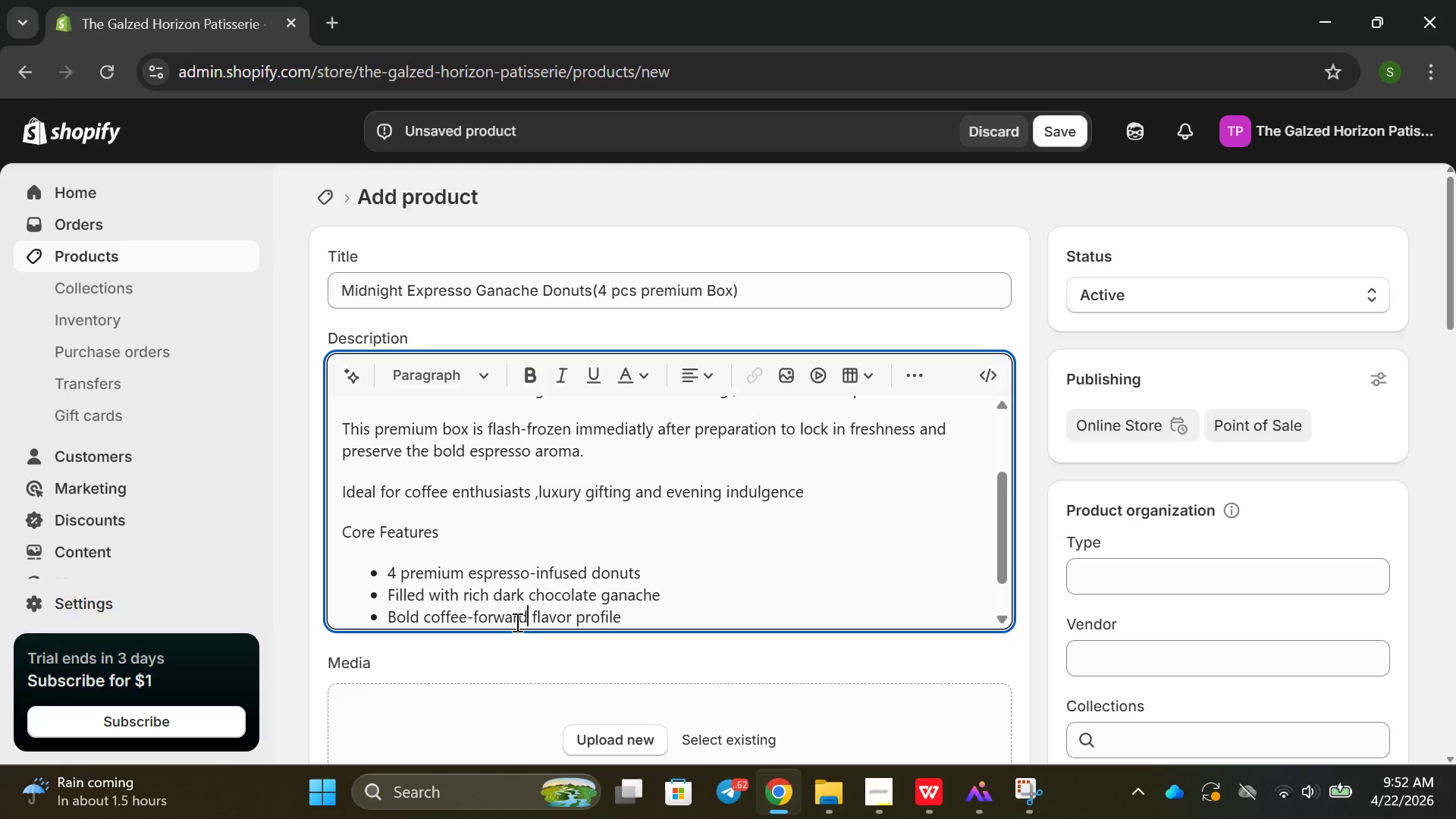 
key(D)
 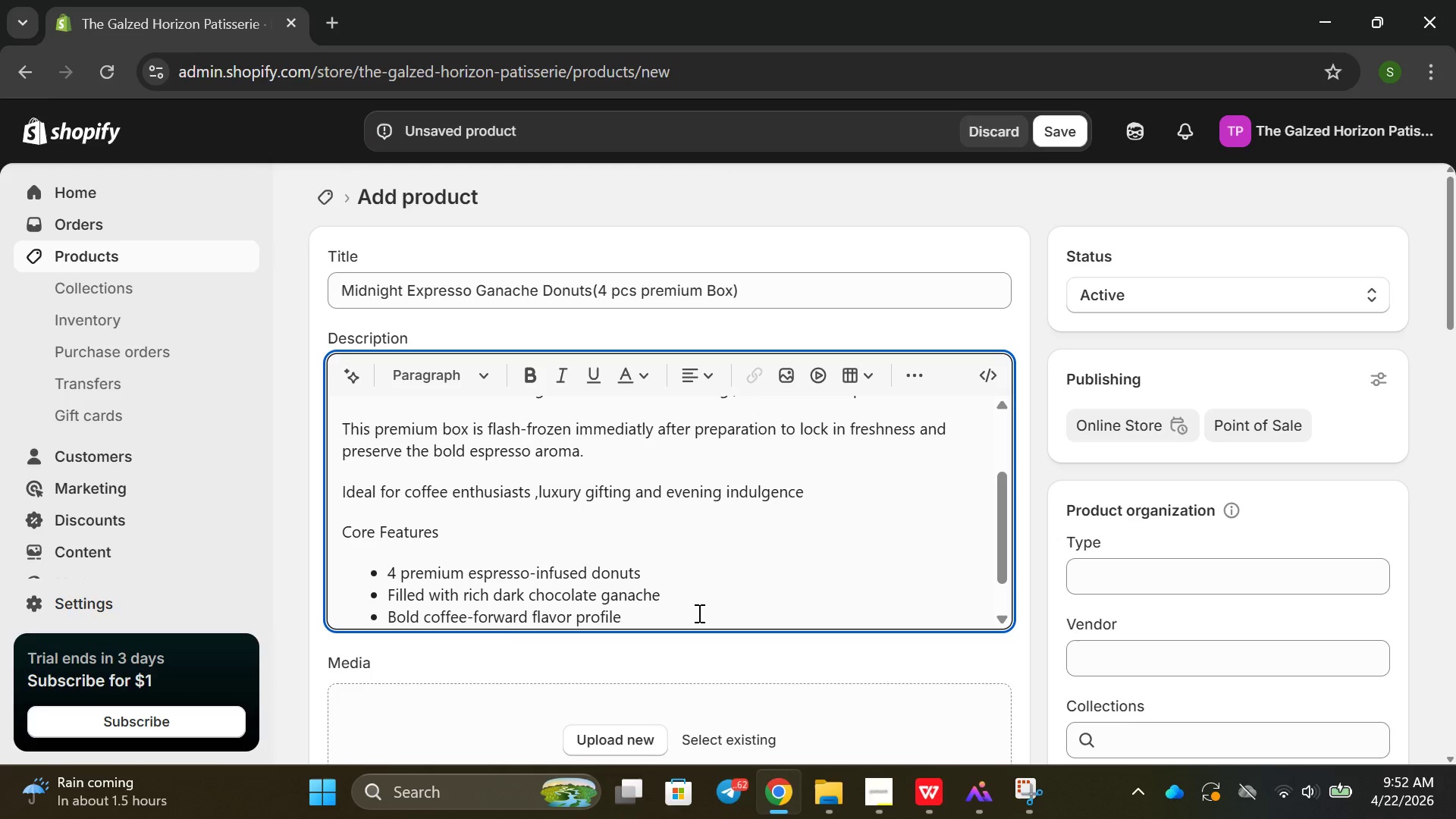 
left_click([698, 613])
 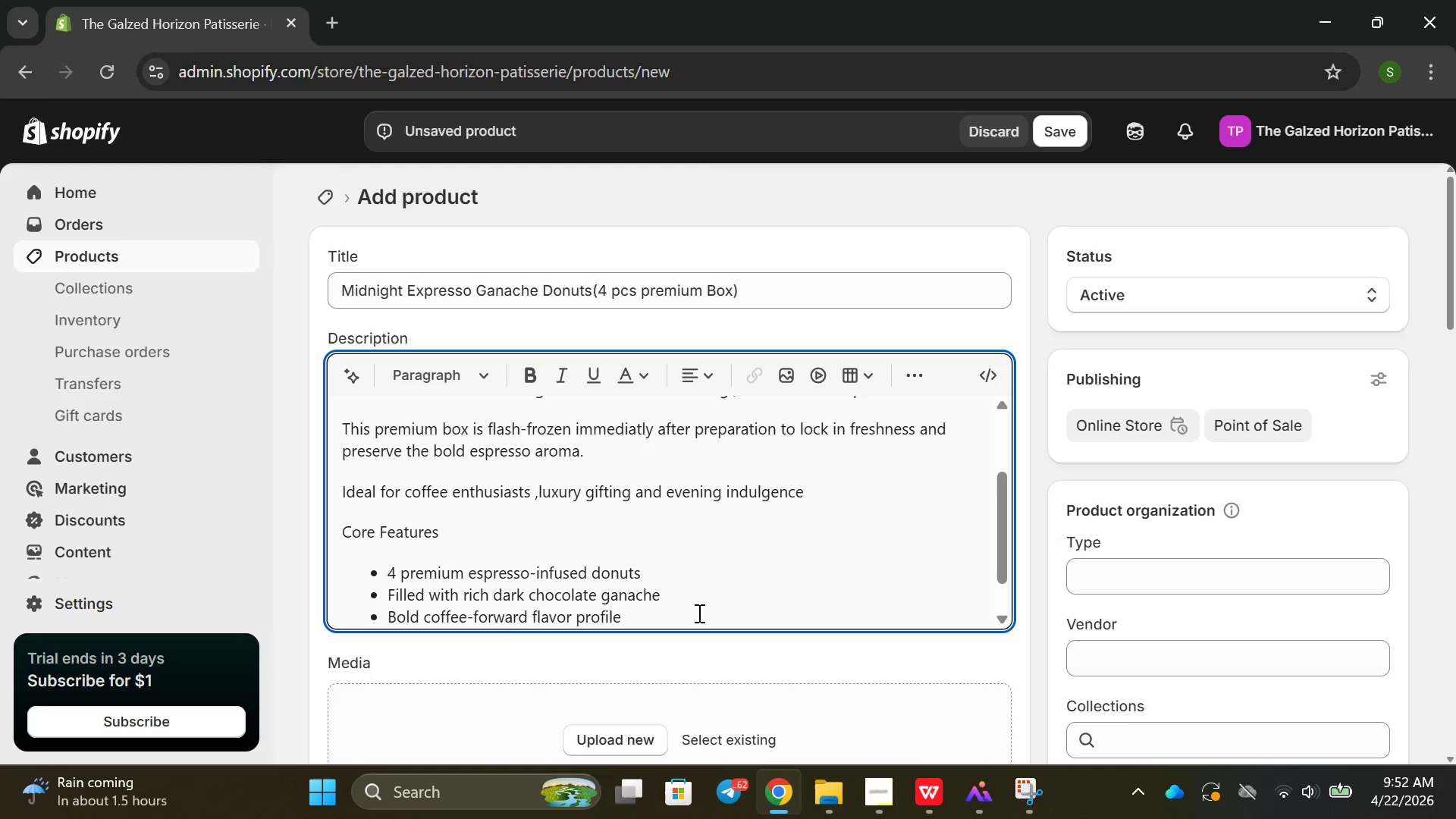 
key(Enter)
 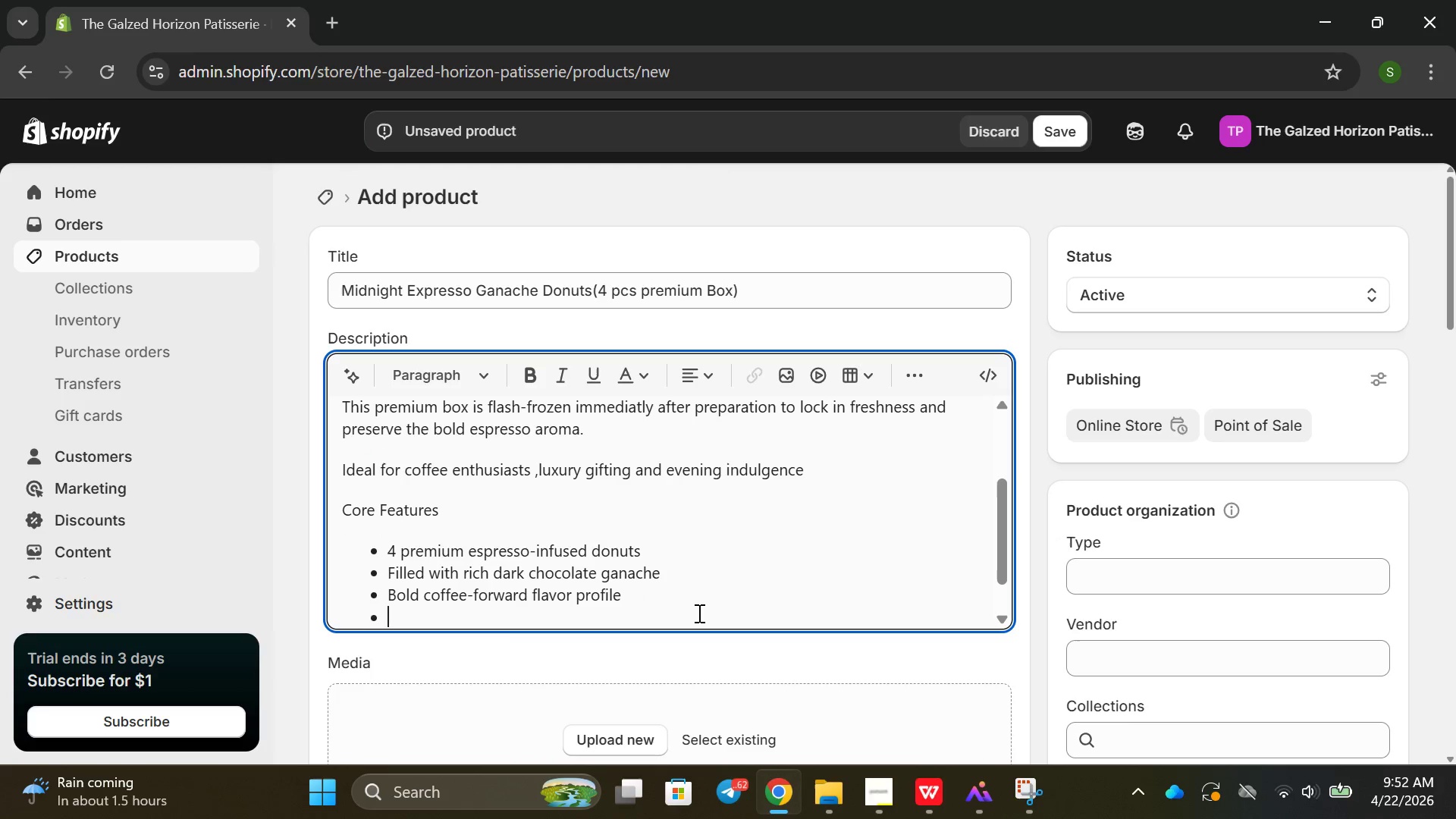 
type(Soft, moisr f)
key(Backspace)
type(goutm)
key(Backspace)
key(Backspace)
type(rm)
 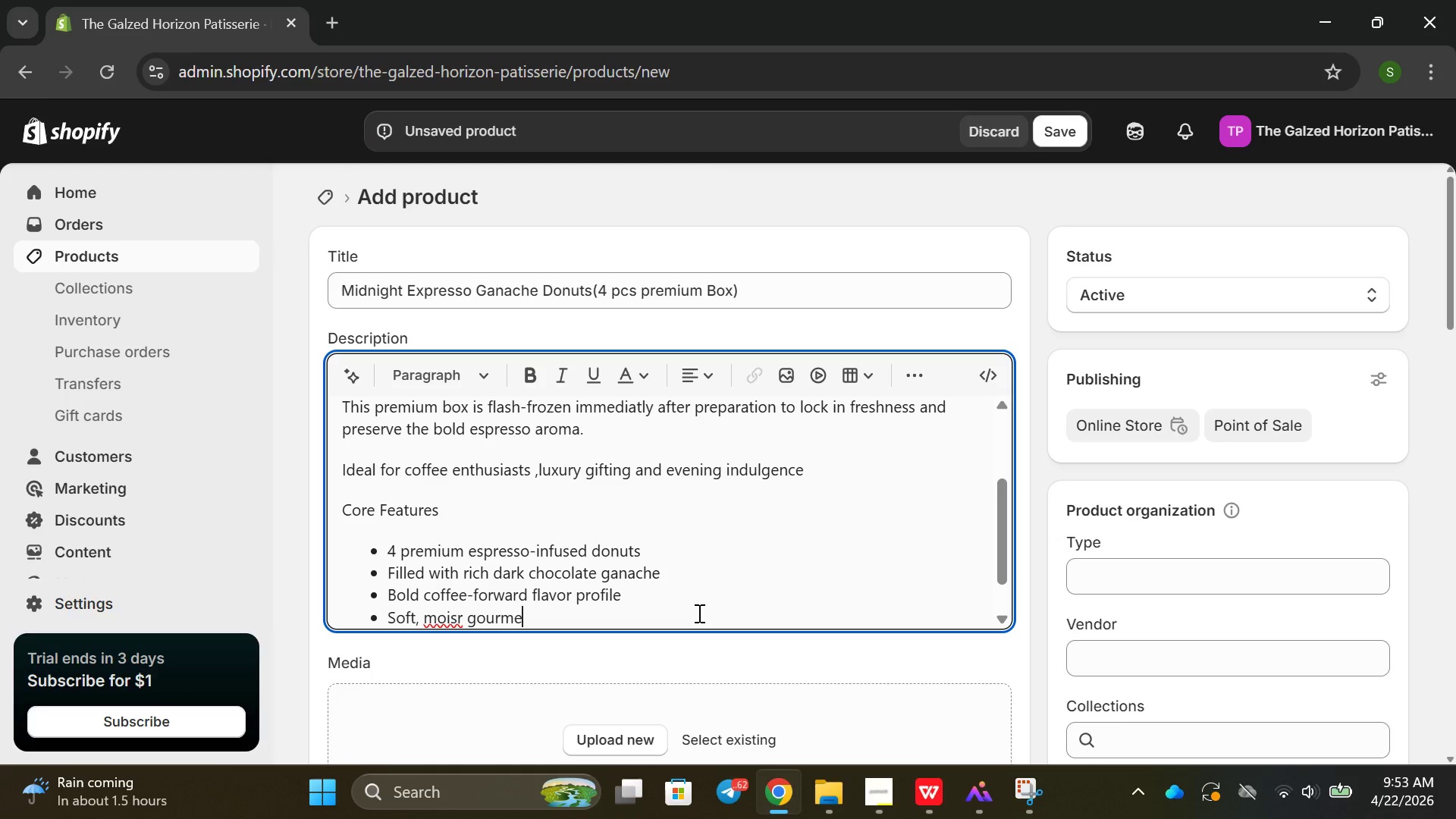 
type(etn)
key(Backspace)
key(Backspace)
type(nt )
 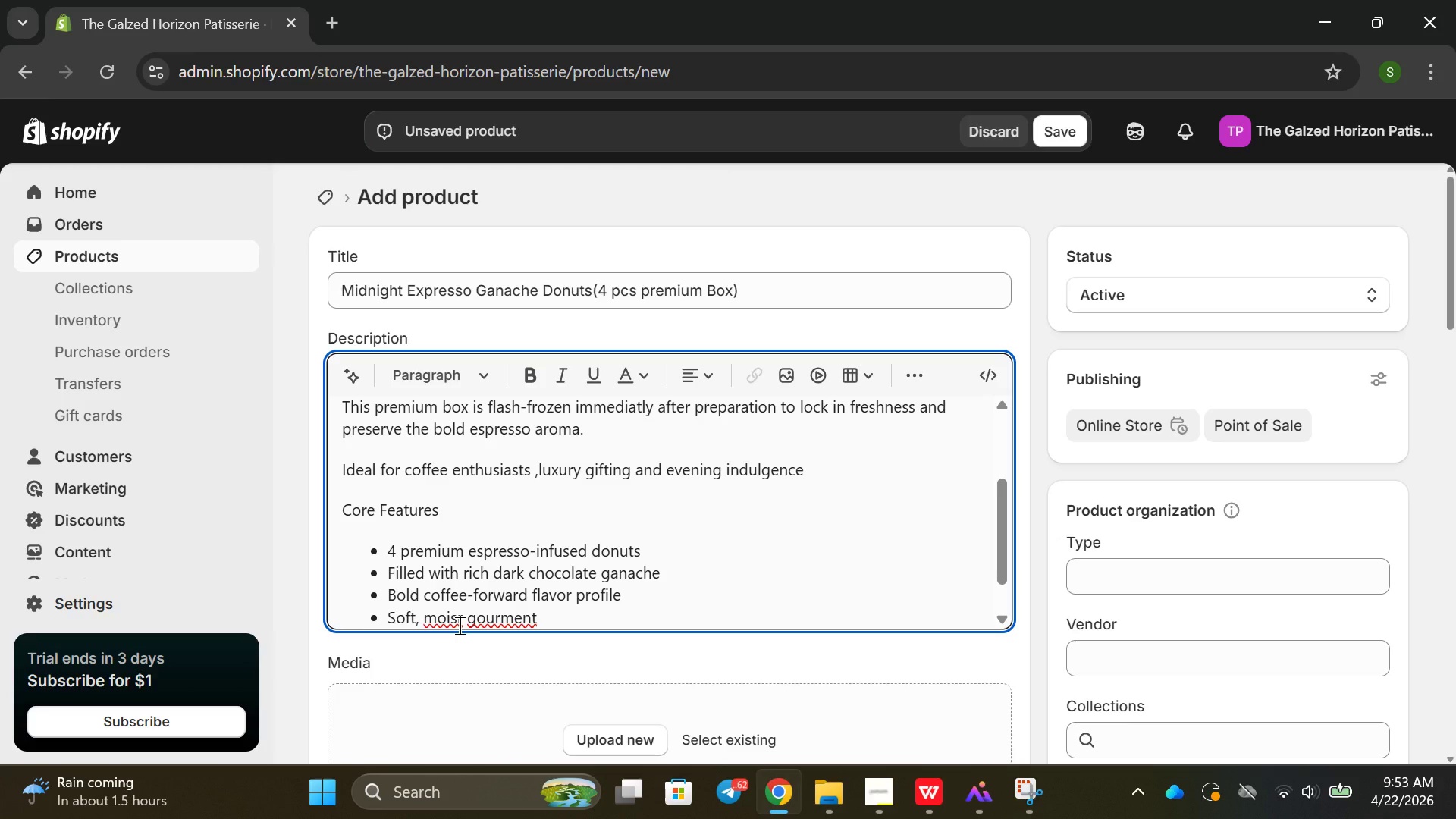 
left_click([458, 625])
 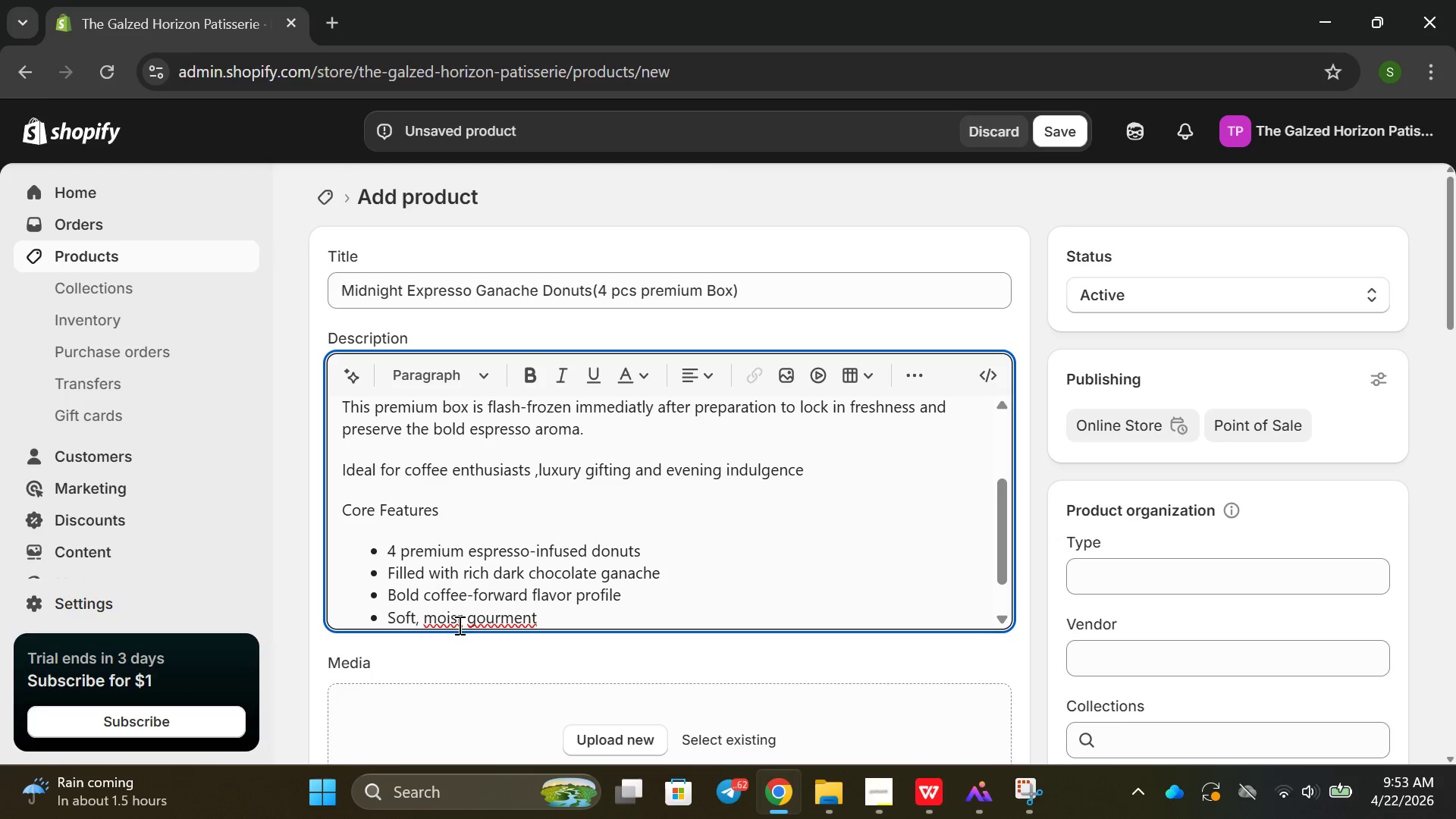 
key(ArrowRight)
 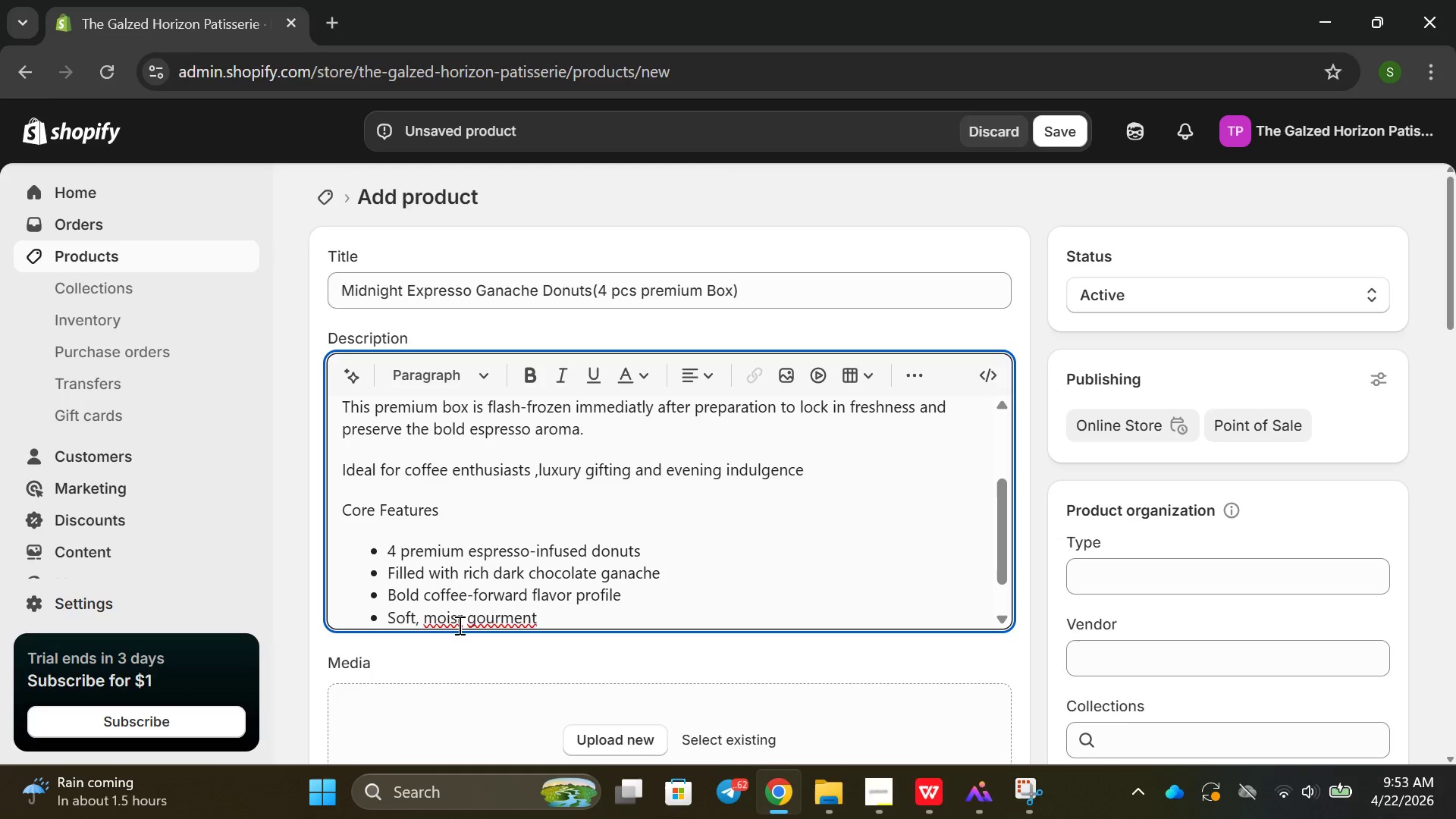 
key(Backspace)
key(Backspace)
type(st )
 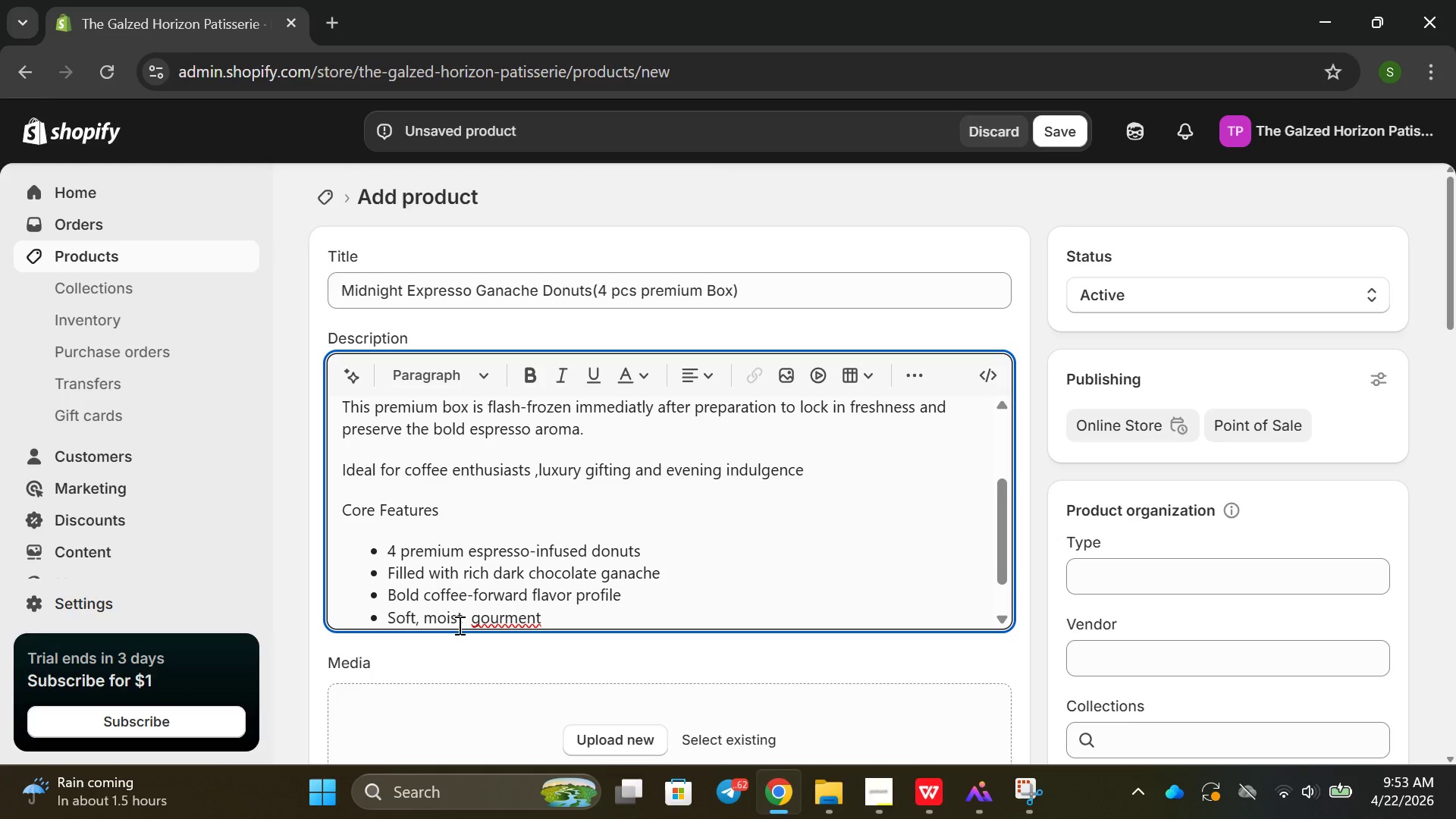 
key(ArrowRight)
 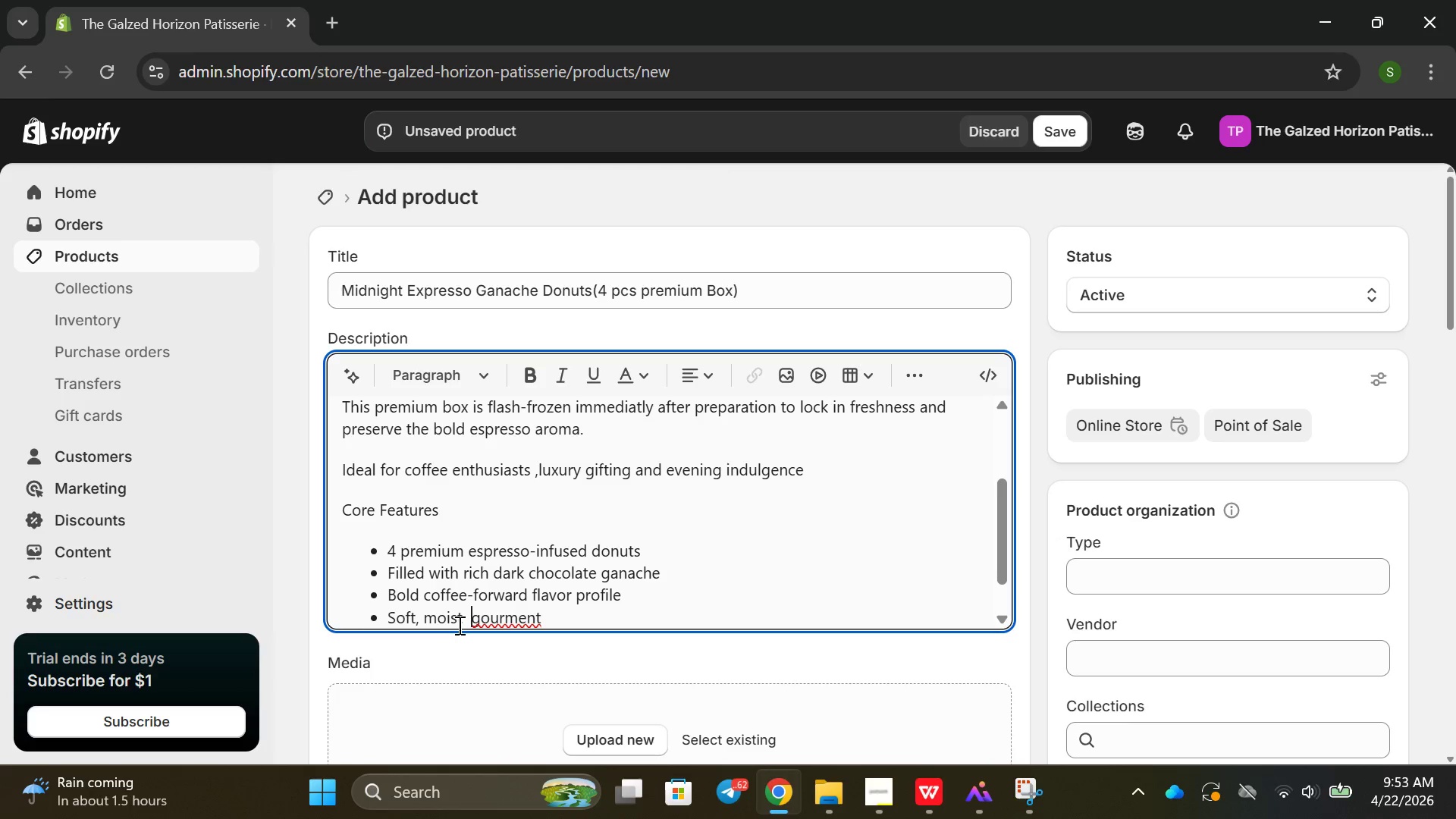 
key(ArrowRight)
 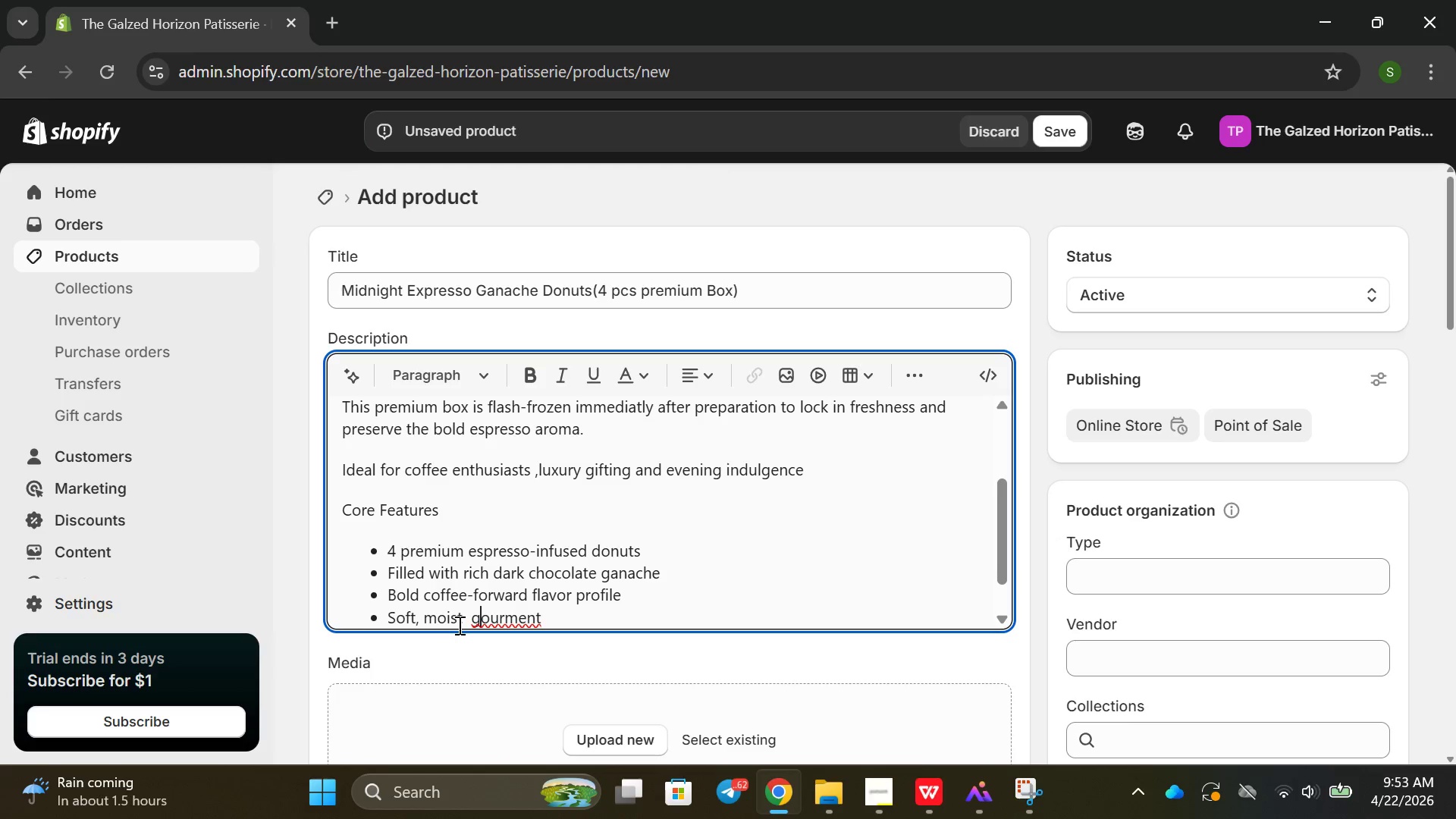 
key(ArrowRight)
 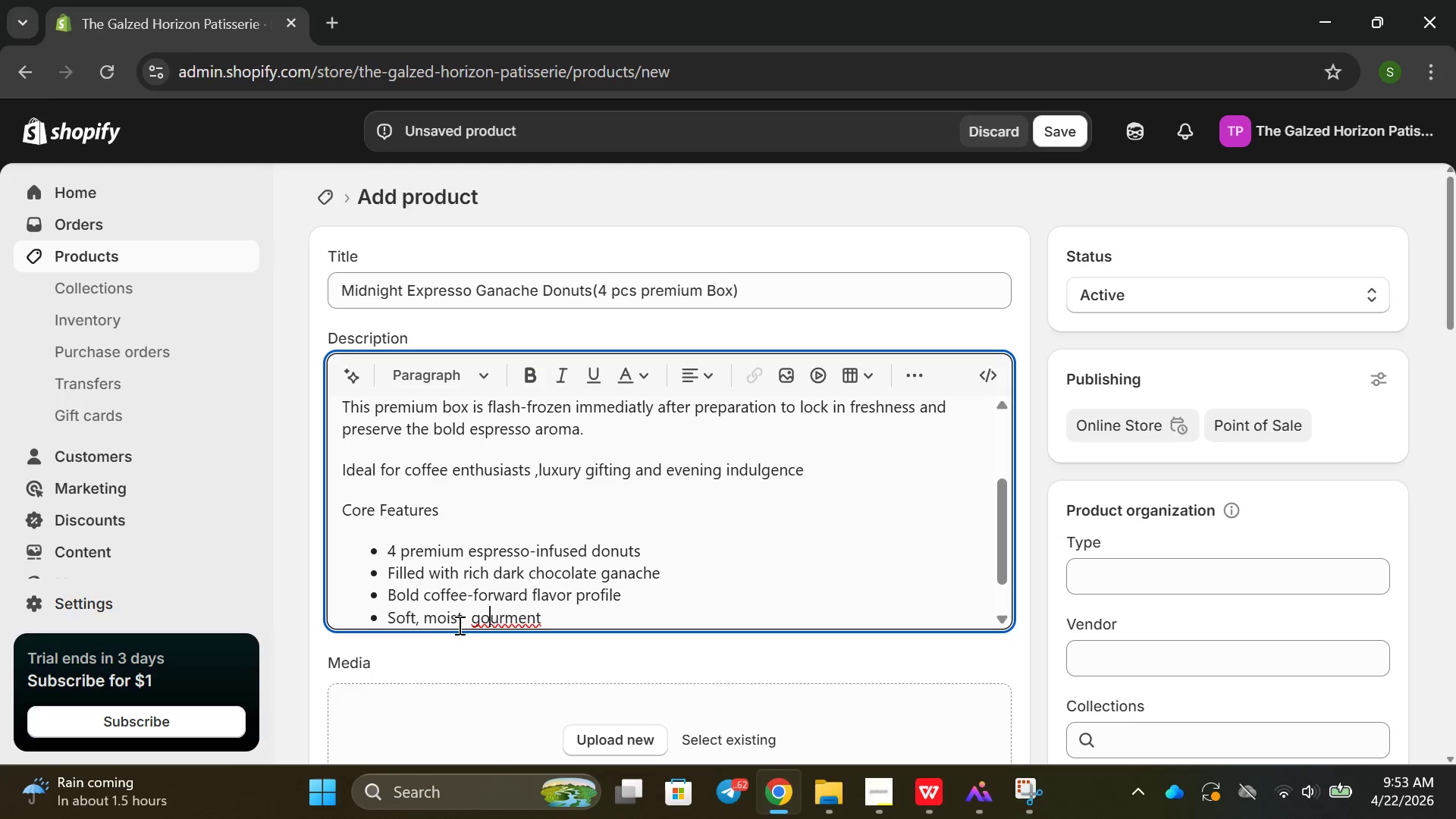 
key(ArrowRight)
 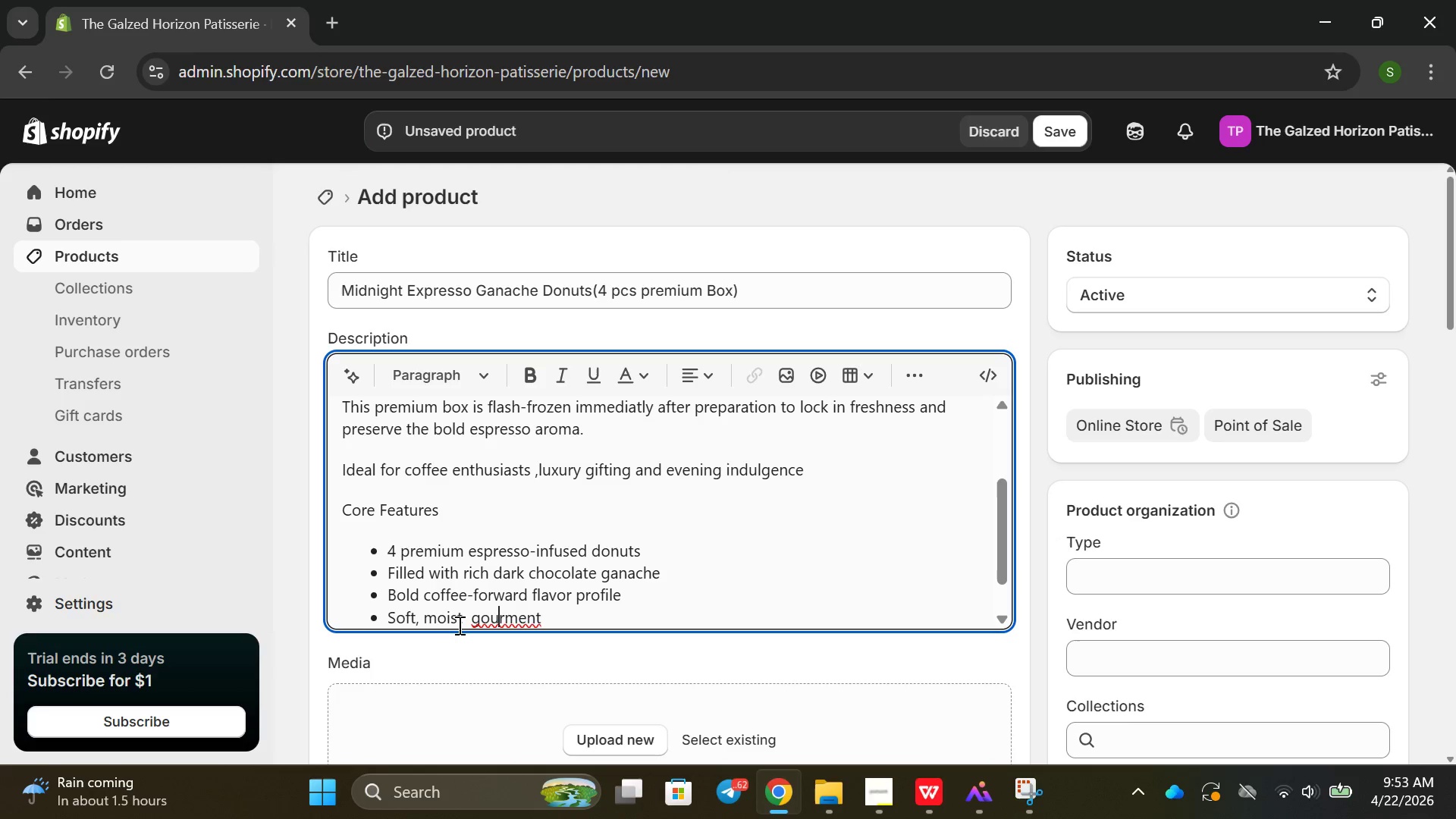 
key(ArrowRight)
 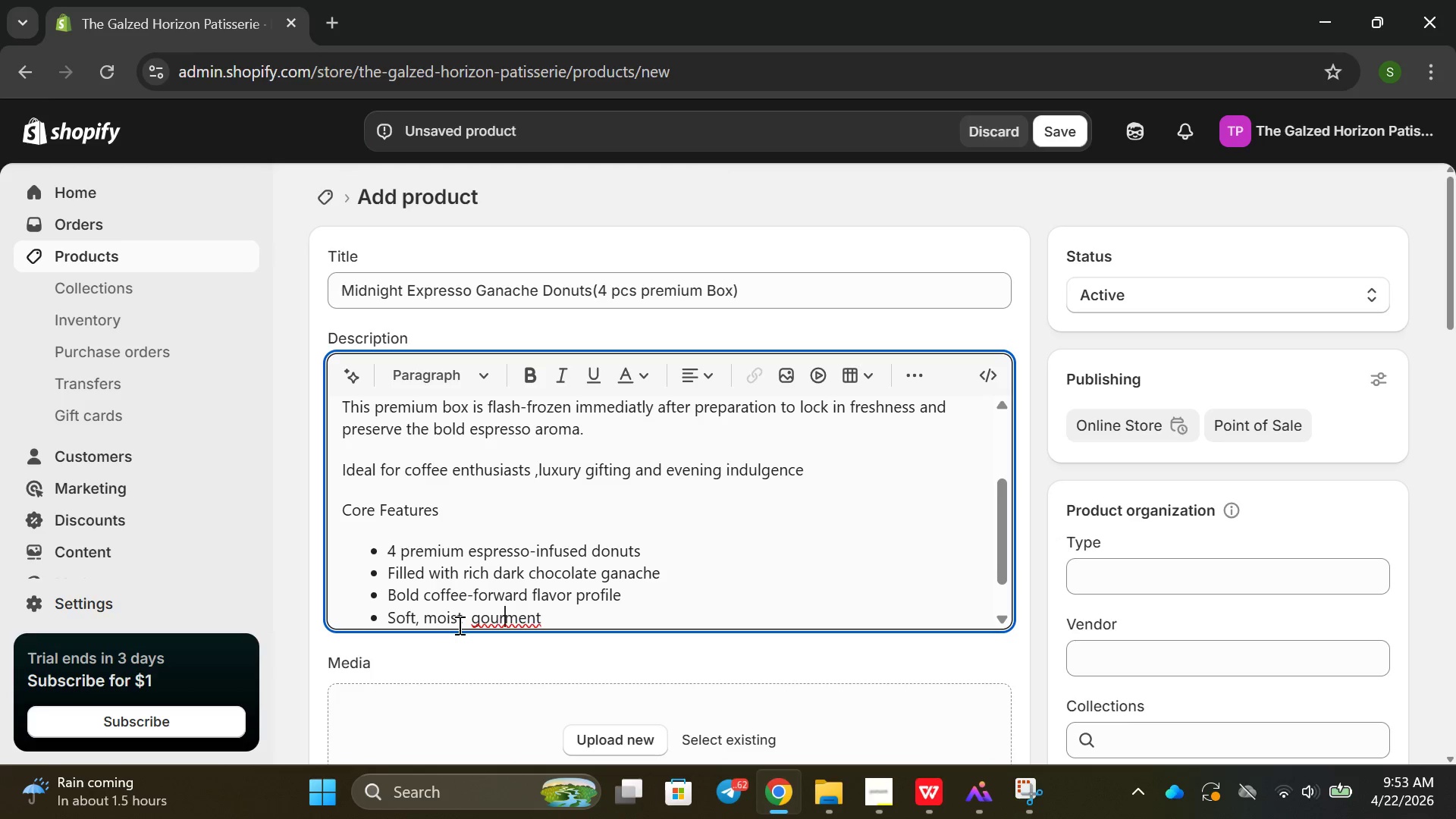 
key(ArrowRight)
 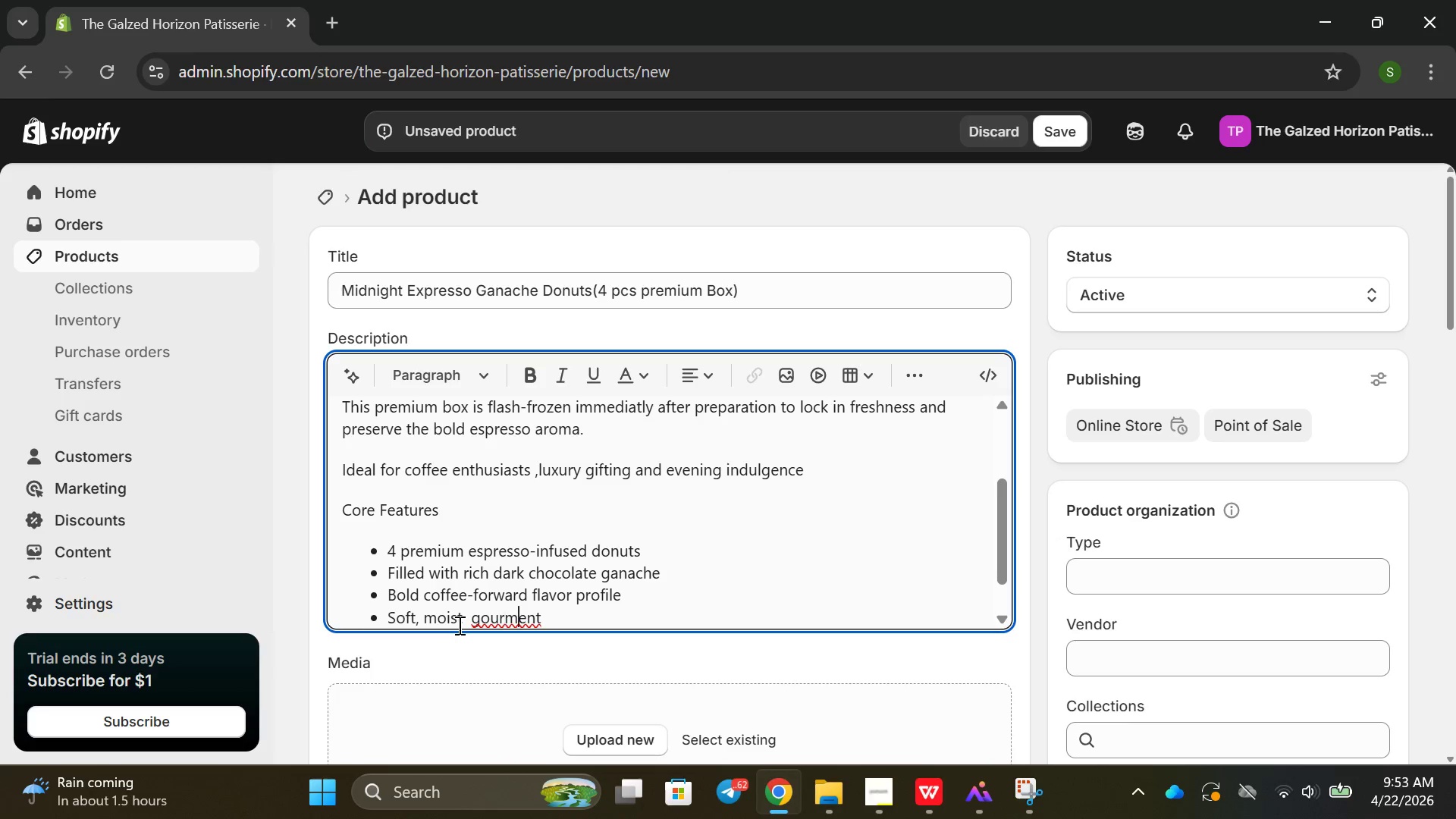 
key(ArrowRight)
 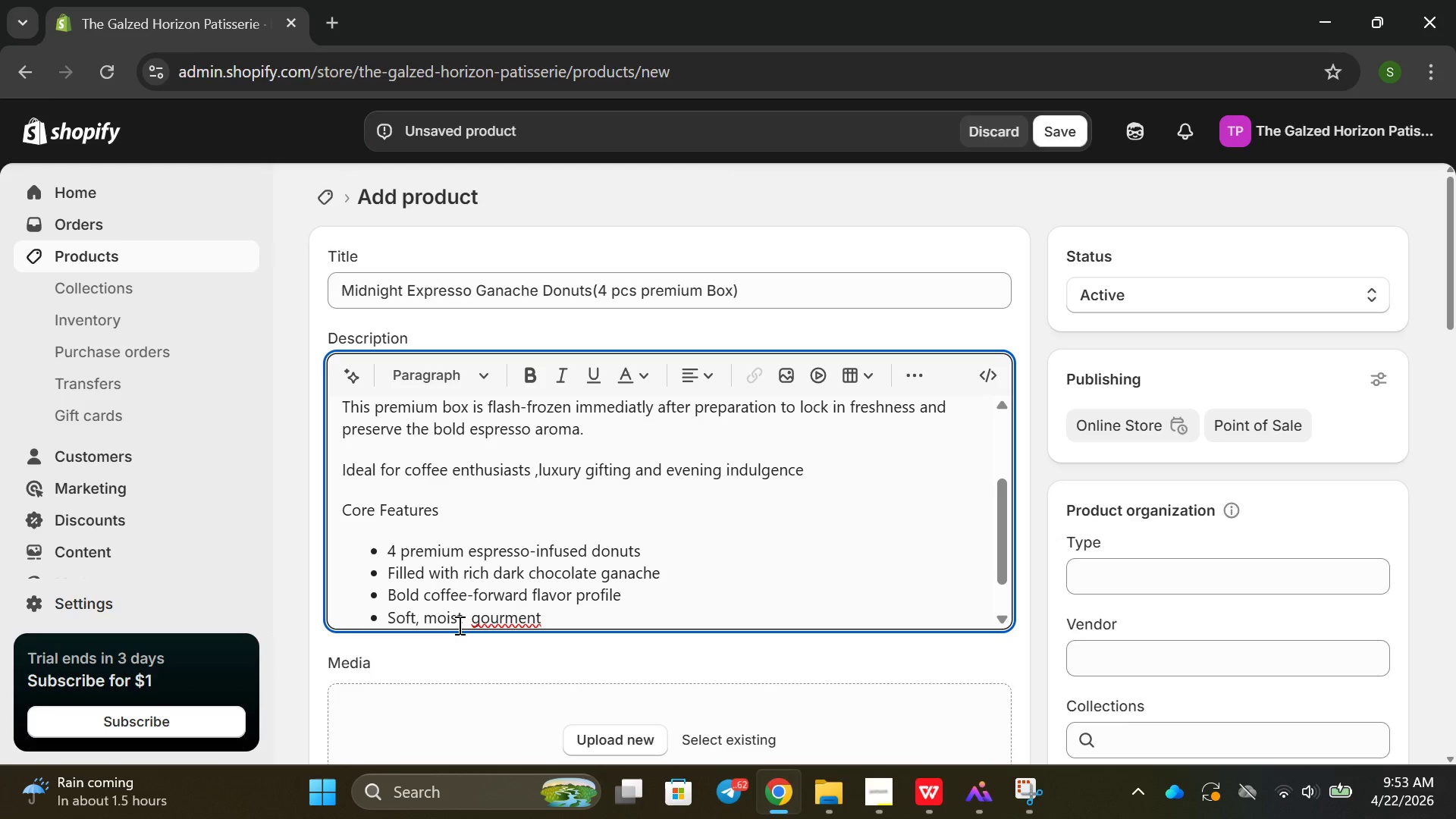 
key(ArrowRight)
 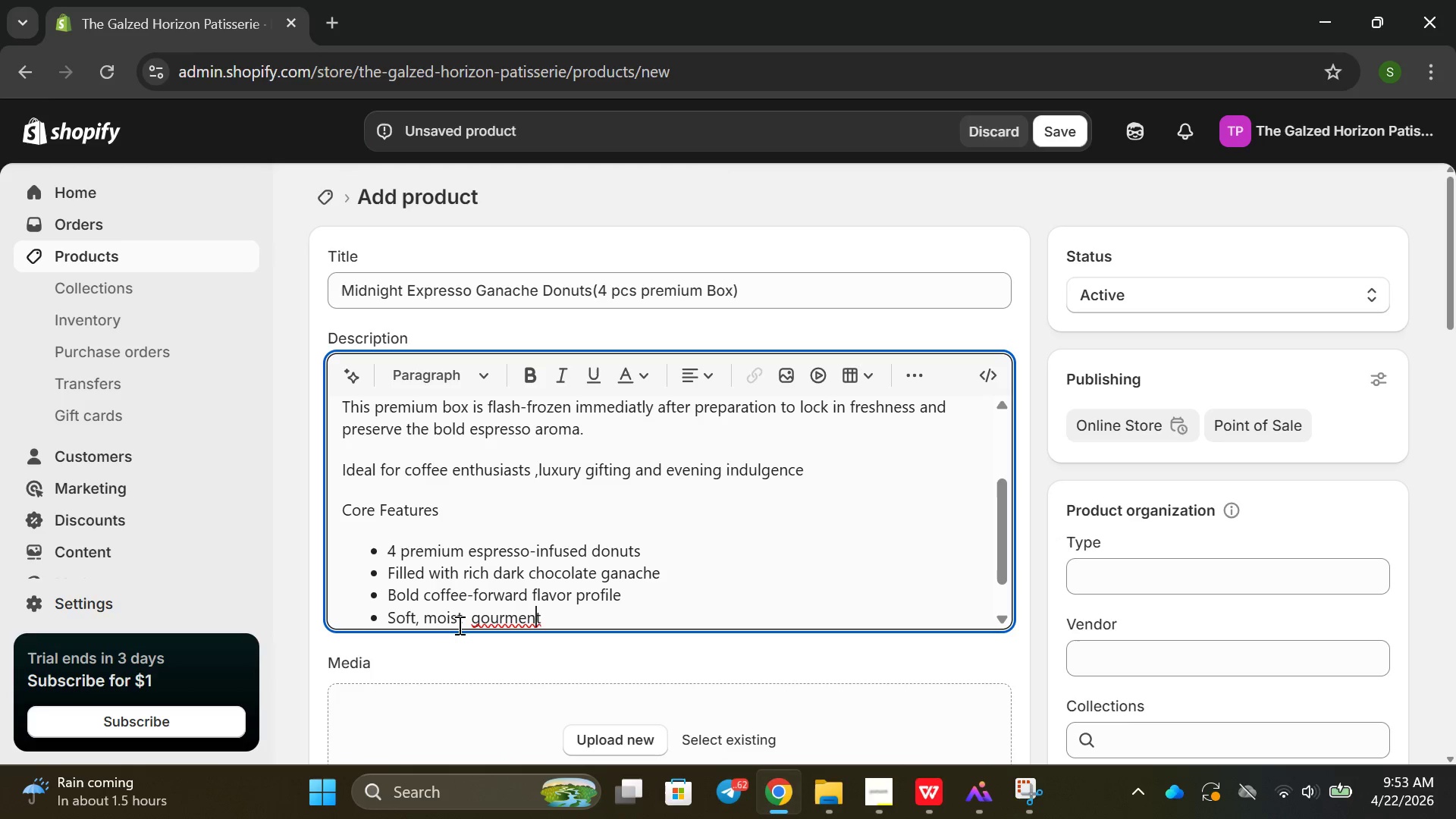 
key(ArrowRight)
 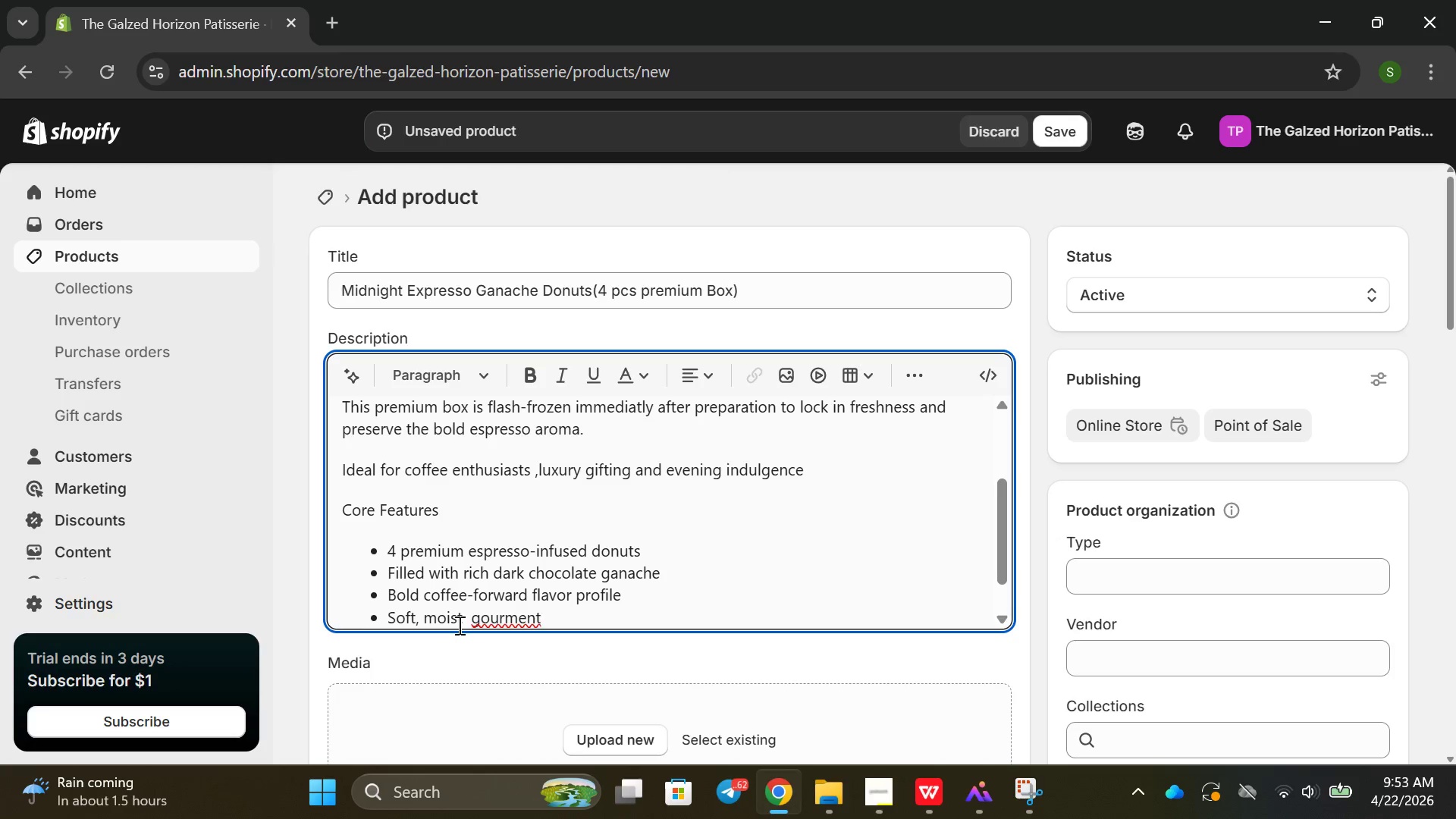 
key(ArrowLeft)
 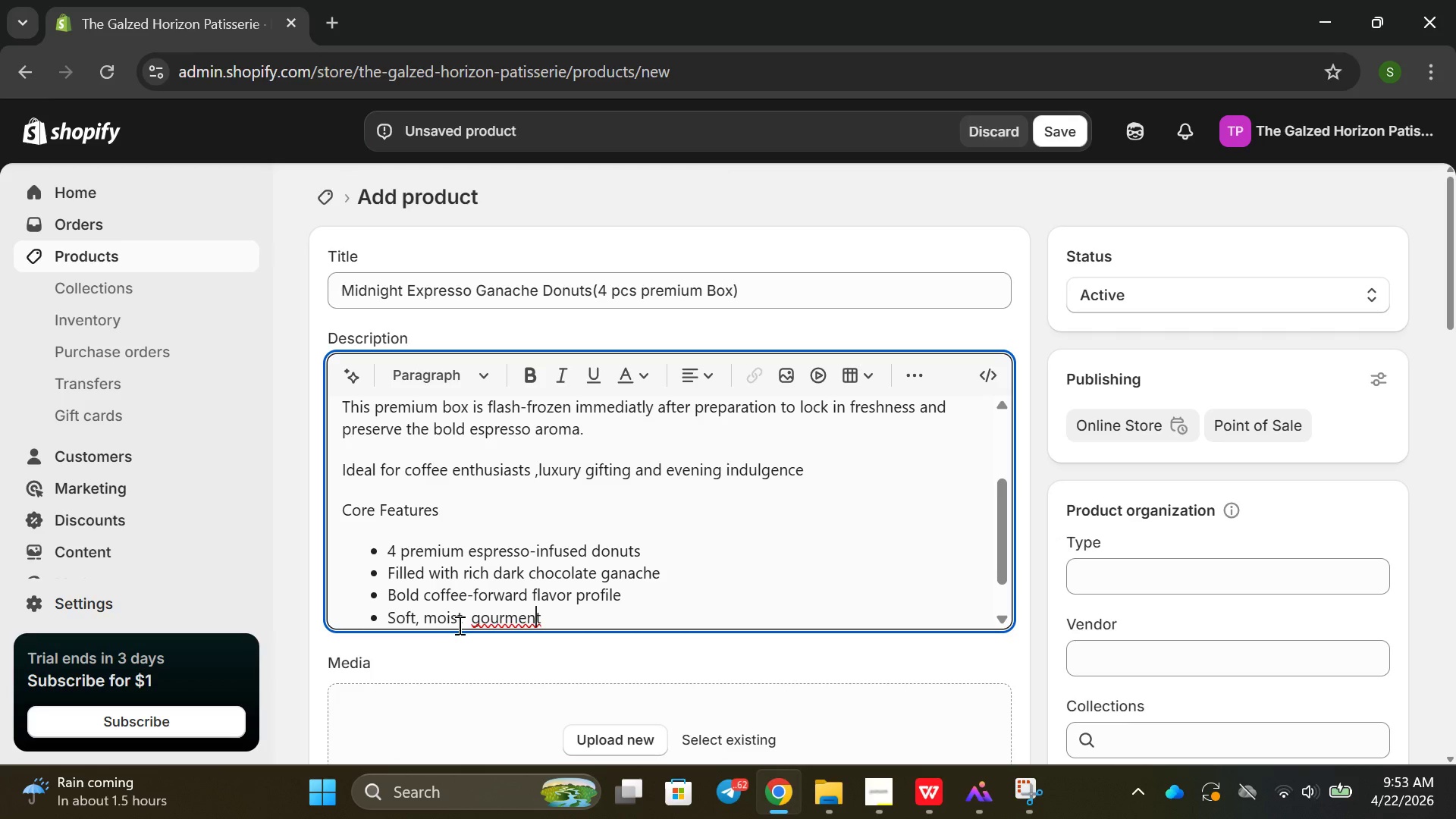 
key(Backspace)
 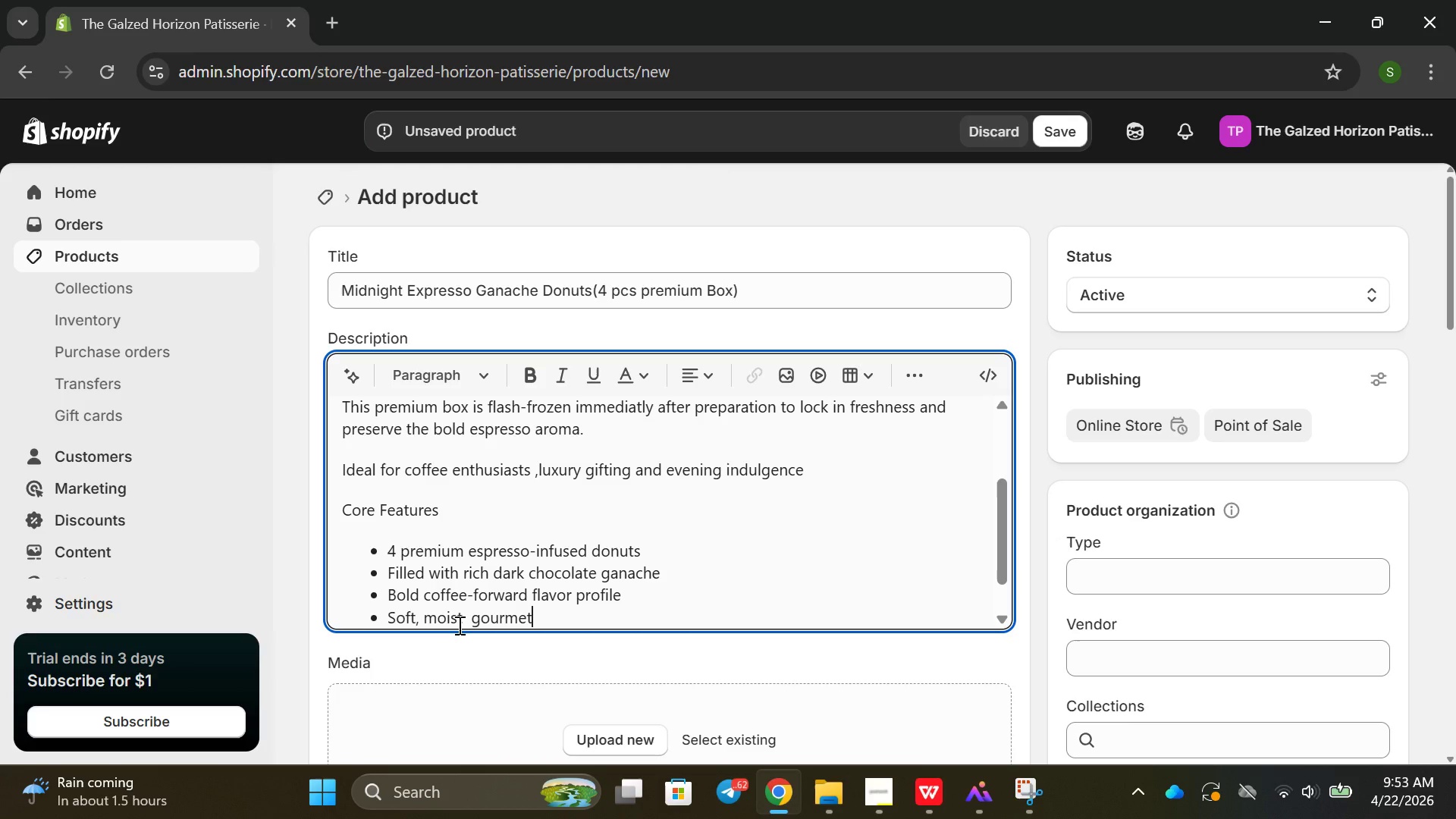 
key(ArrowRight)
 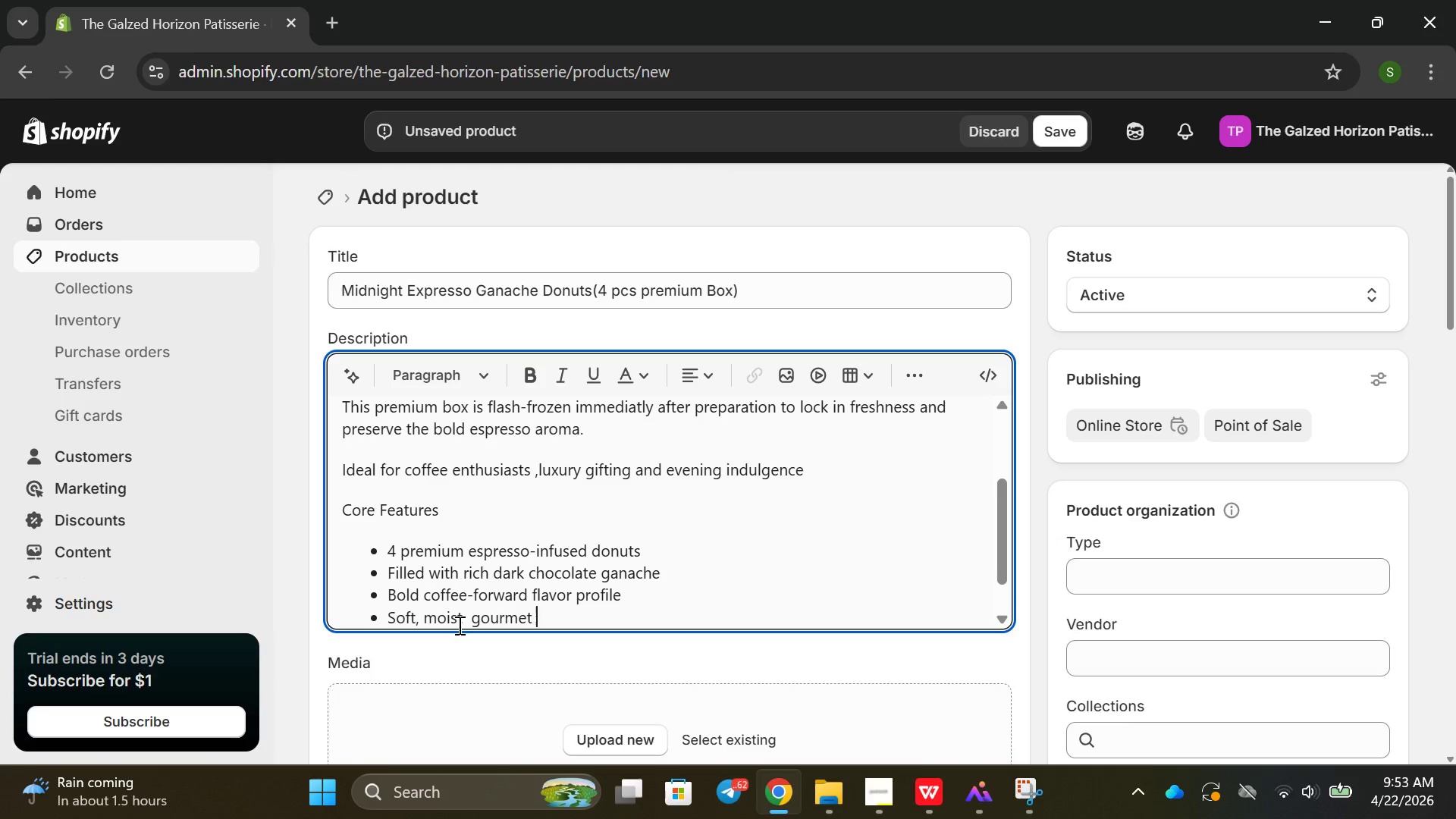 
key(ArrowRight)
 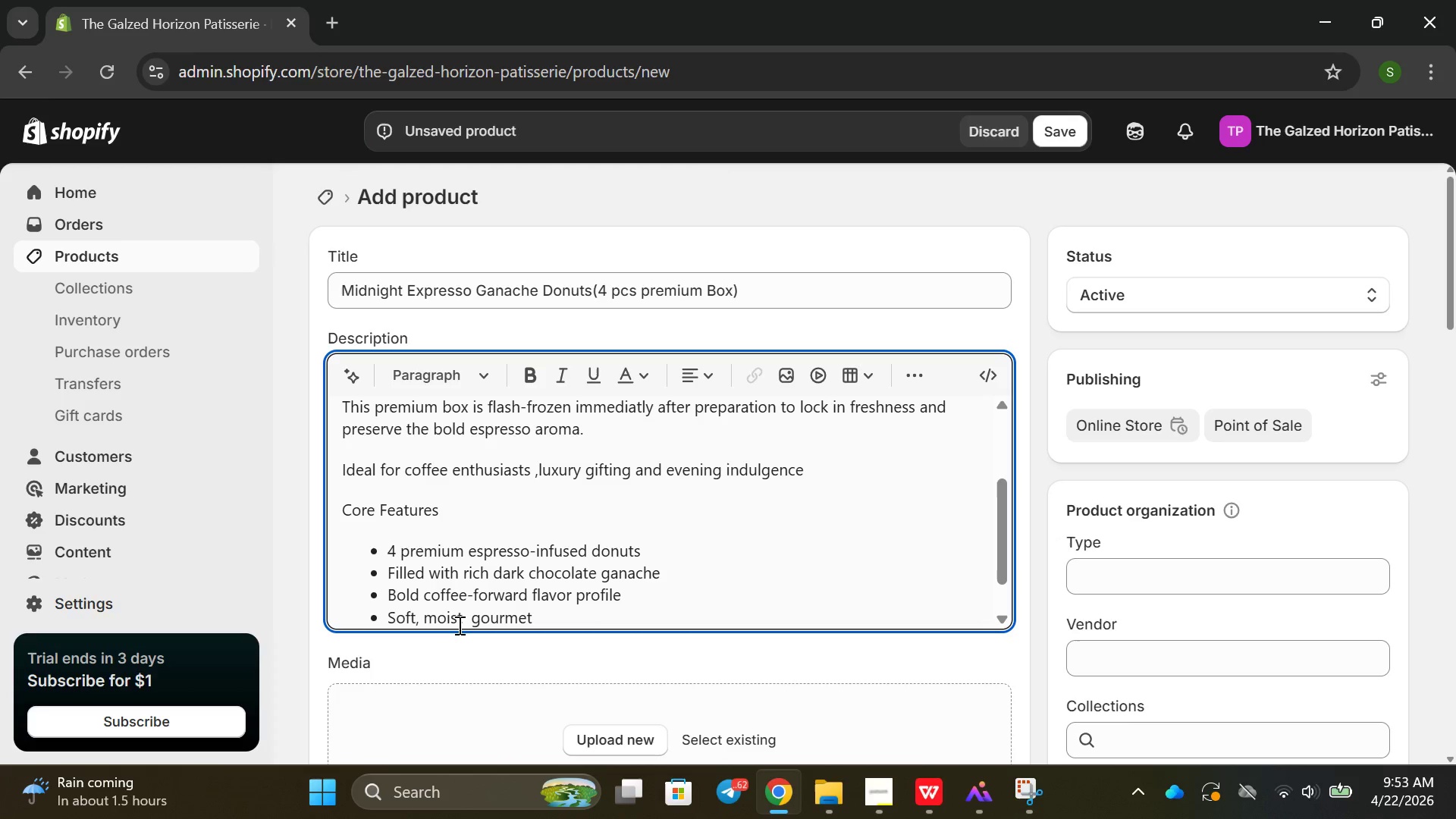 
type( donut texture)
 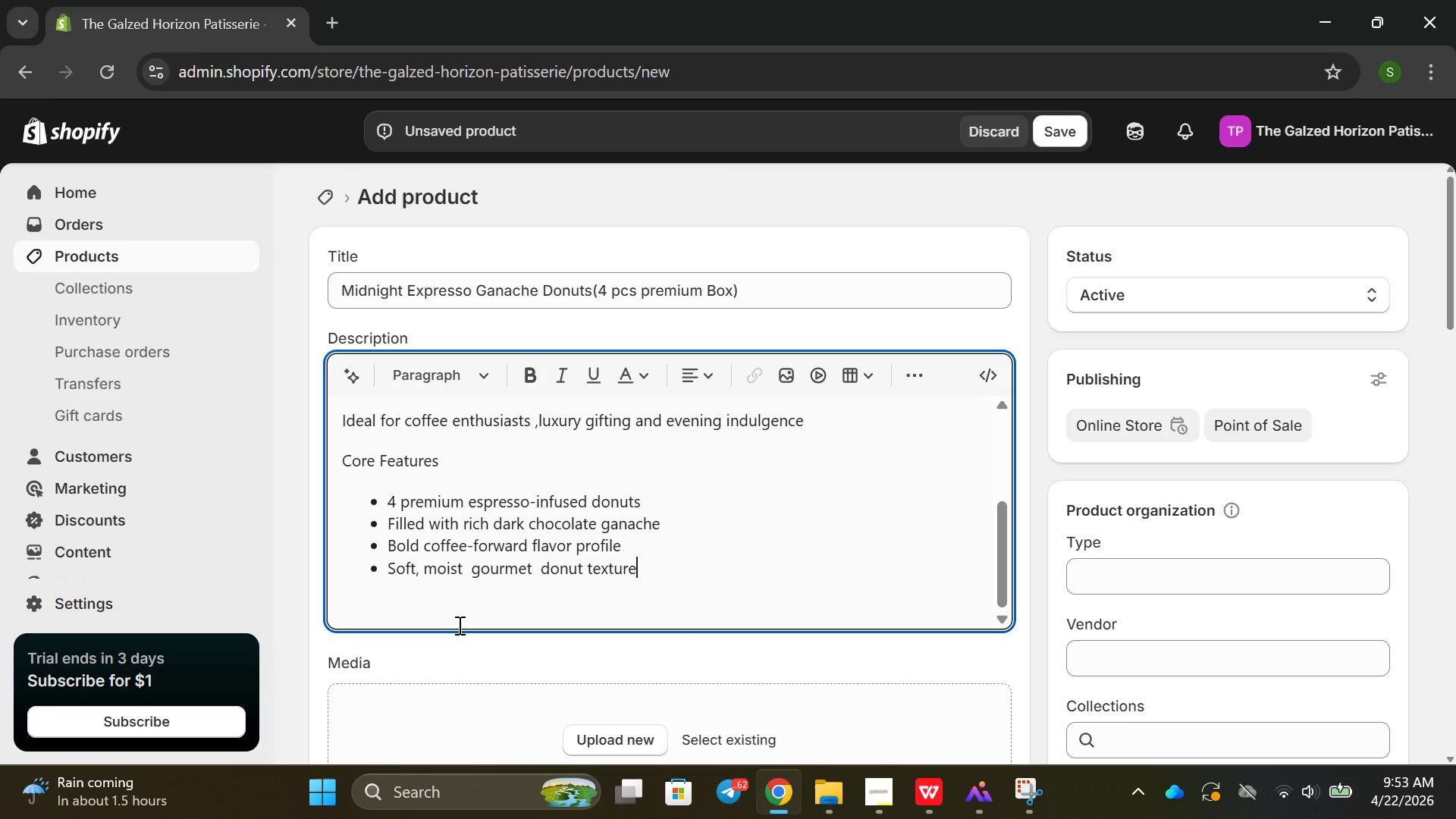 
key(Enter)
 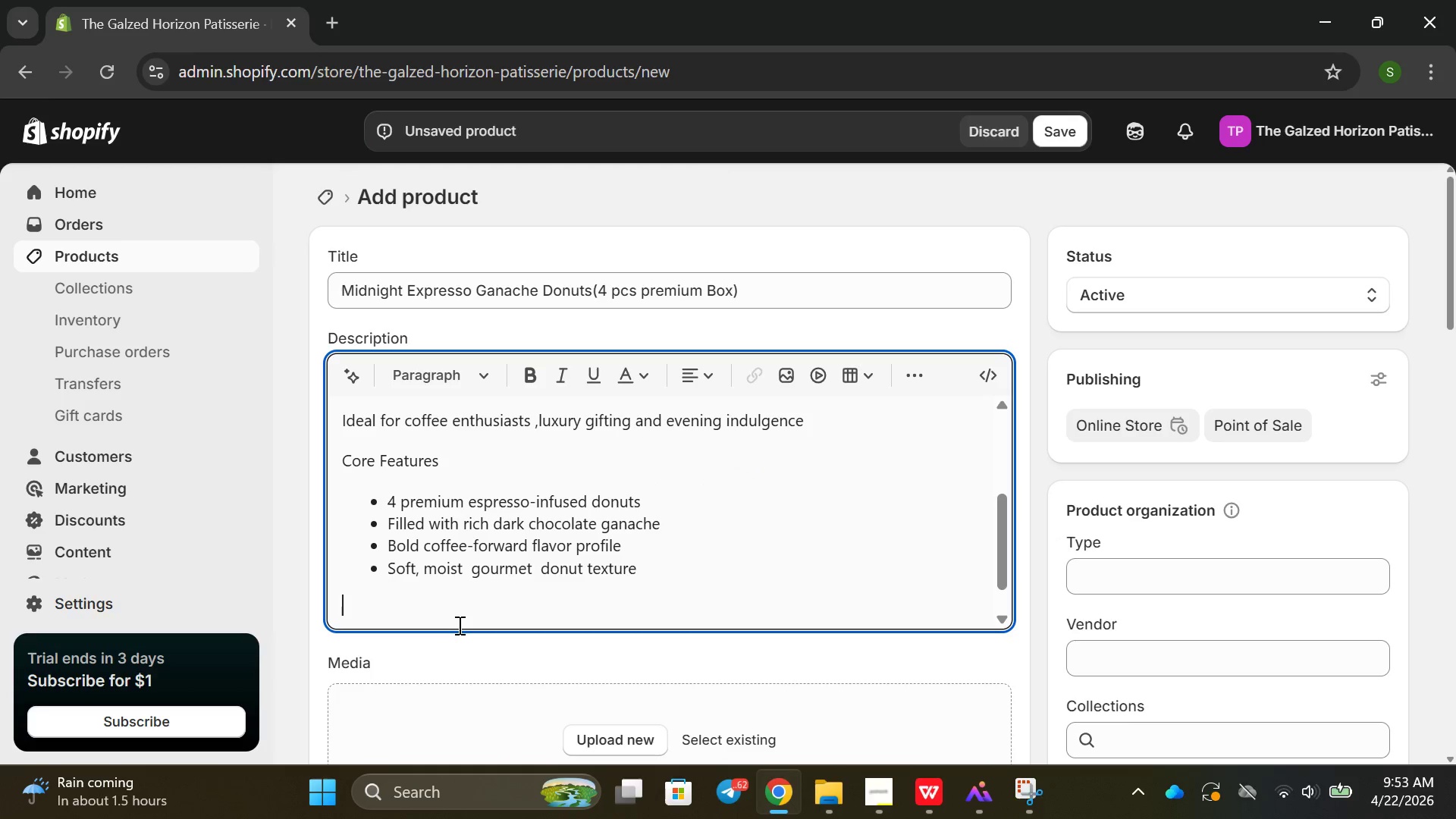 
key(Enter)
 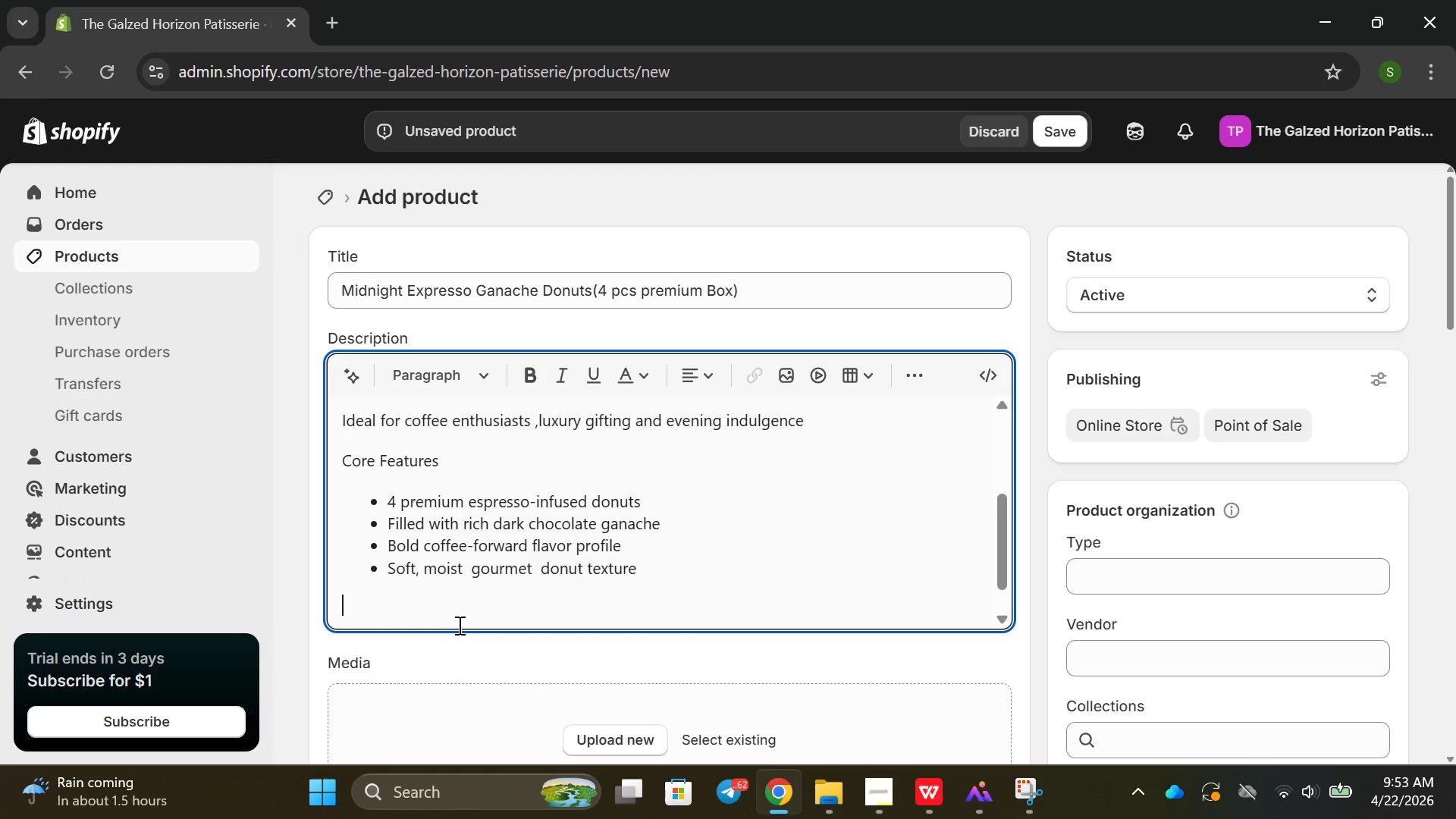 
type(Aller)
 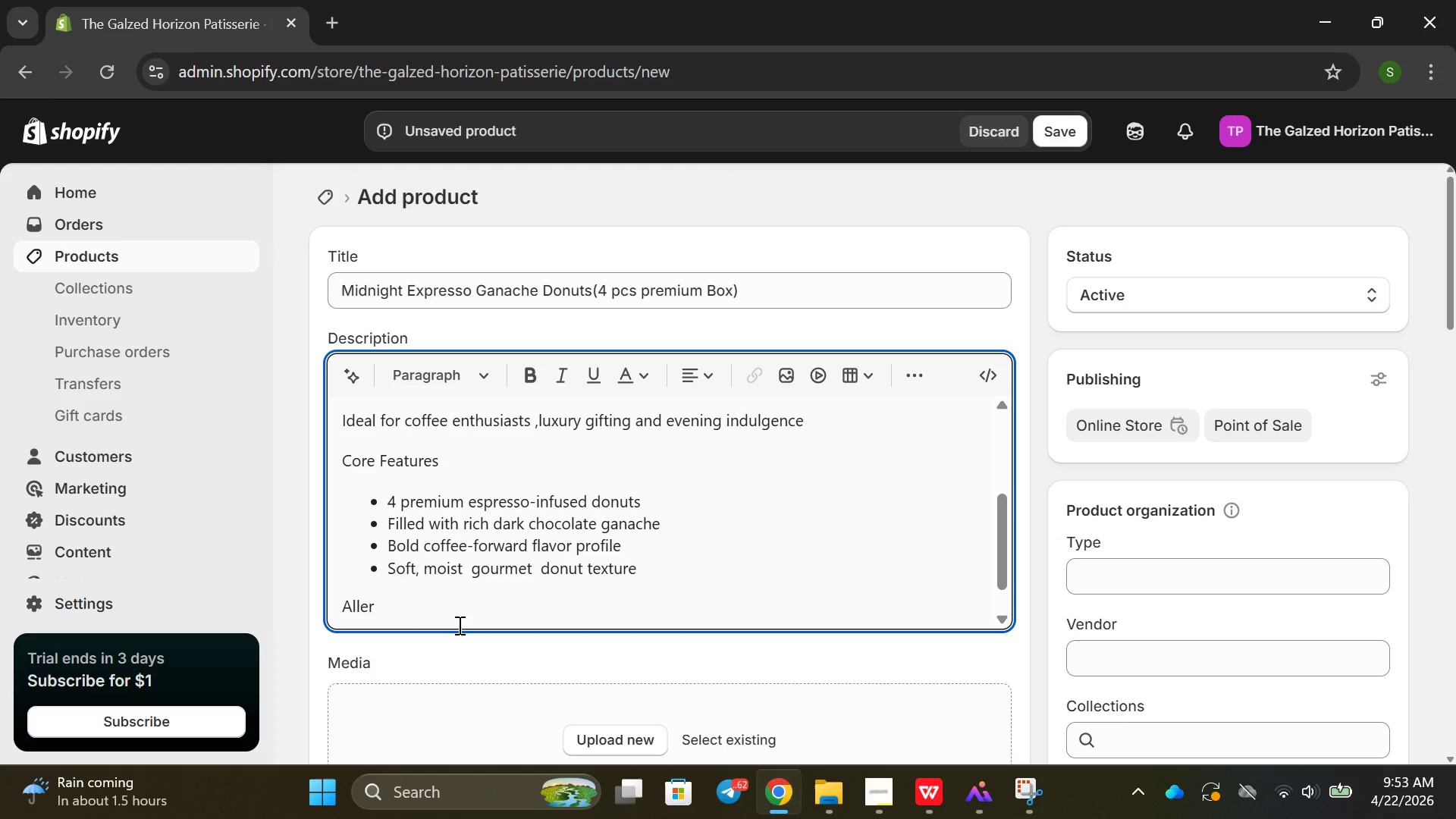 
type(gens)
 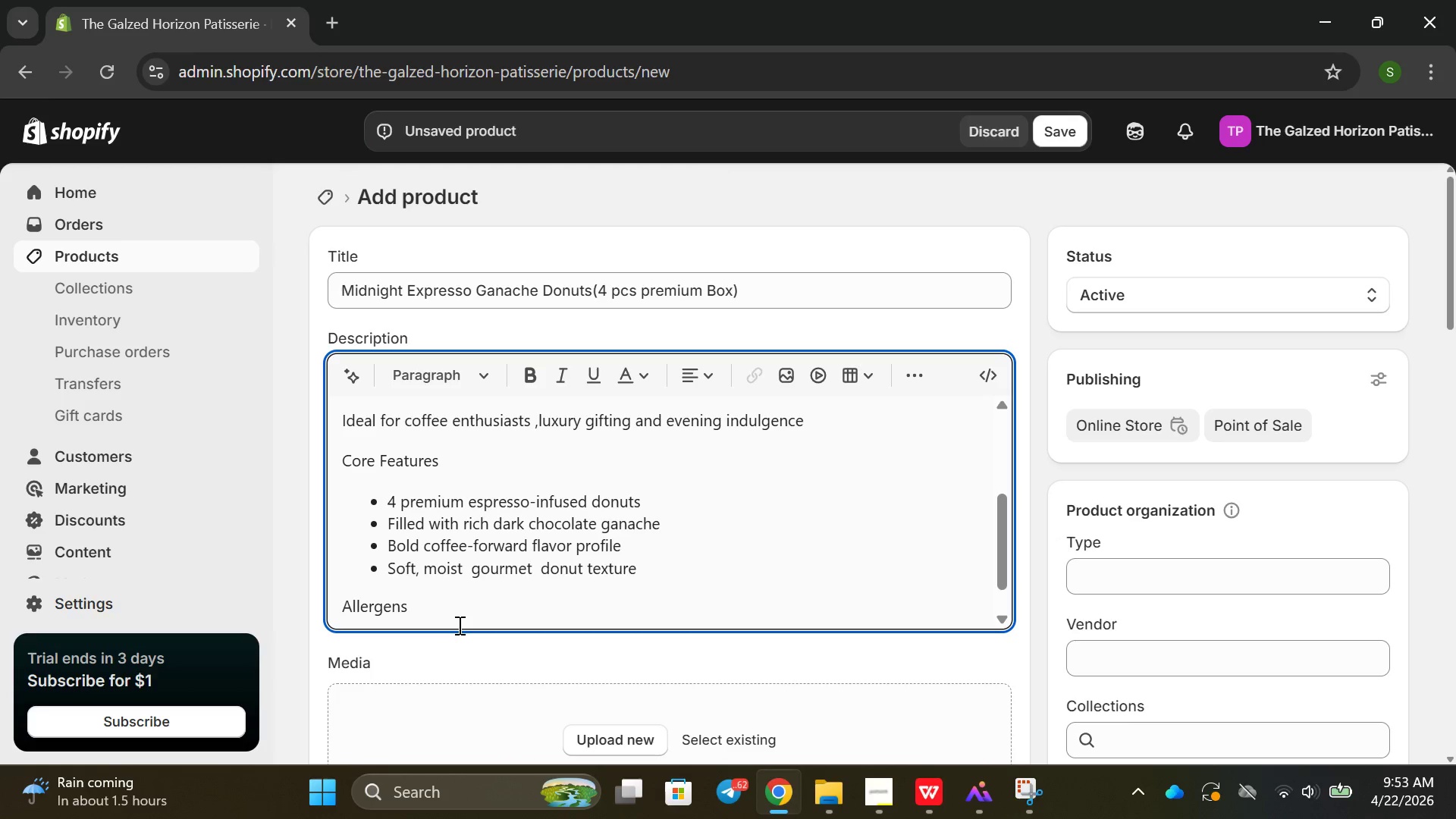 
key(Enter)
 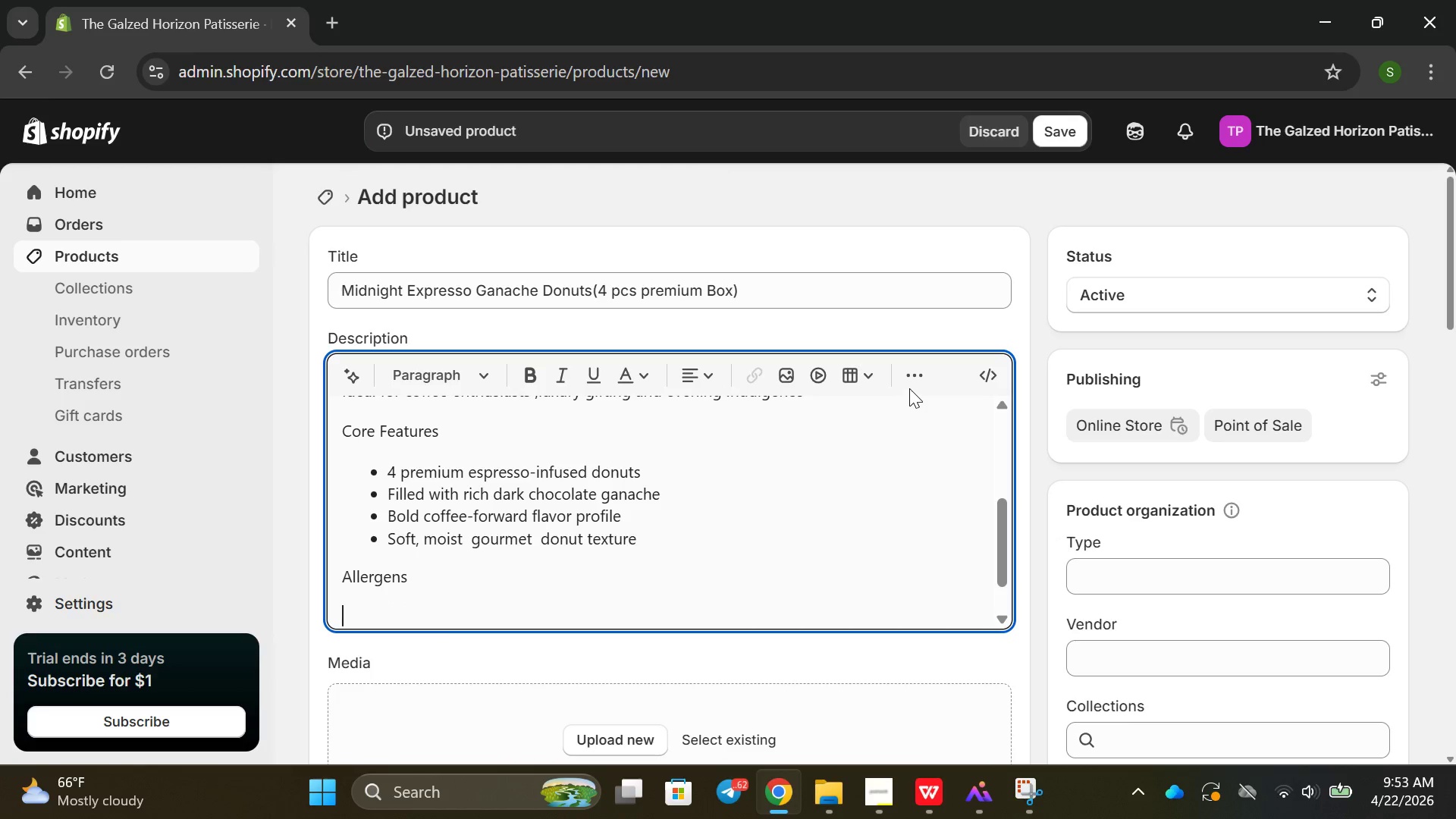 
left_click([920, 368])
 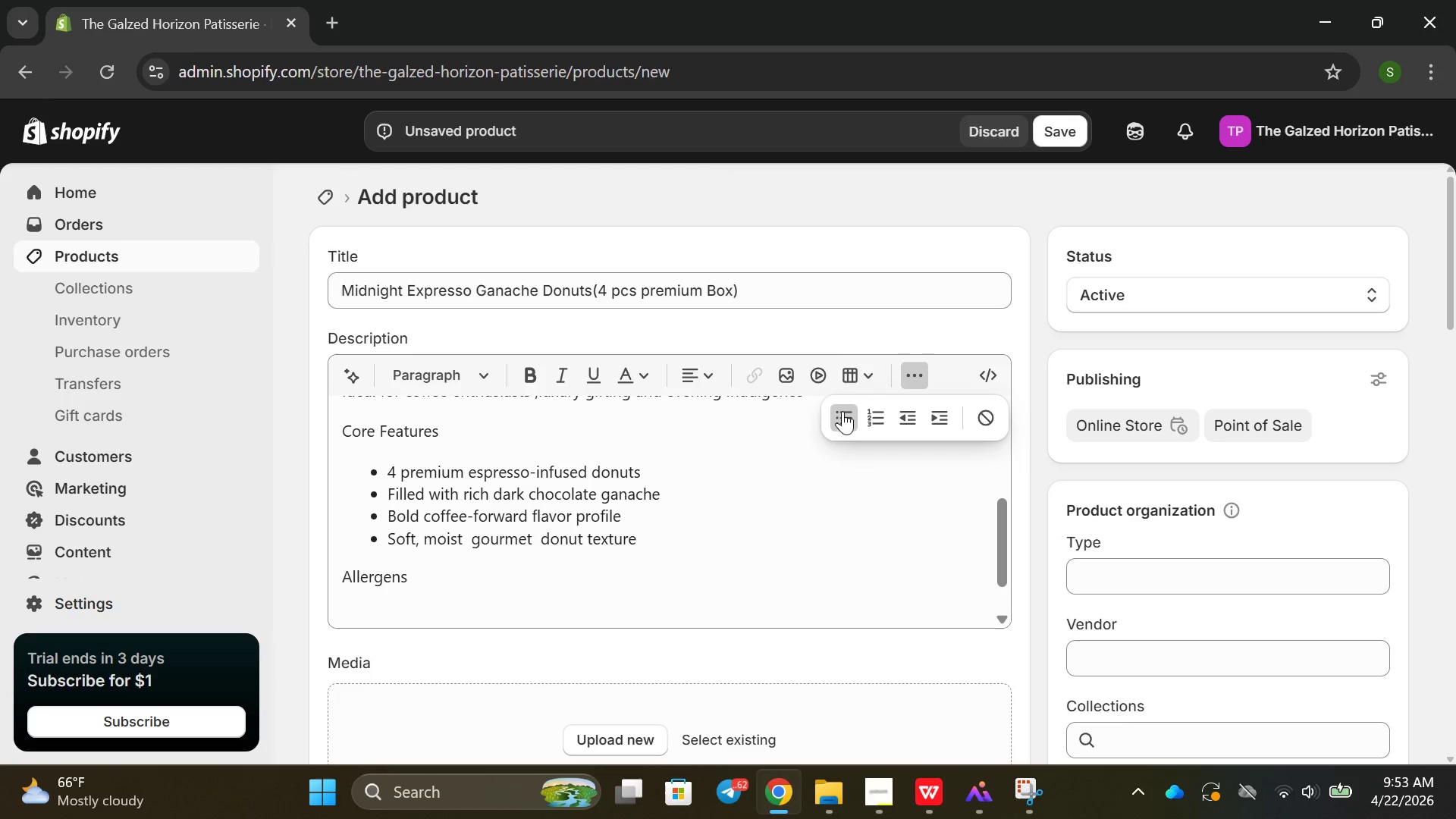 
left_click([840, 416])
 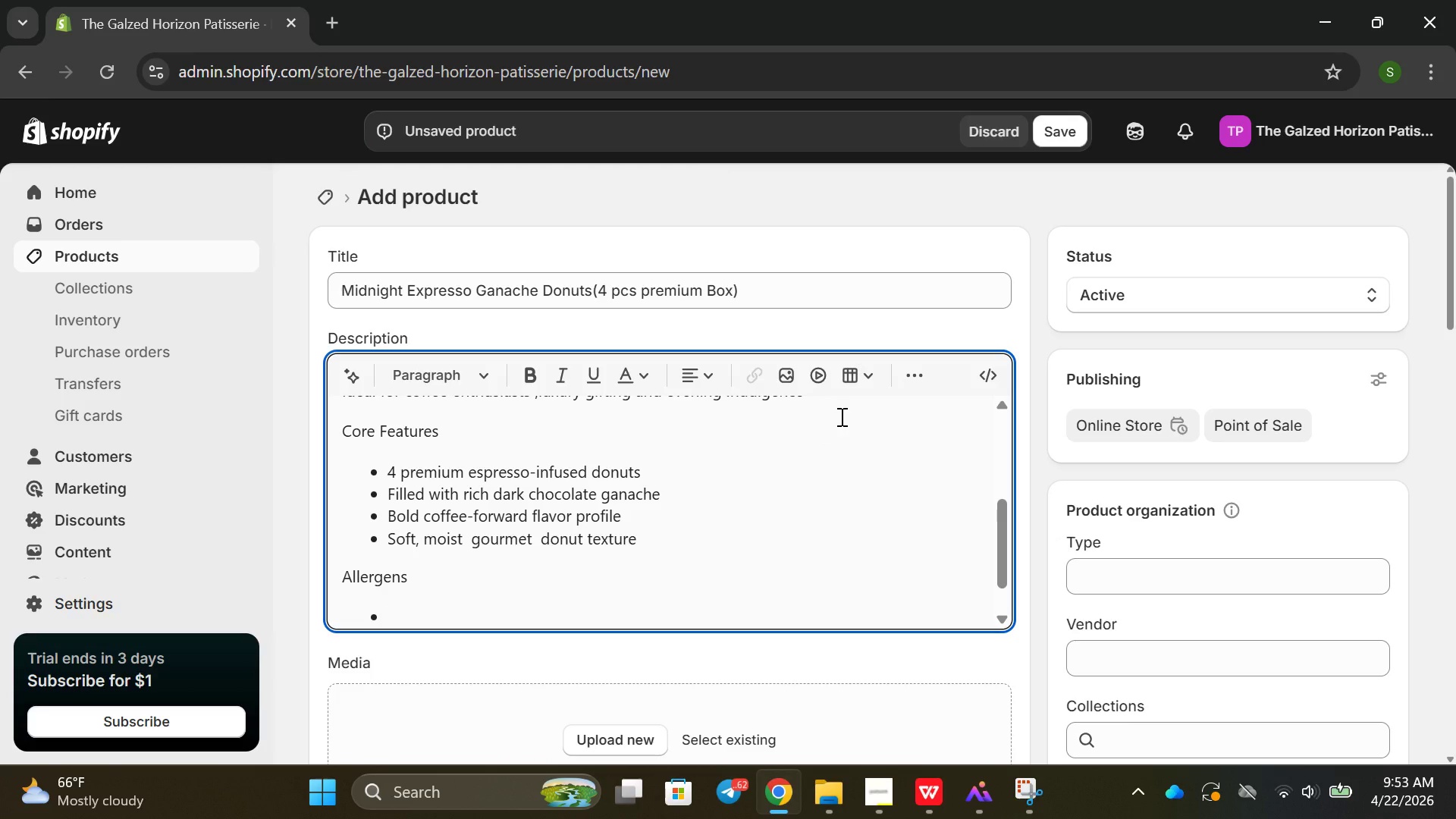 
type(Milk)
 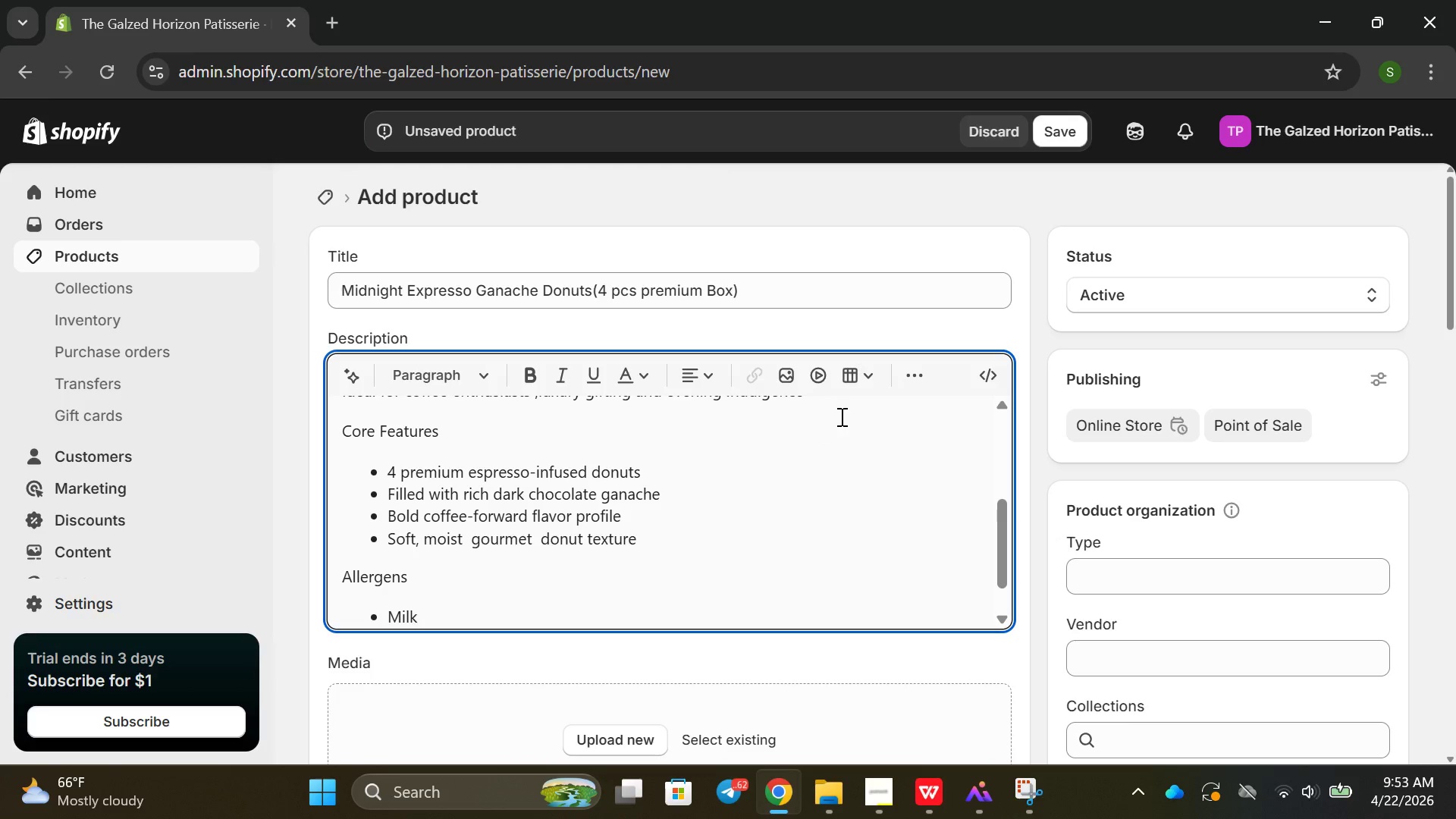 
key(Enter)
 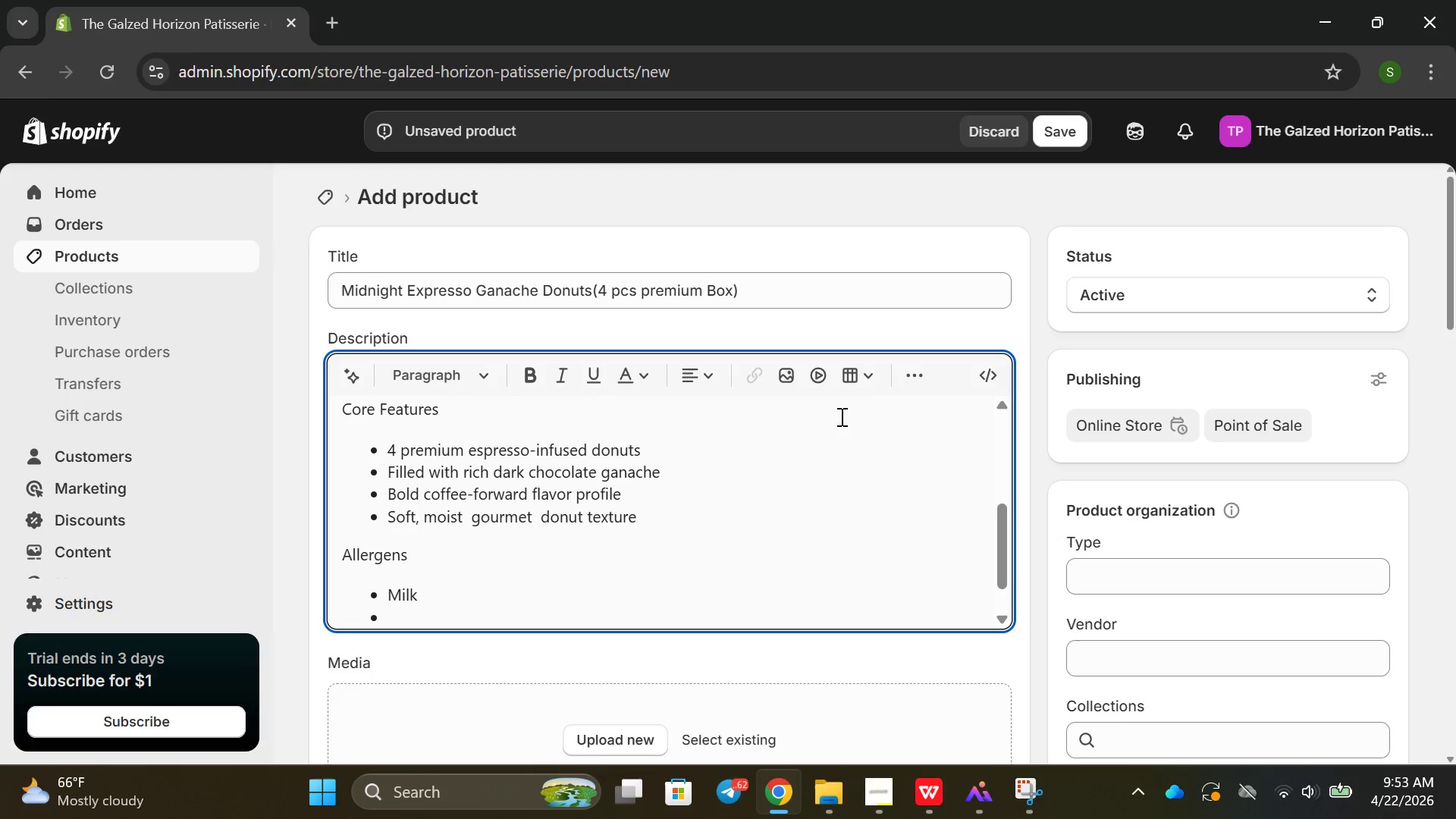 
type(Eggs)
 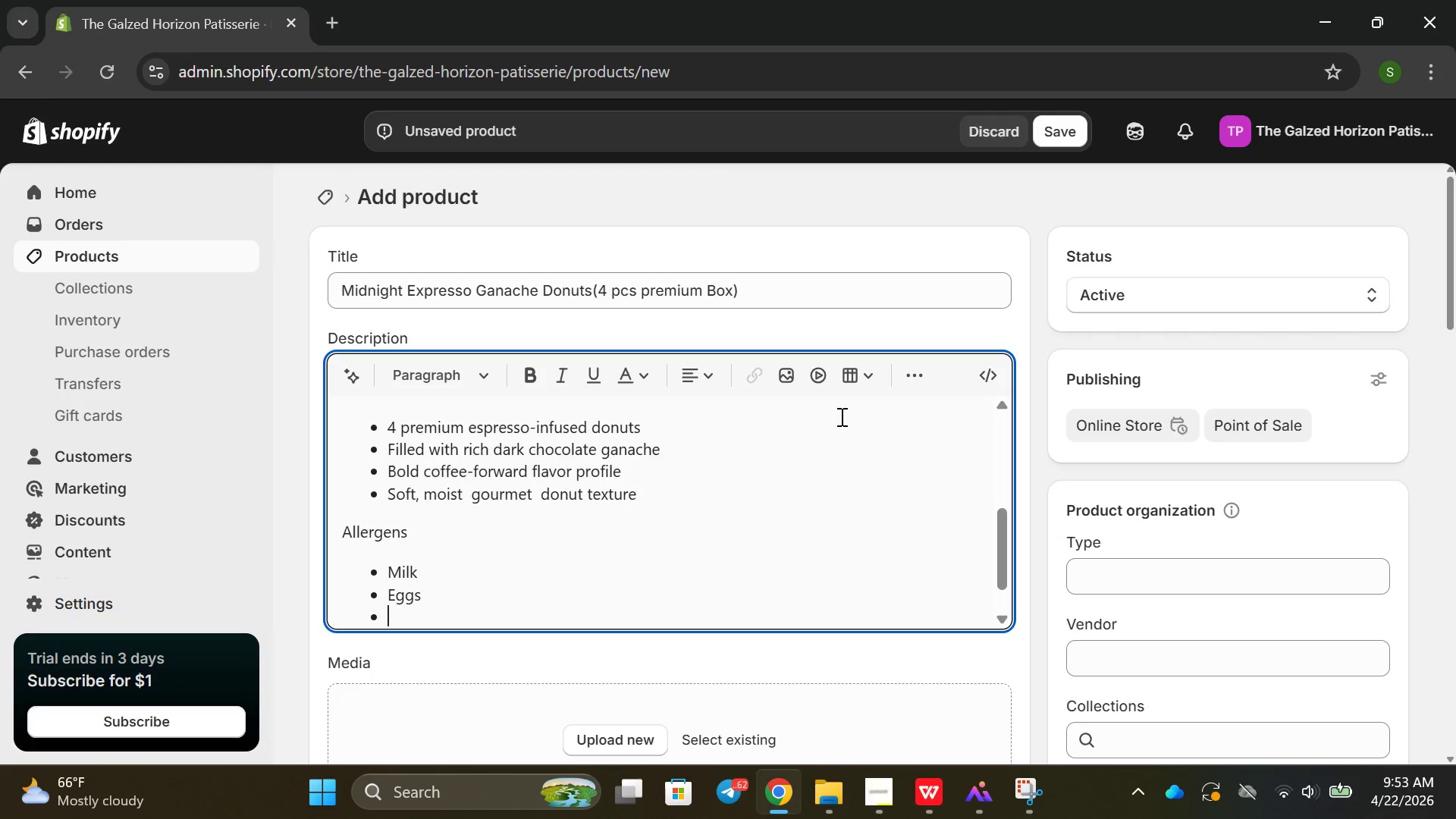 
key(Enter)
 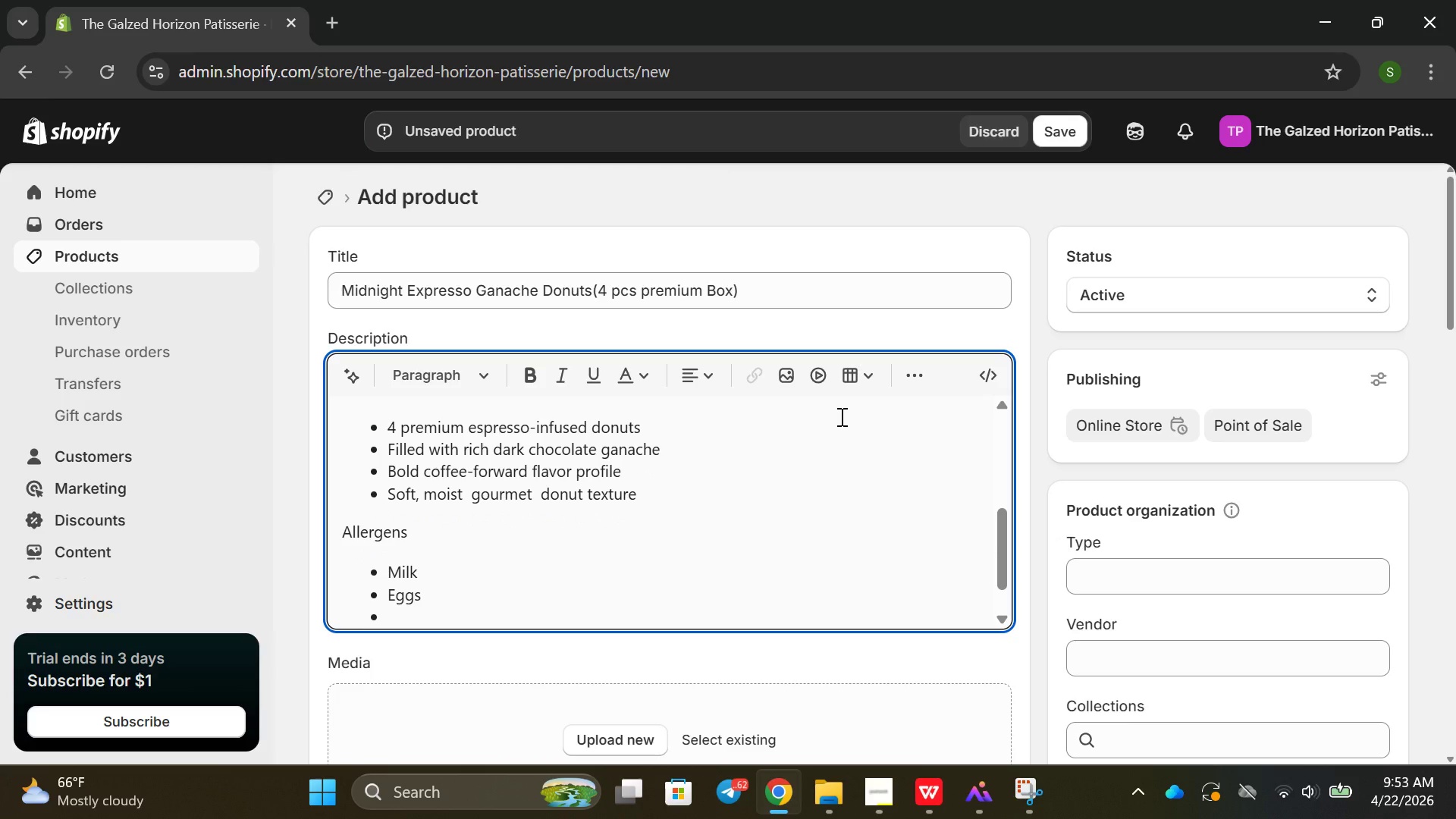 
type(Wheat)
 